 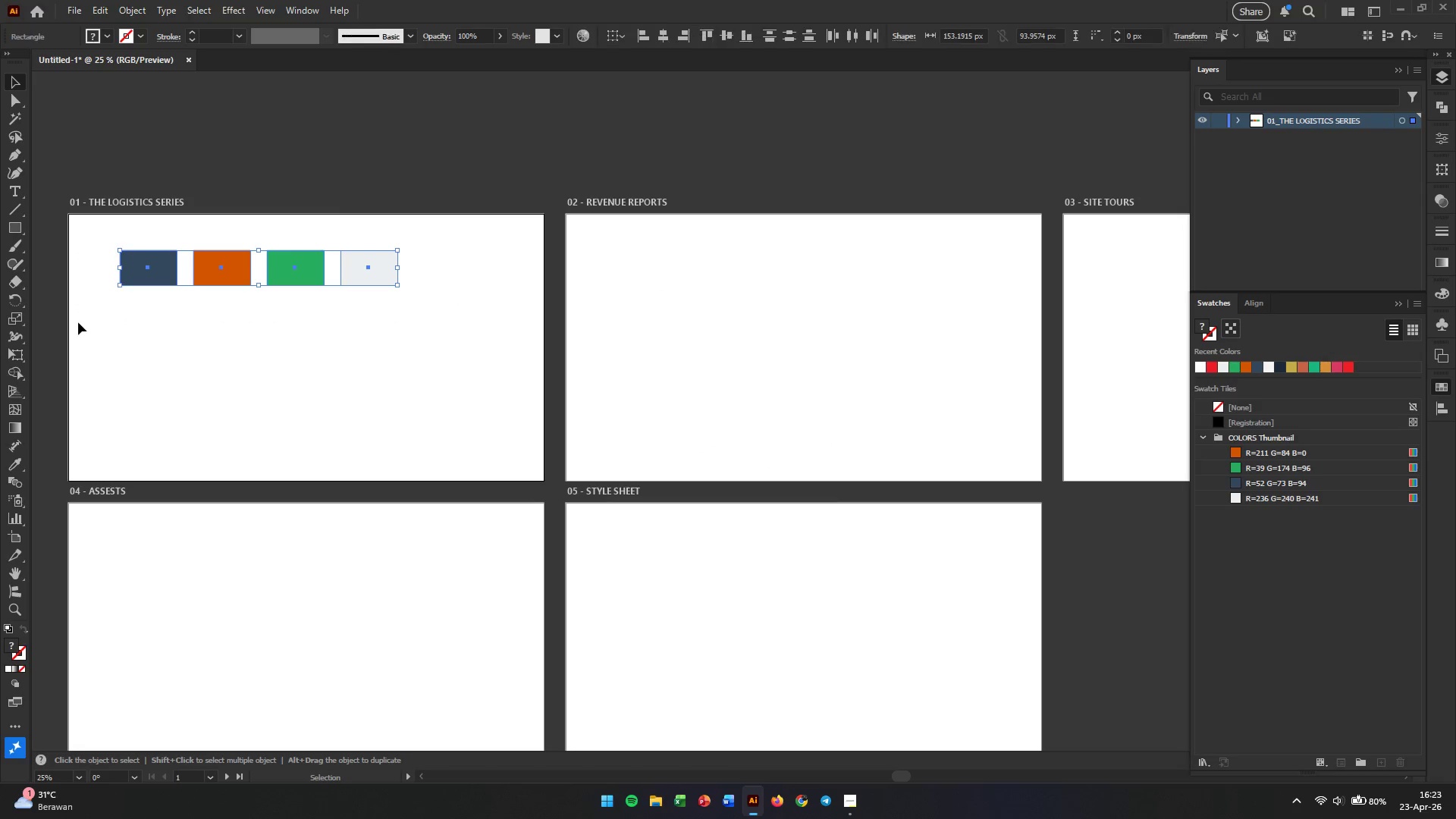 
key(Backspace)
 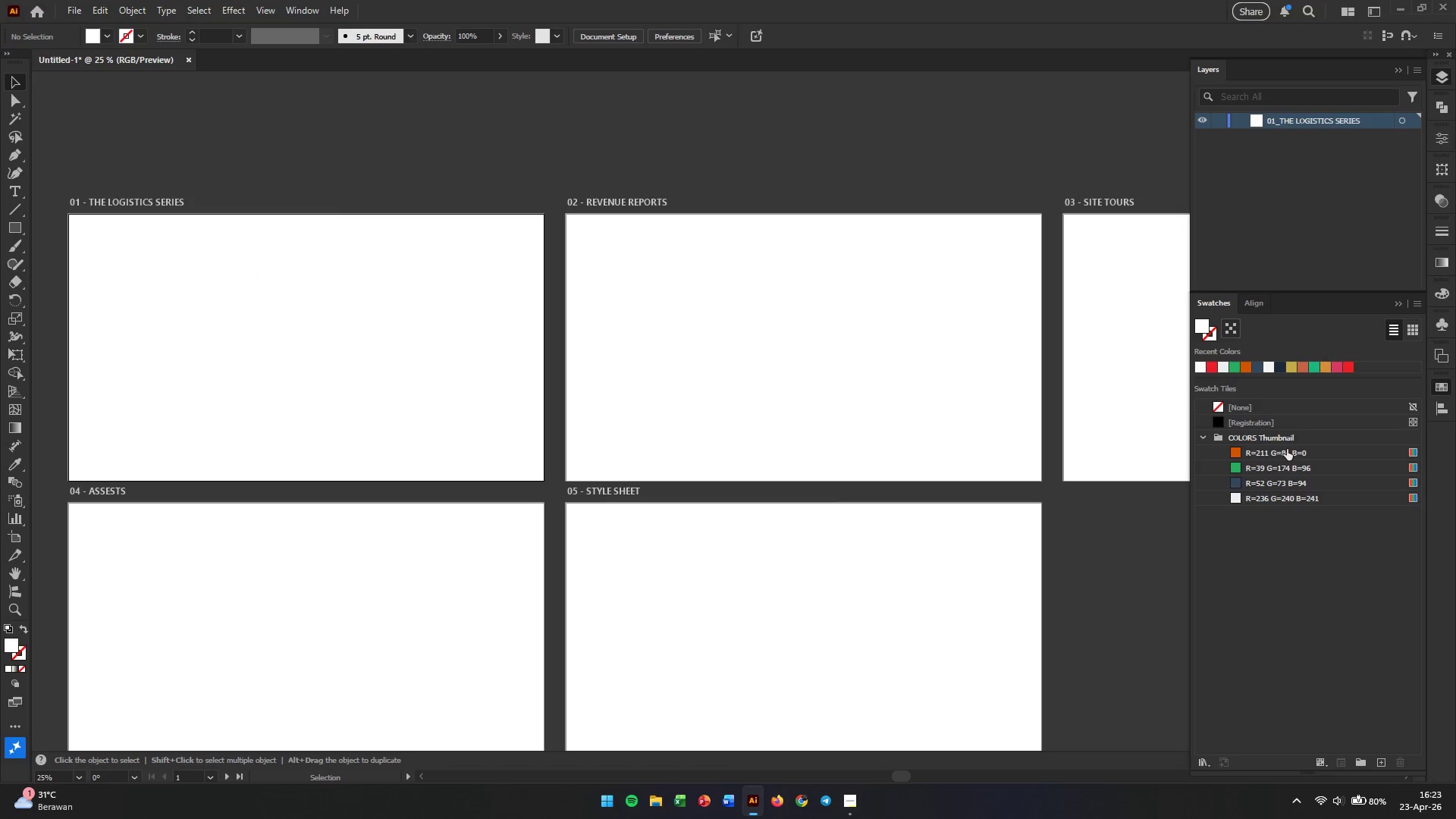 
double_click([1287, 449])
 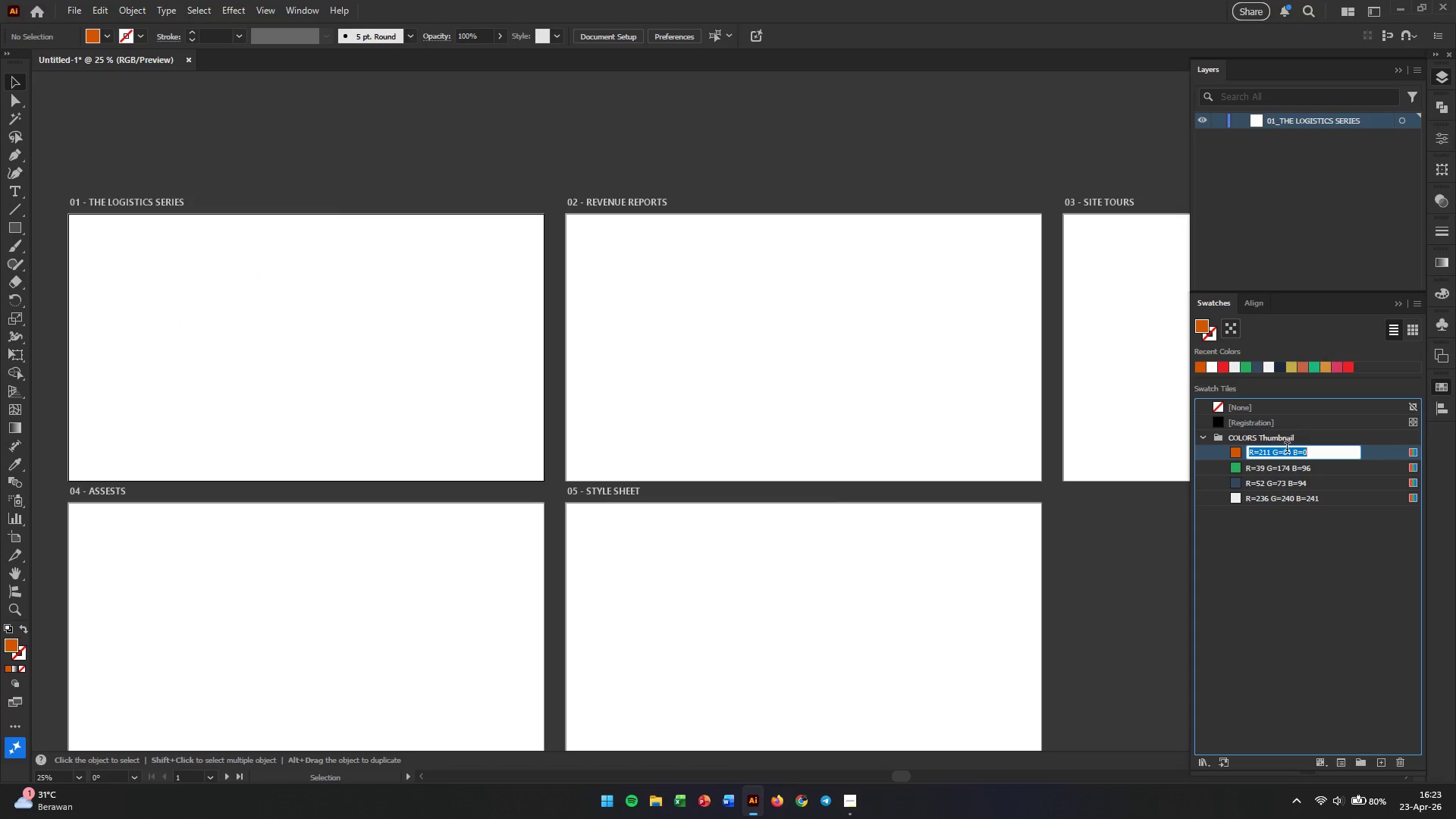 
triple_click([1287, 449])
 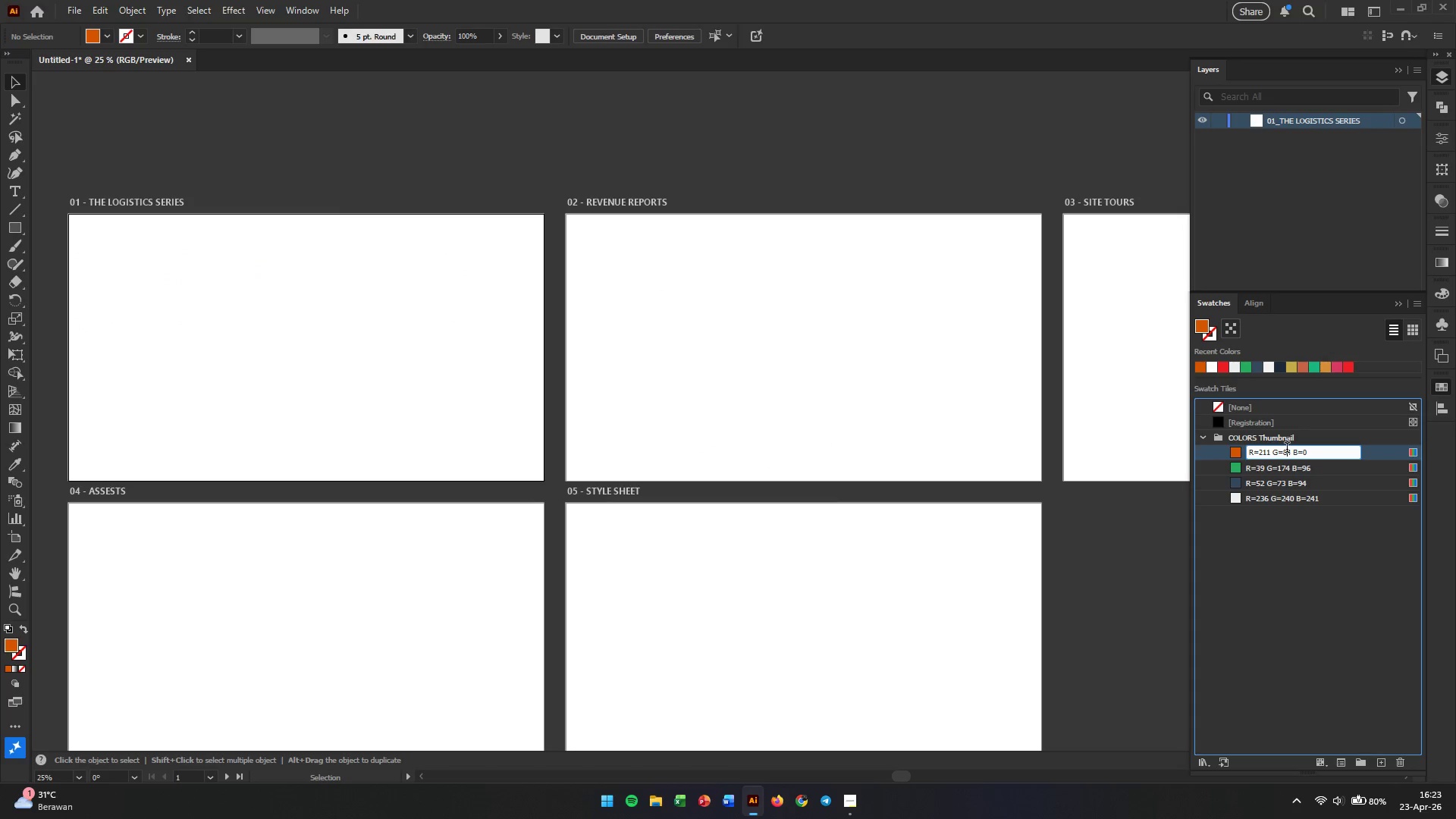 
triple_click([1287, 449])
 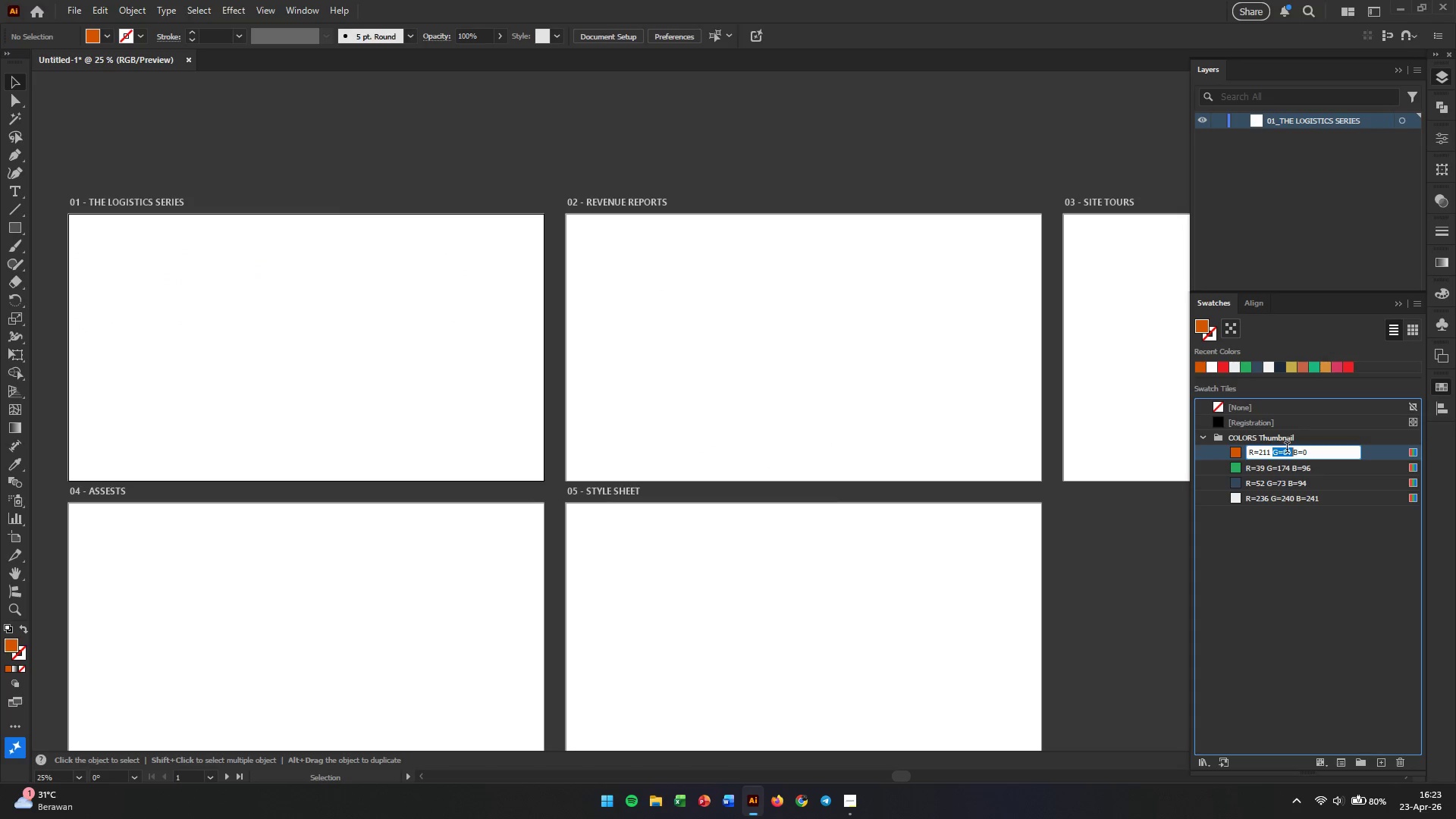 
triple_click([1287, 449])
 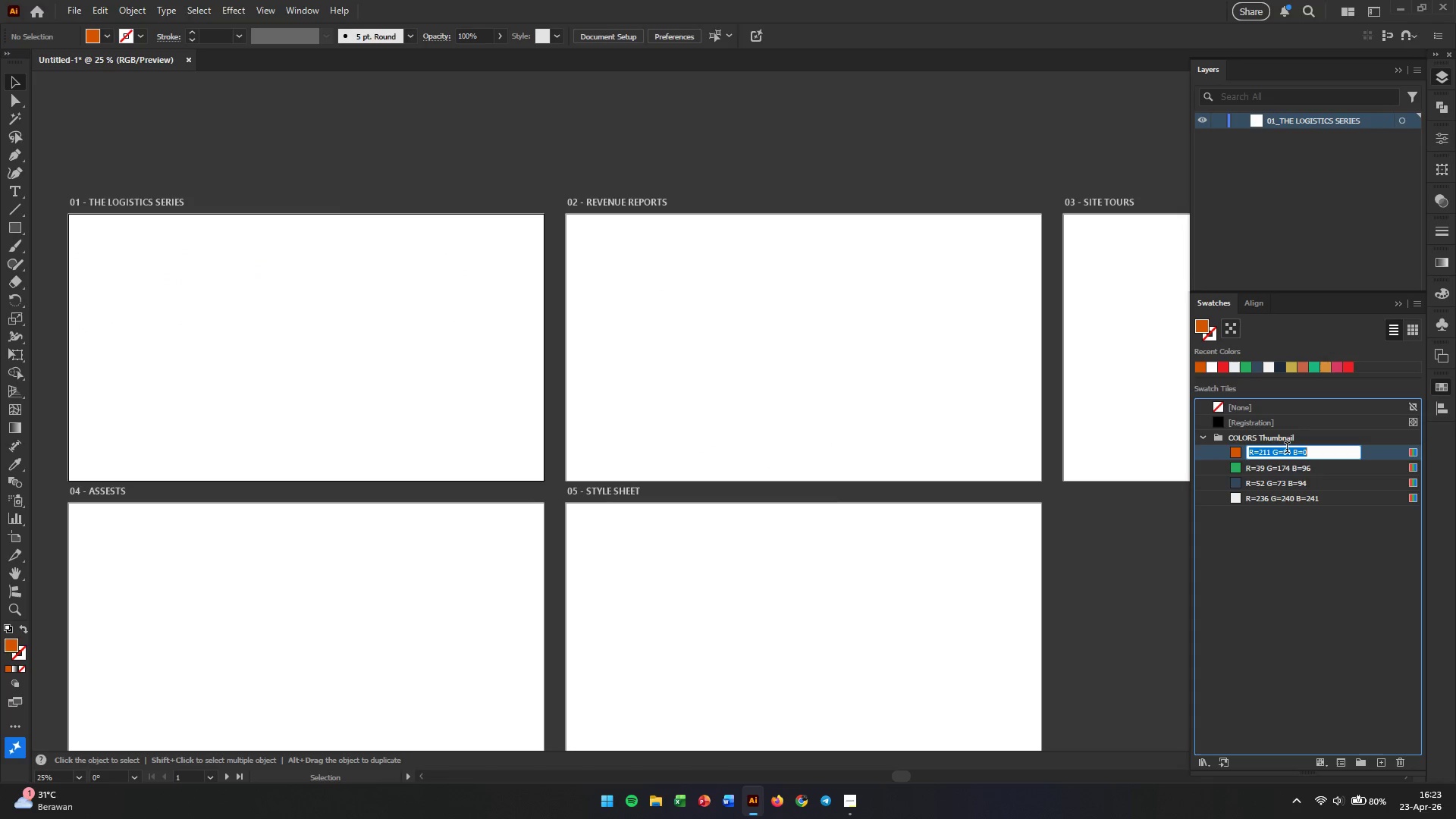 
triple_click([1287, 449])
 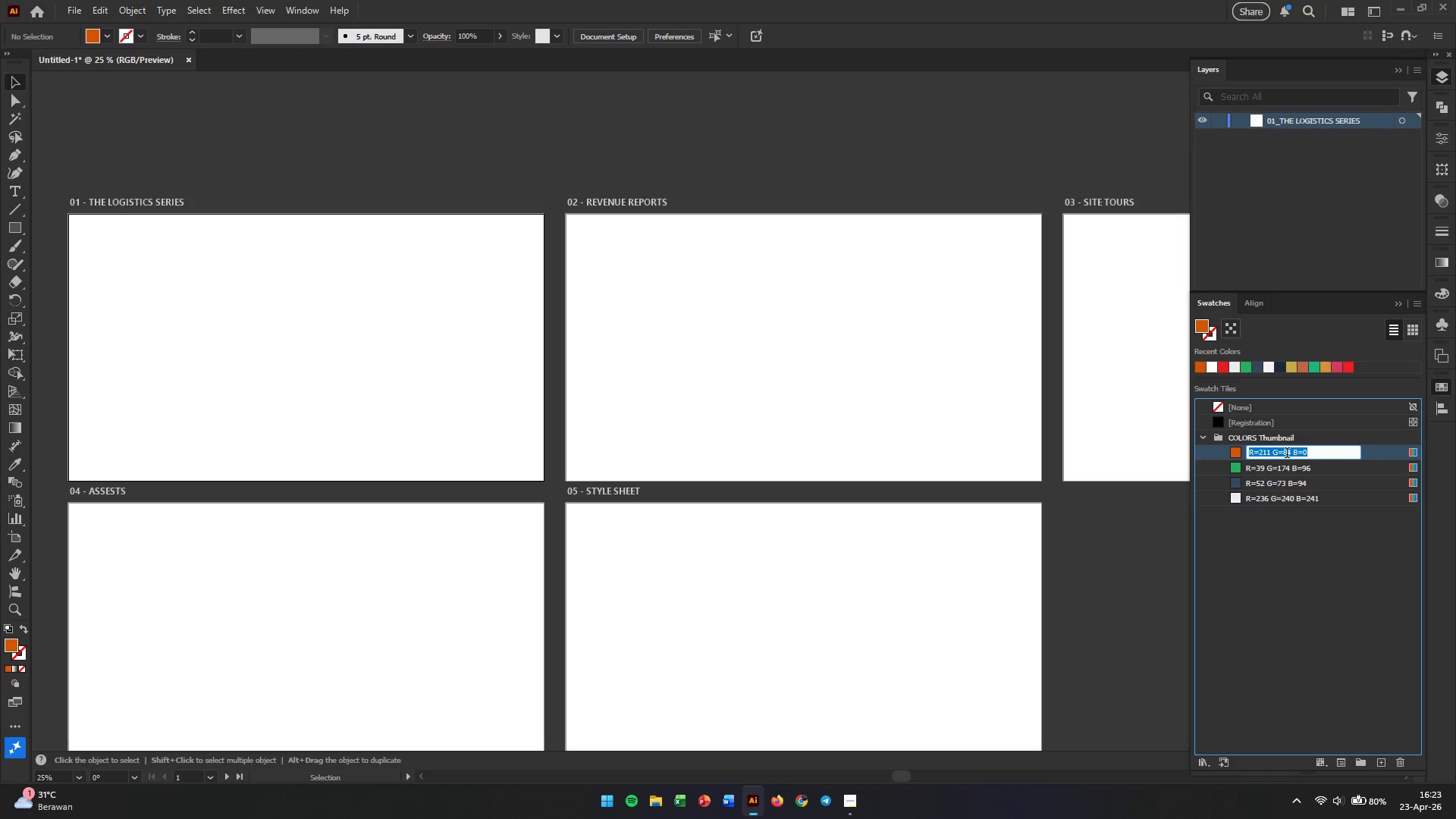 
wait(6.75)
 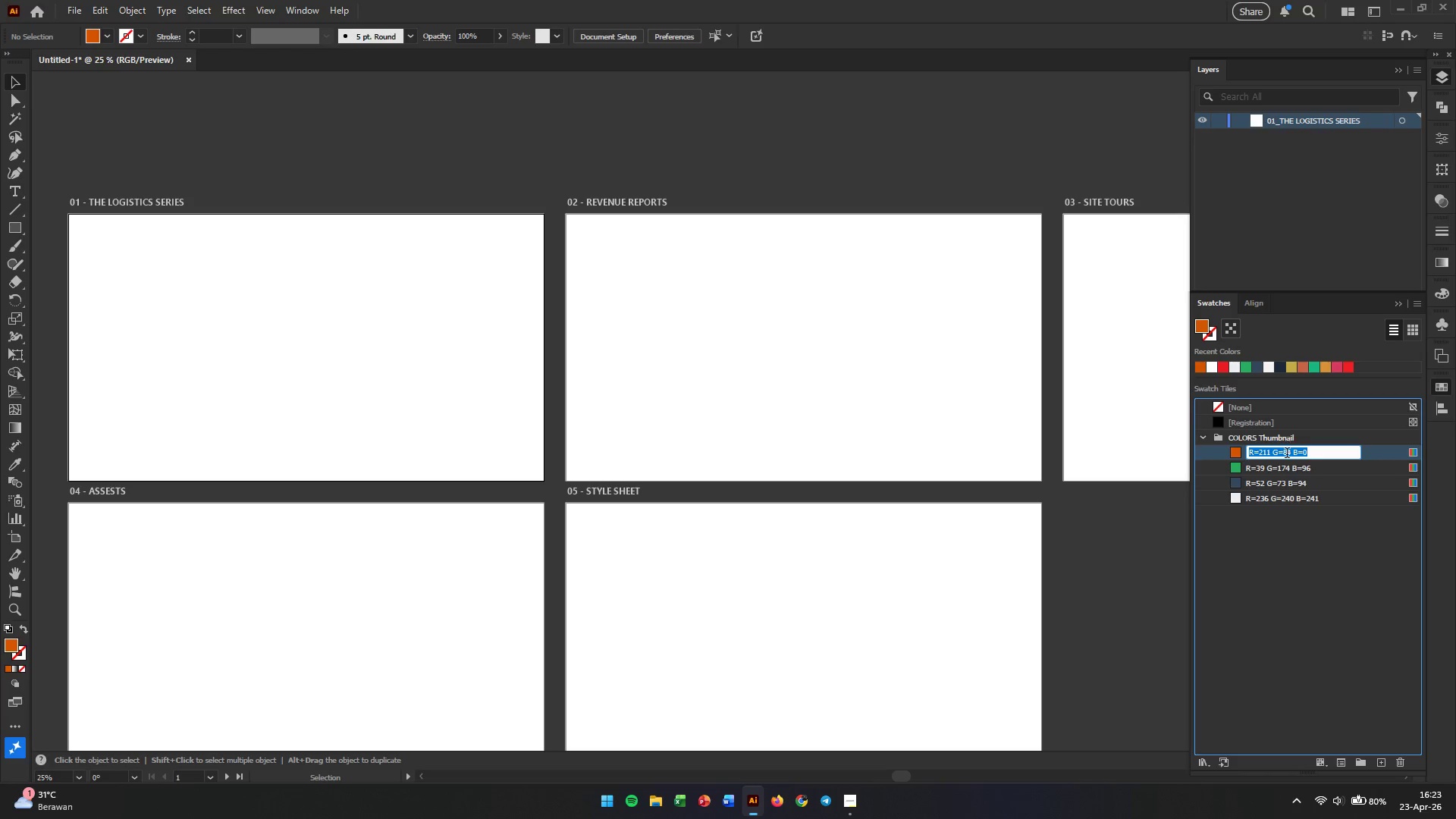 
left_click([1288, 475])
 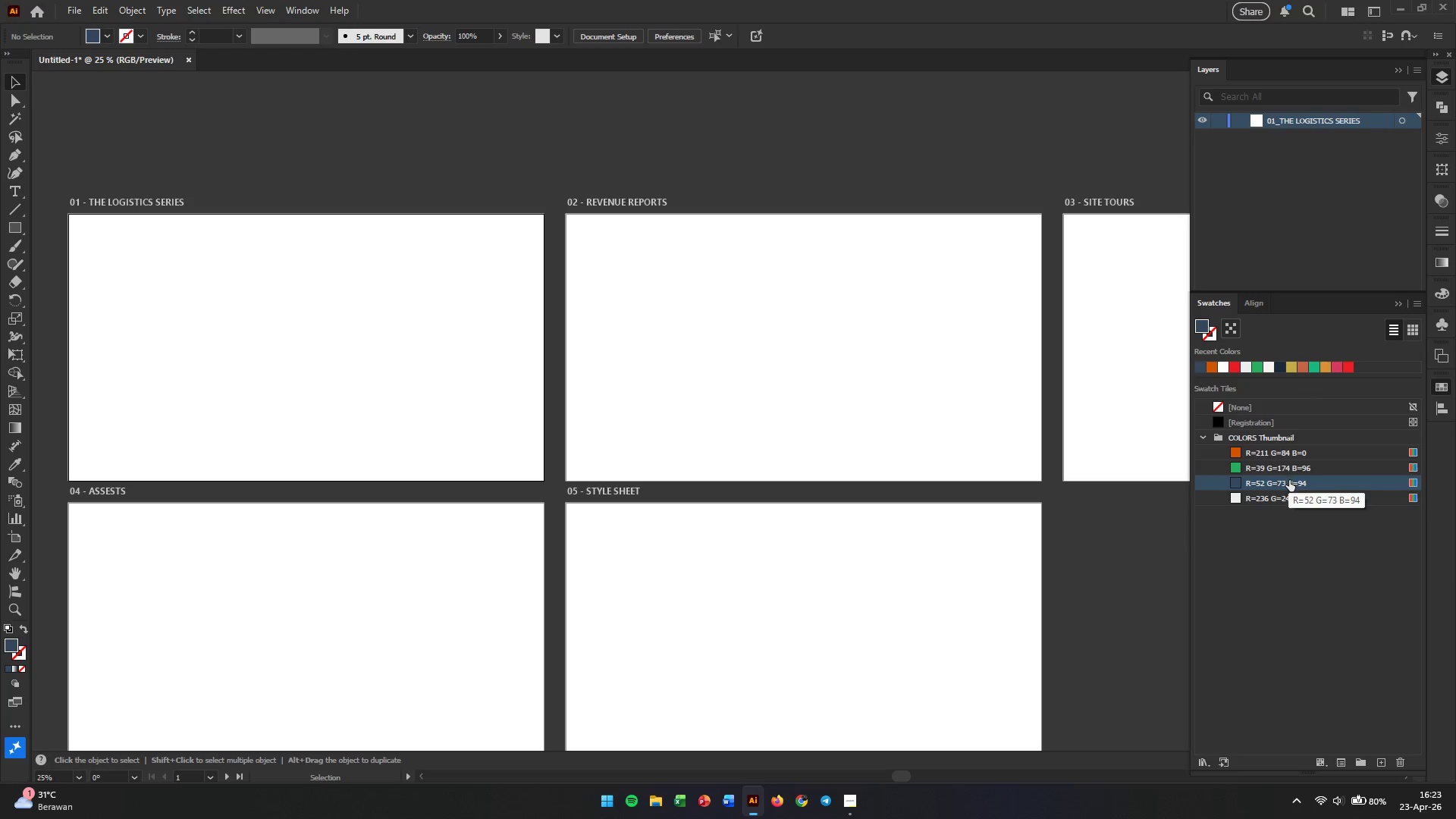 
double_click([1289, 480])
 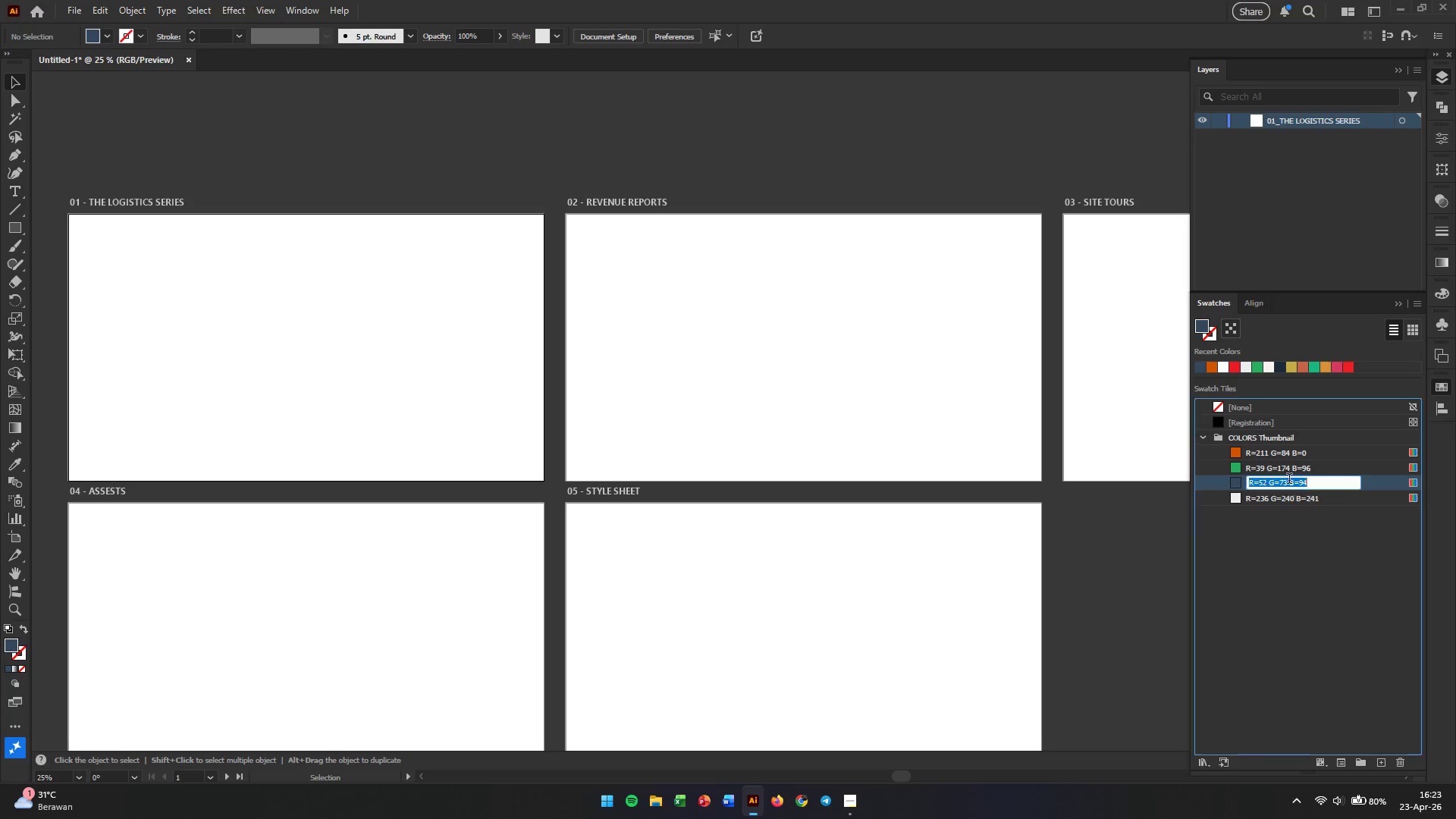 
triple_click([1289, 480])
 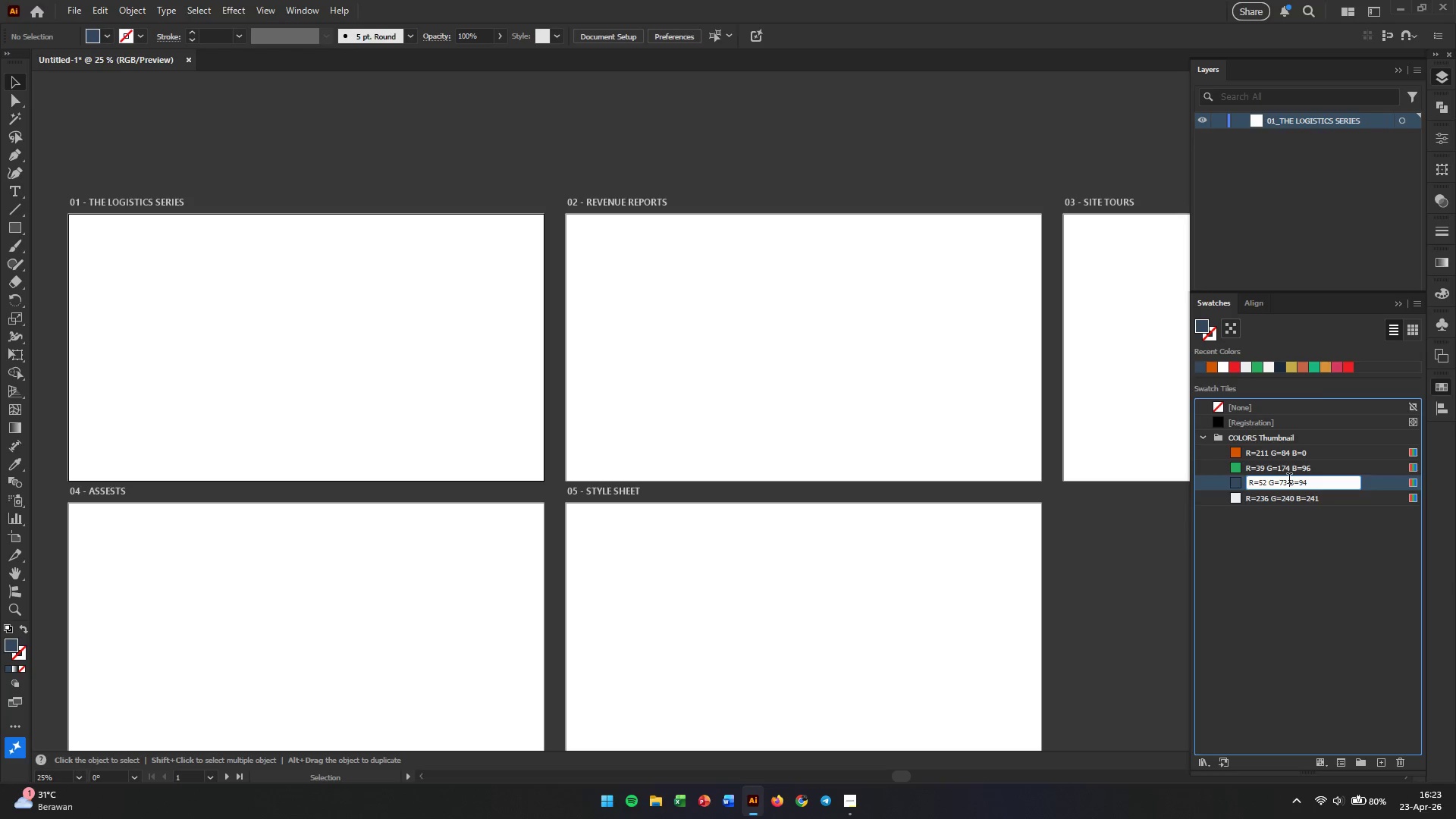 
triple_click([1289, 480])
 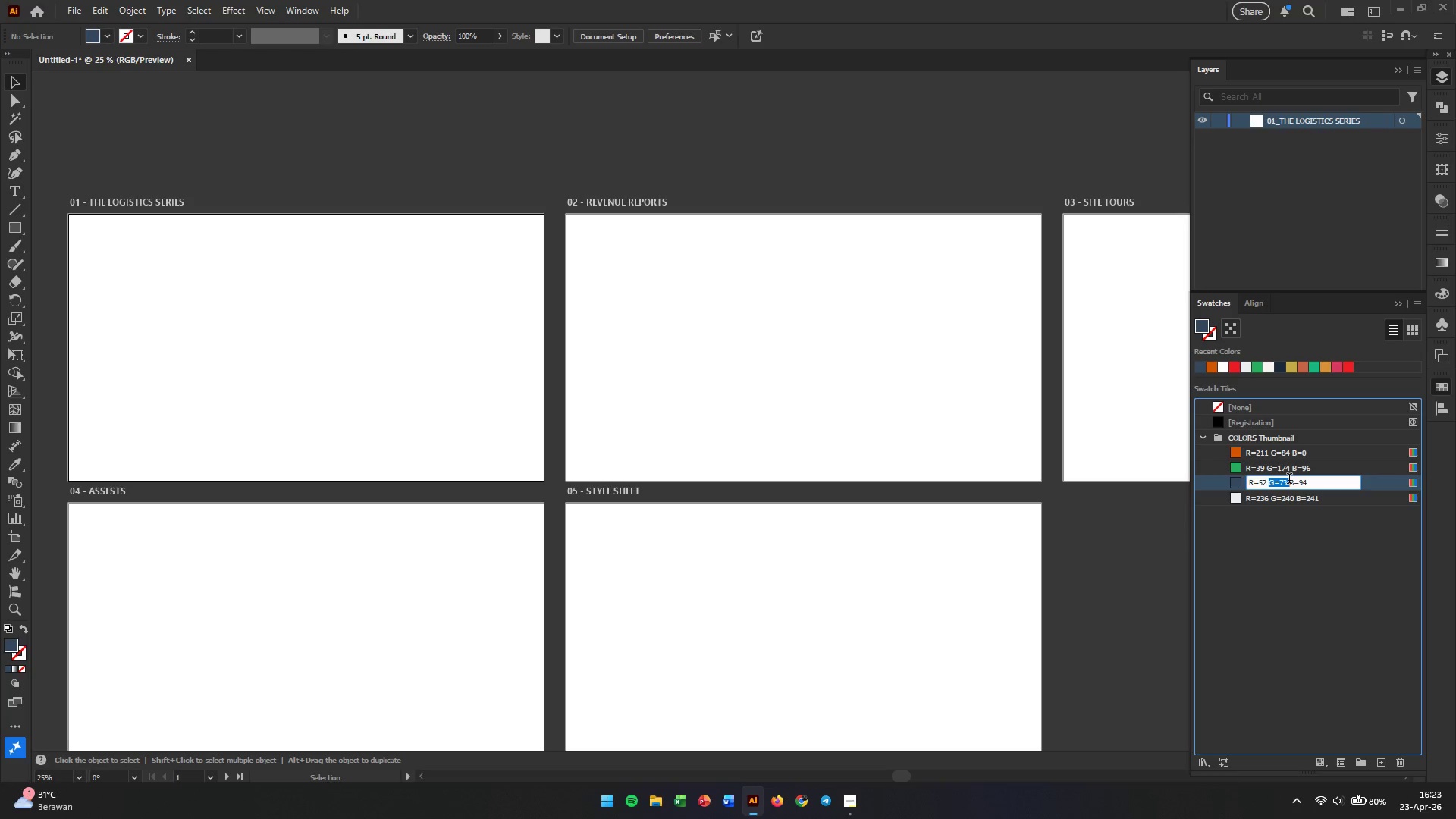 
triple_click([1289, 480])
 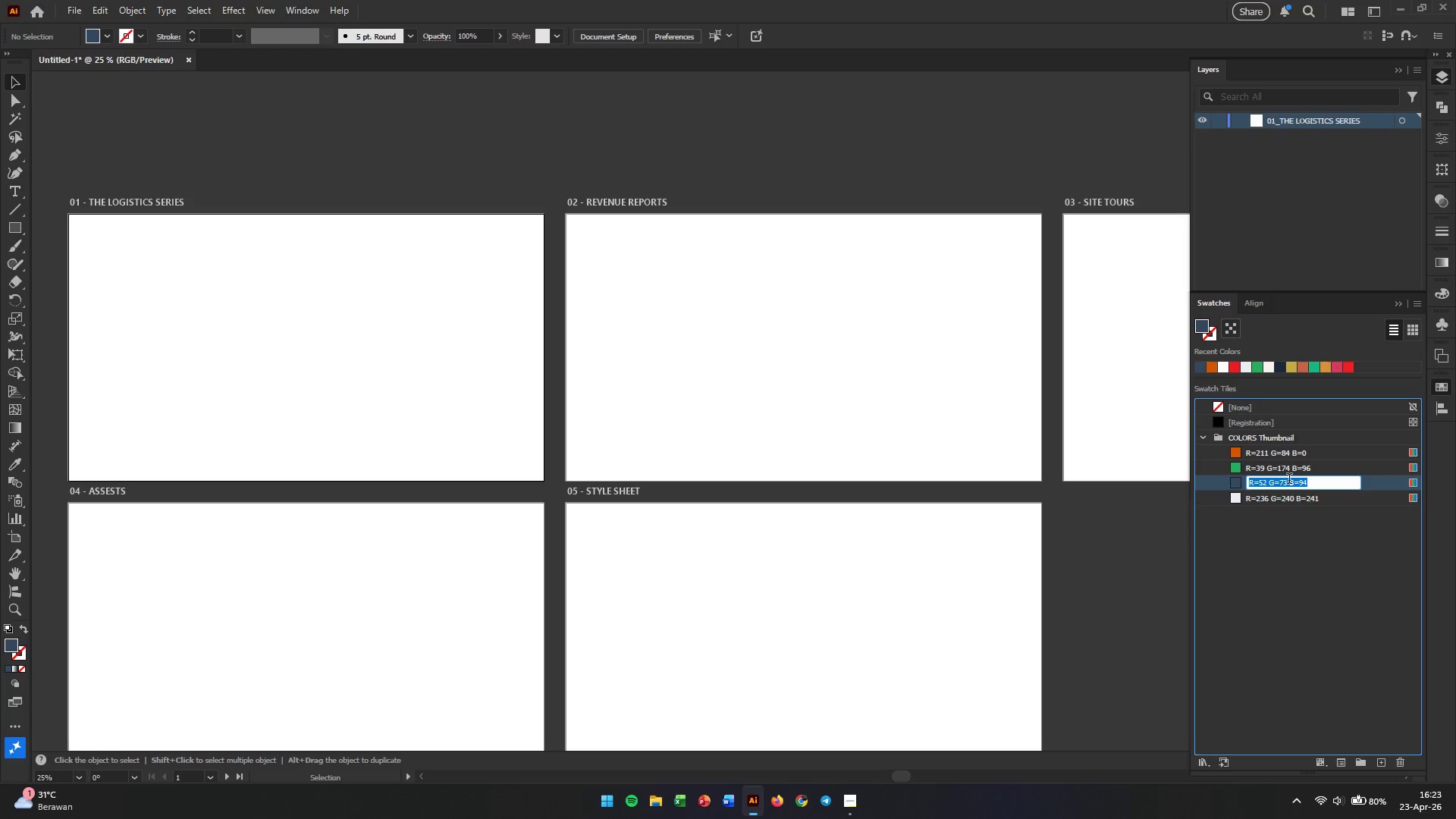 
type(SLATE GREY)
 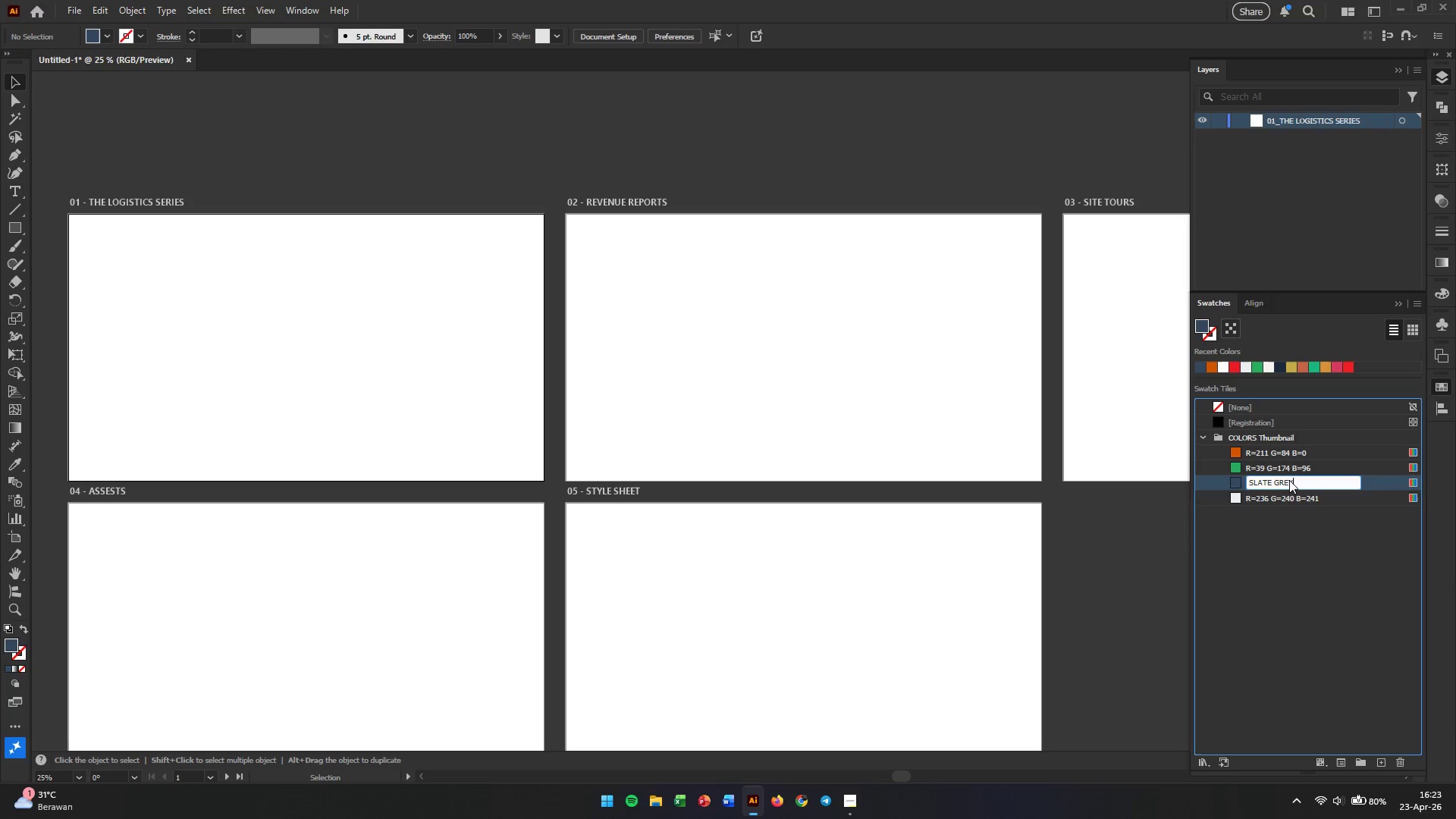 
key(Enter)
 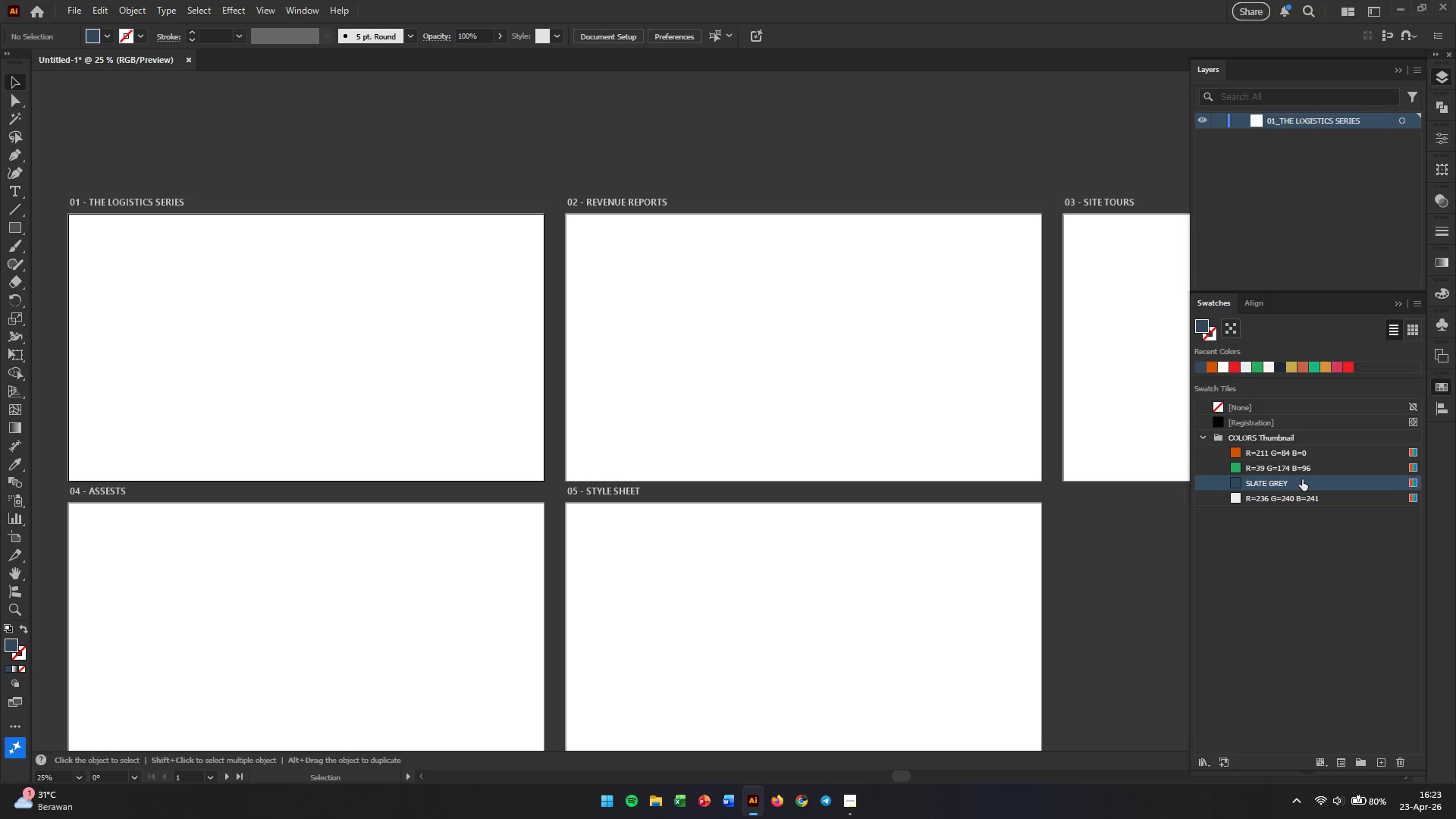 
wait(5.78)
 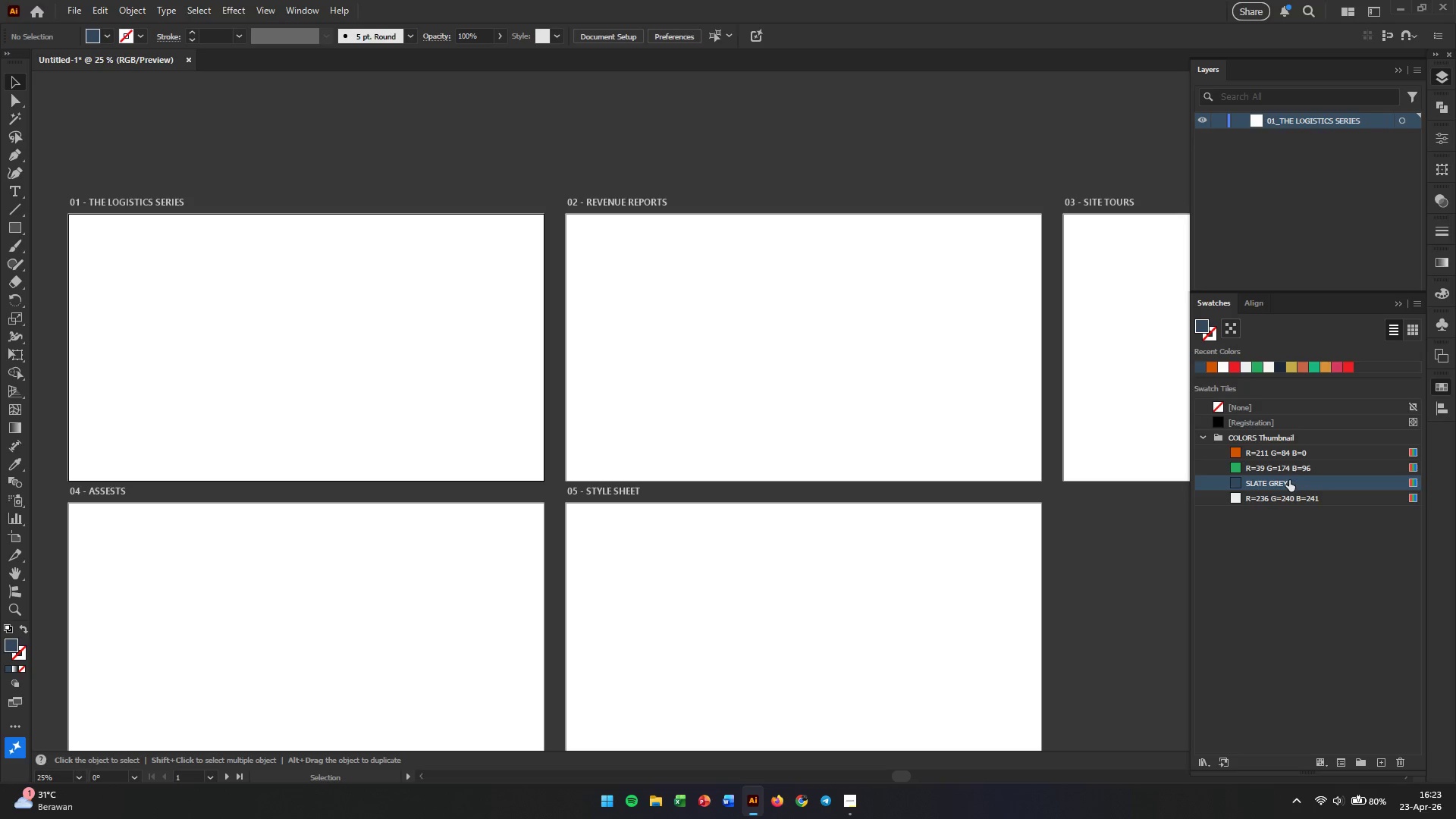 
left_click([1294, 495])
 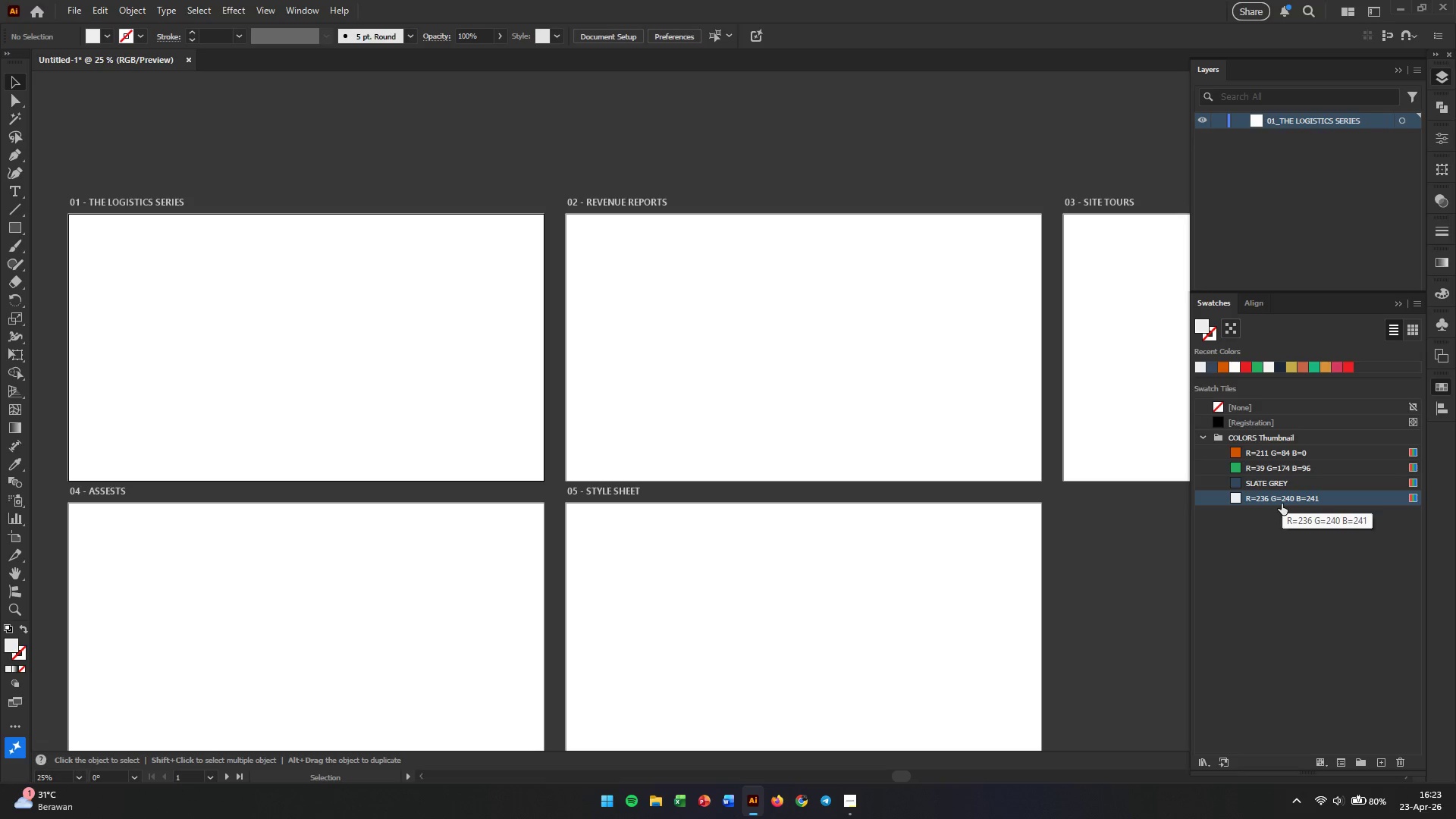 
double_click([1282, 504])
 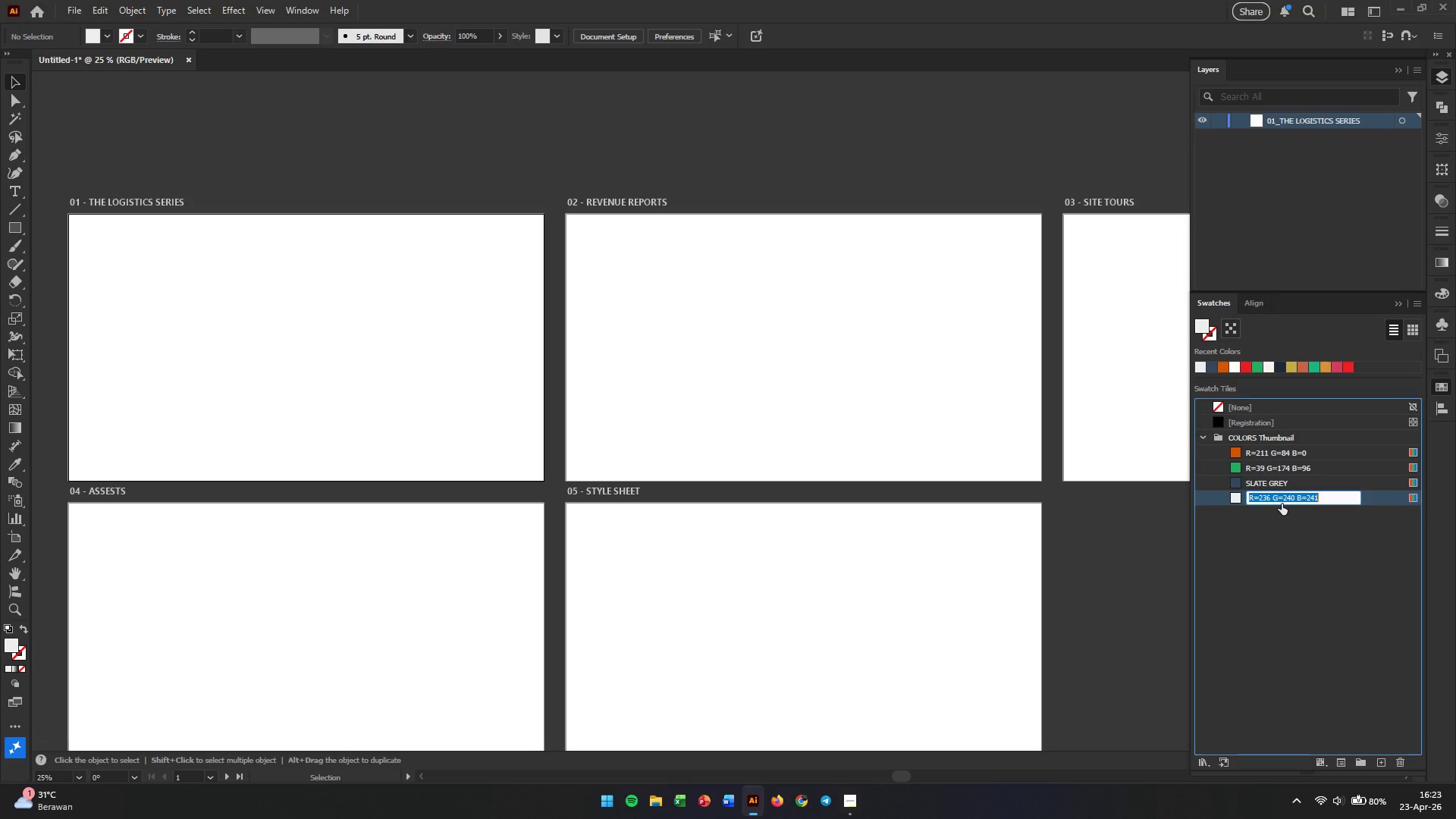 
triple_click([1282, 504])
 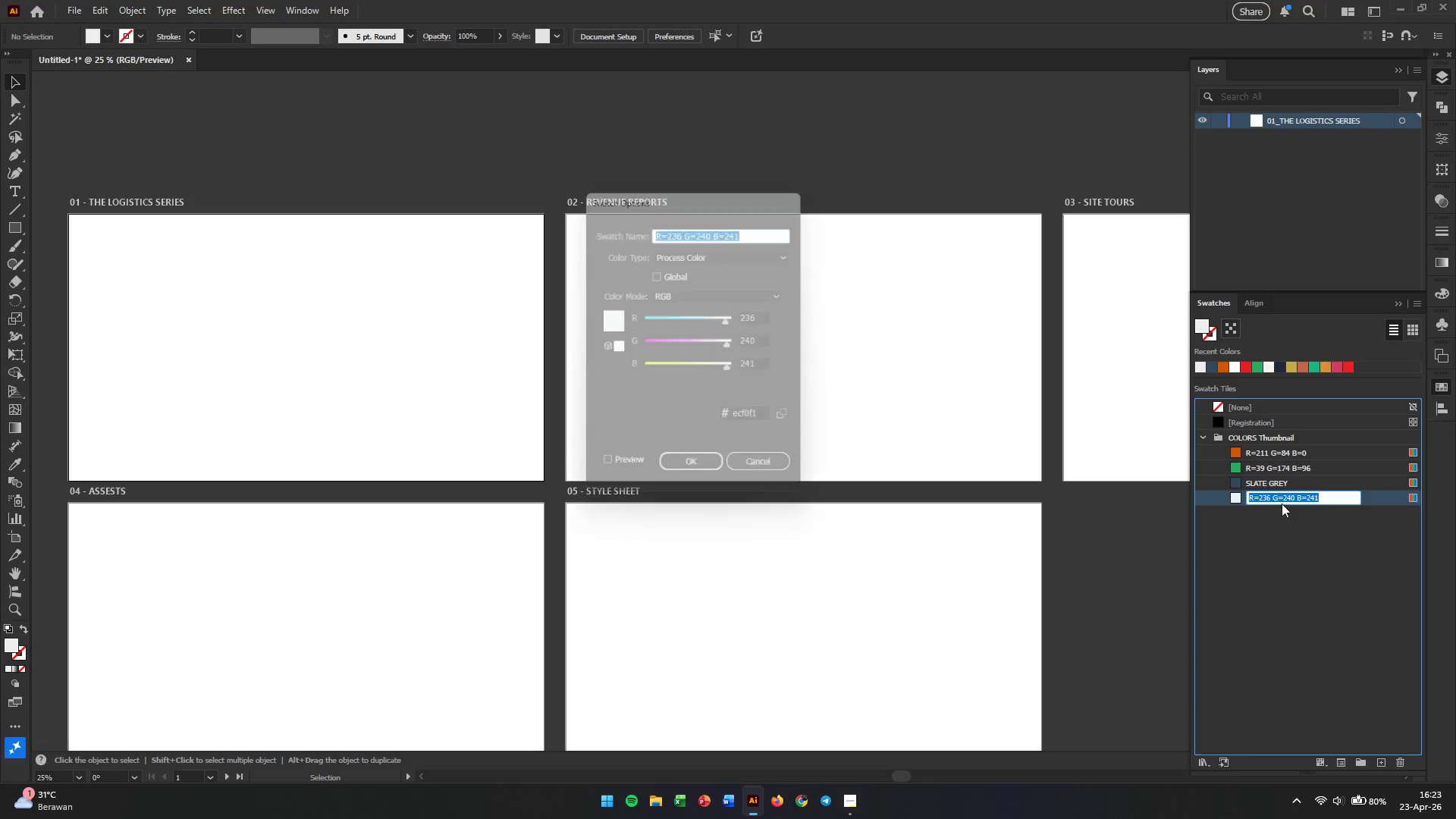 
triple_click([1282, 504])
 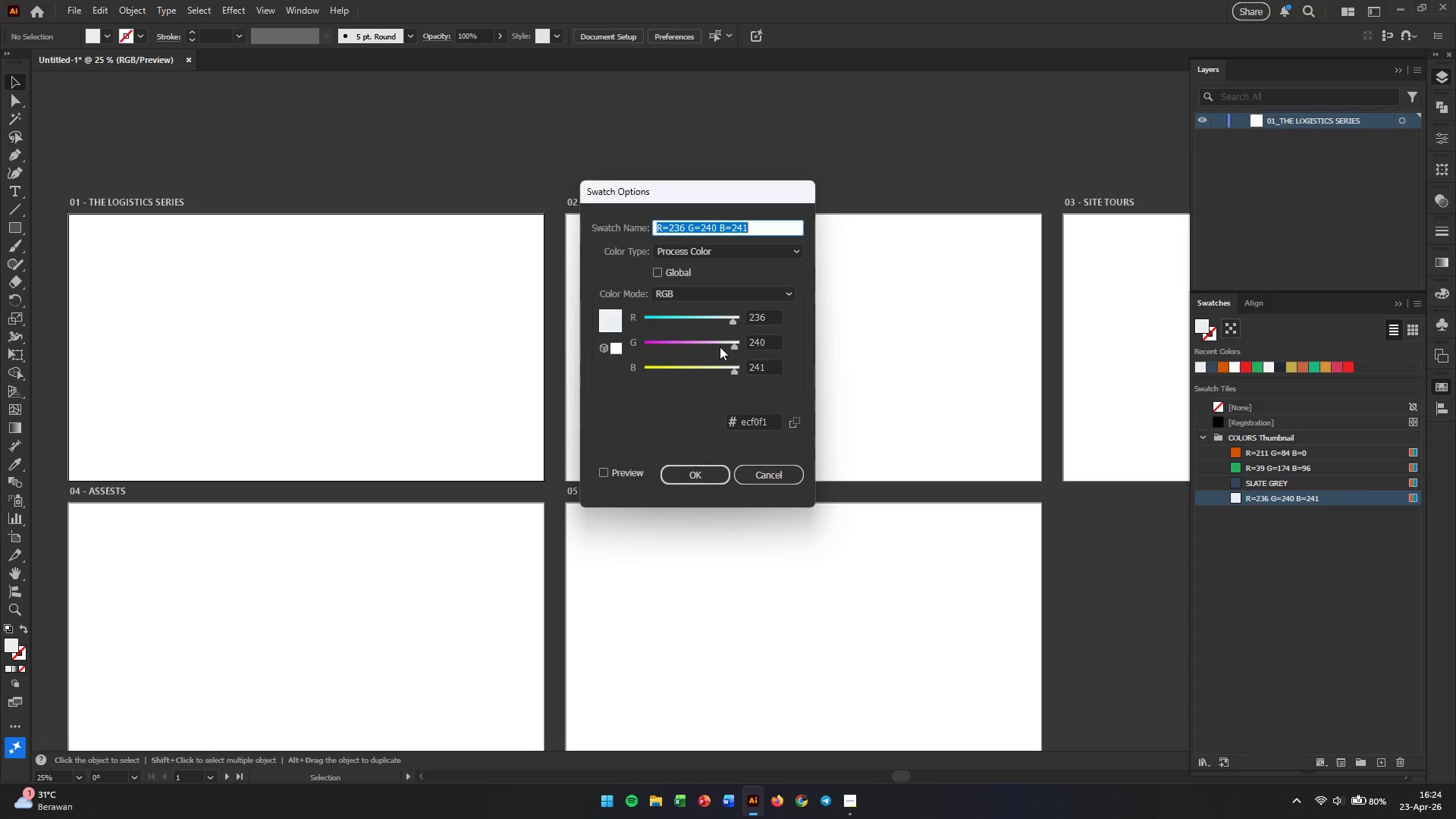 
type(OFF WHITE)
 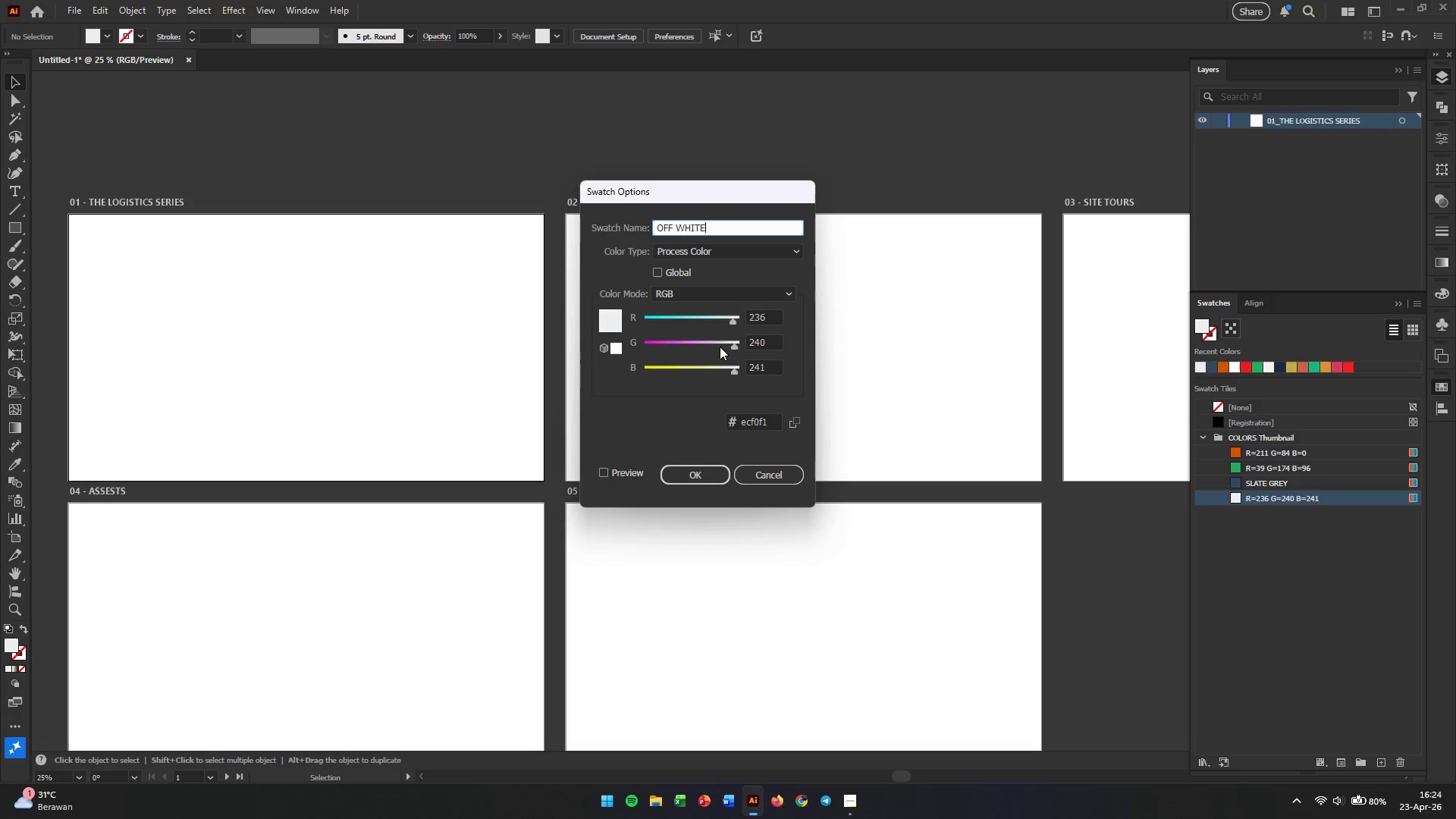 
key(Enter)
 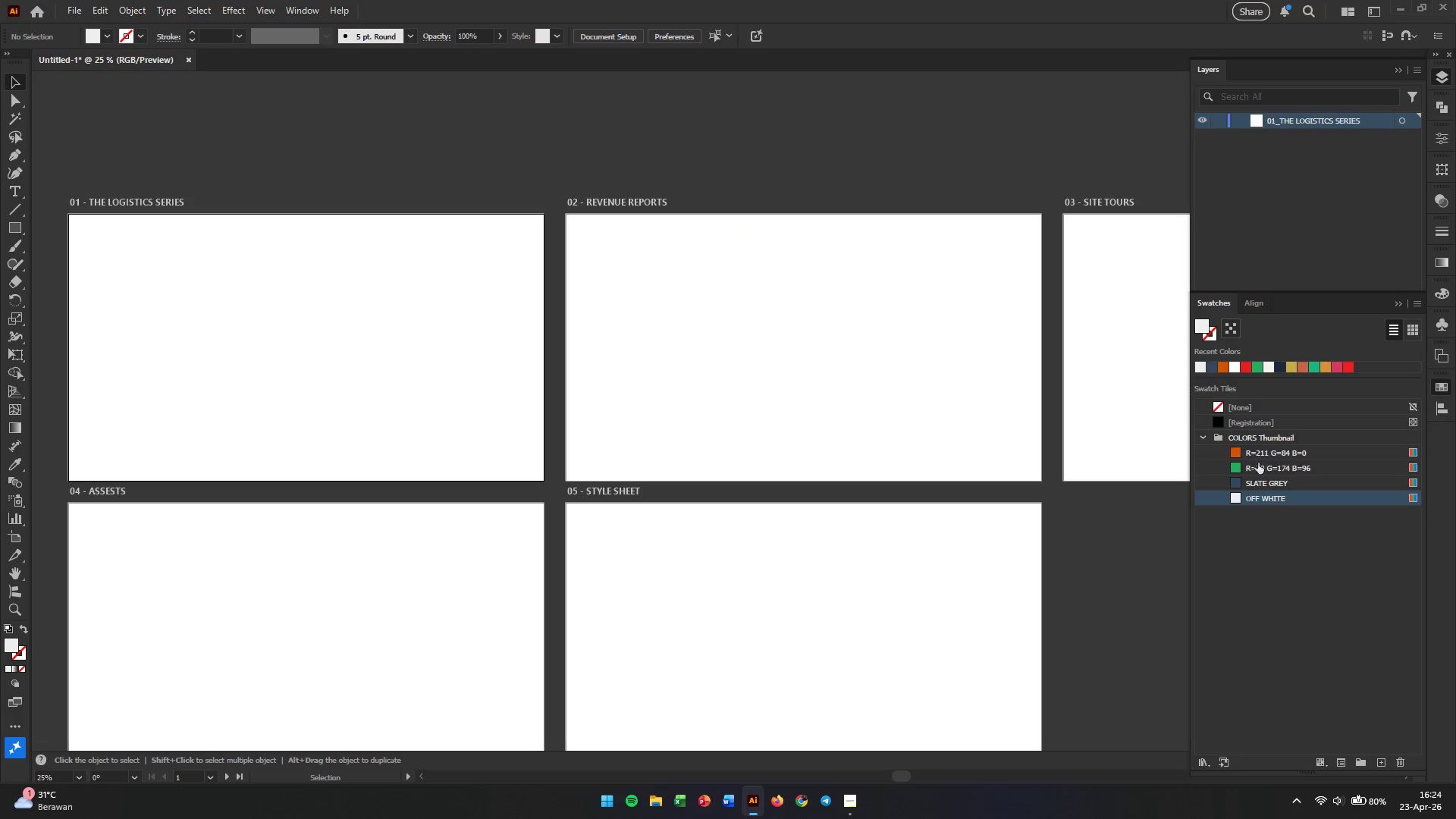 
double_click([1271, 466])
 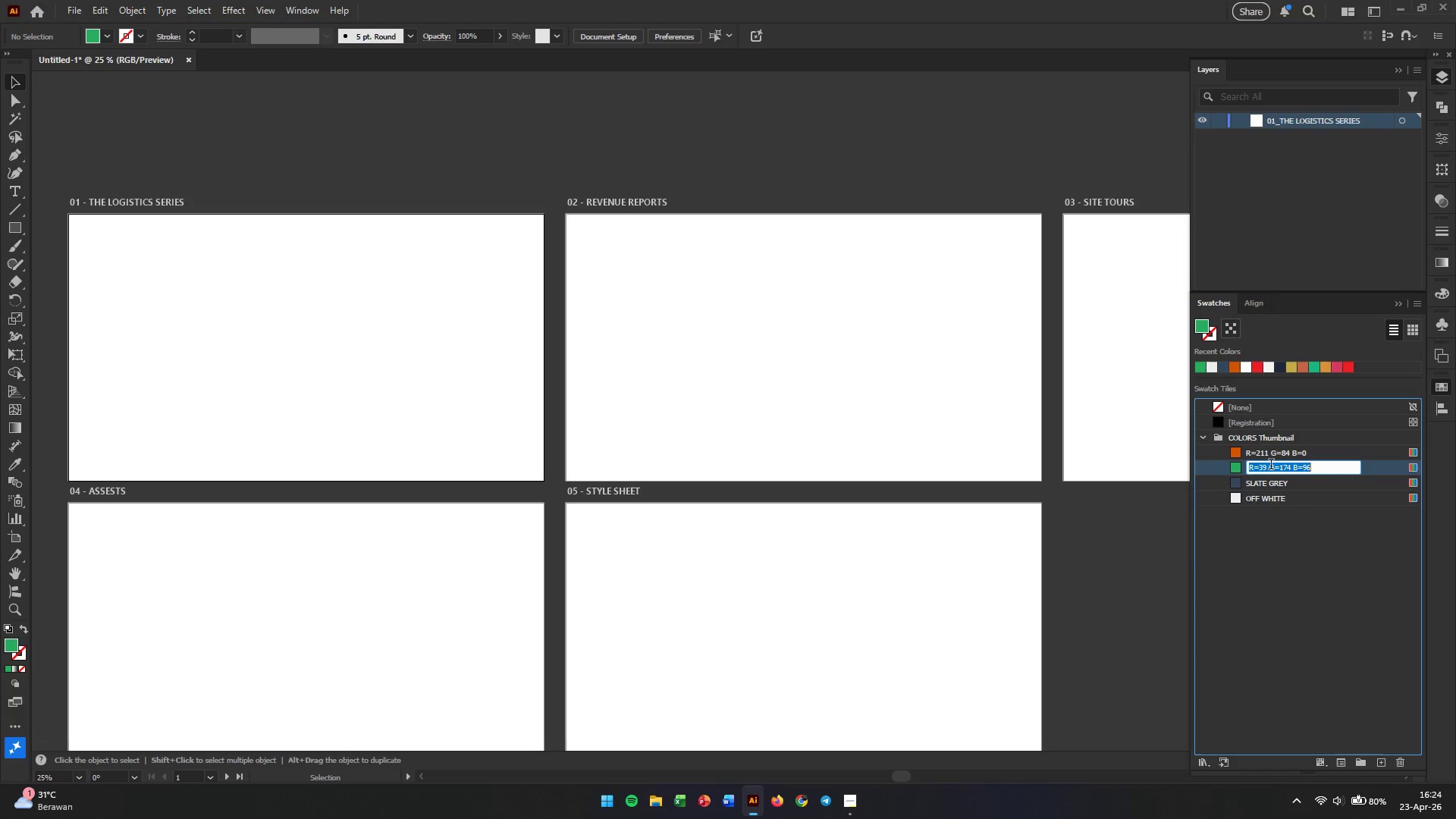 
triple_click([1271, 466])
 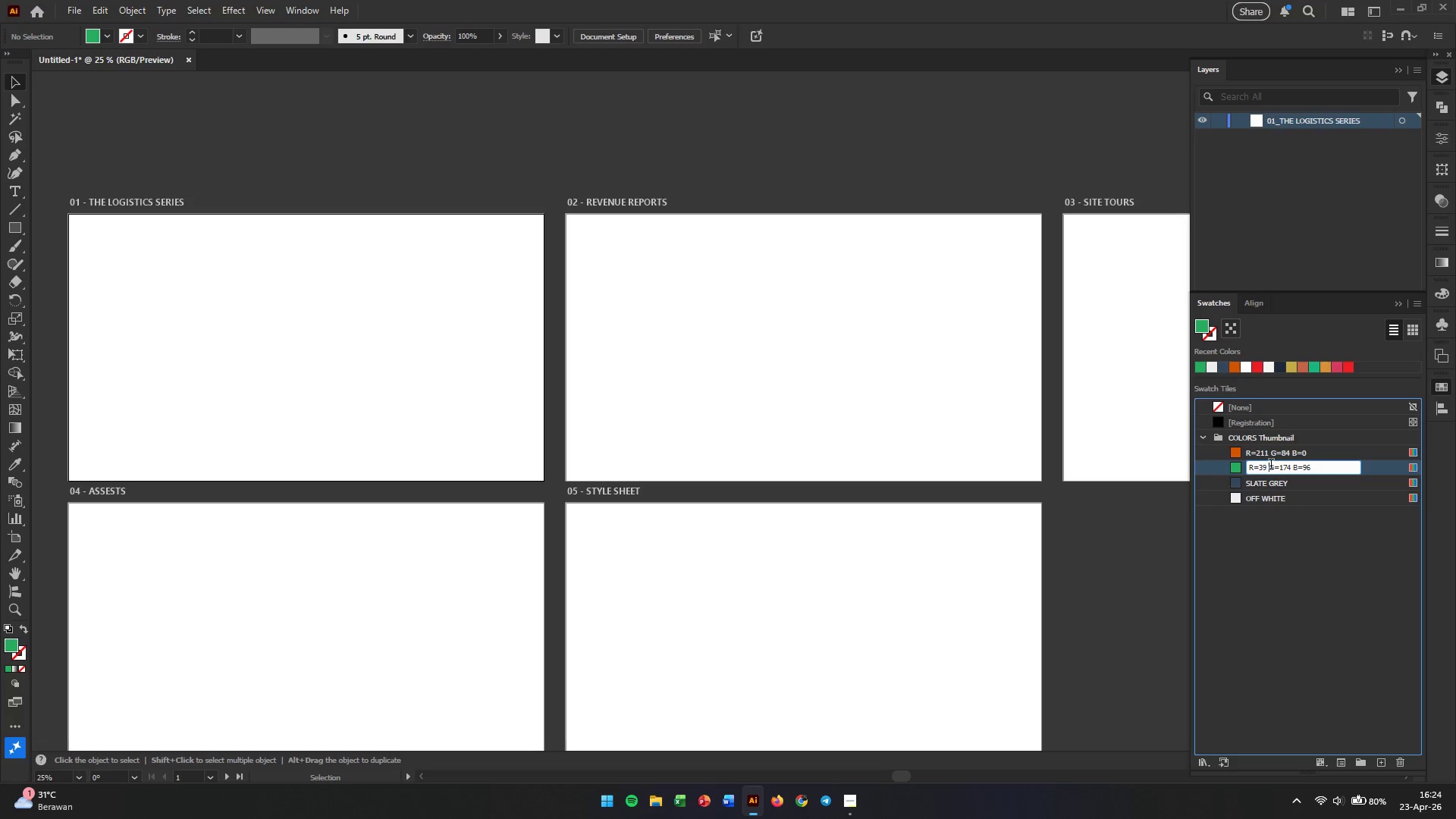 
triple_click([1271, 466])
 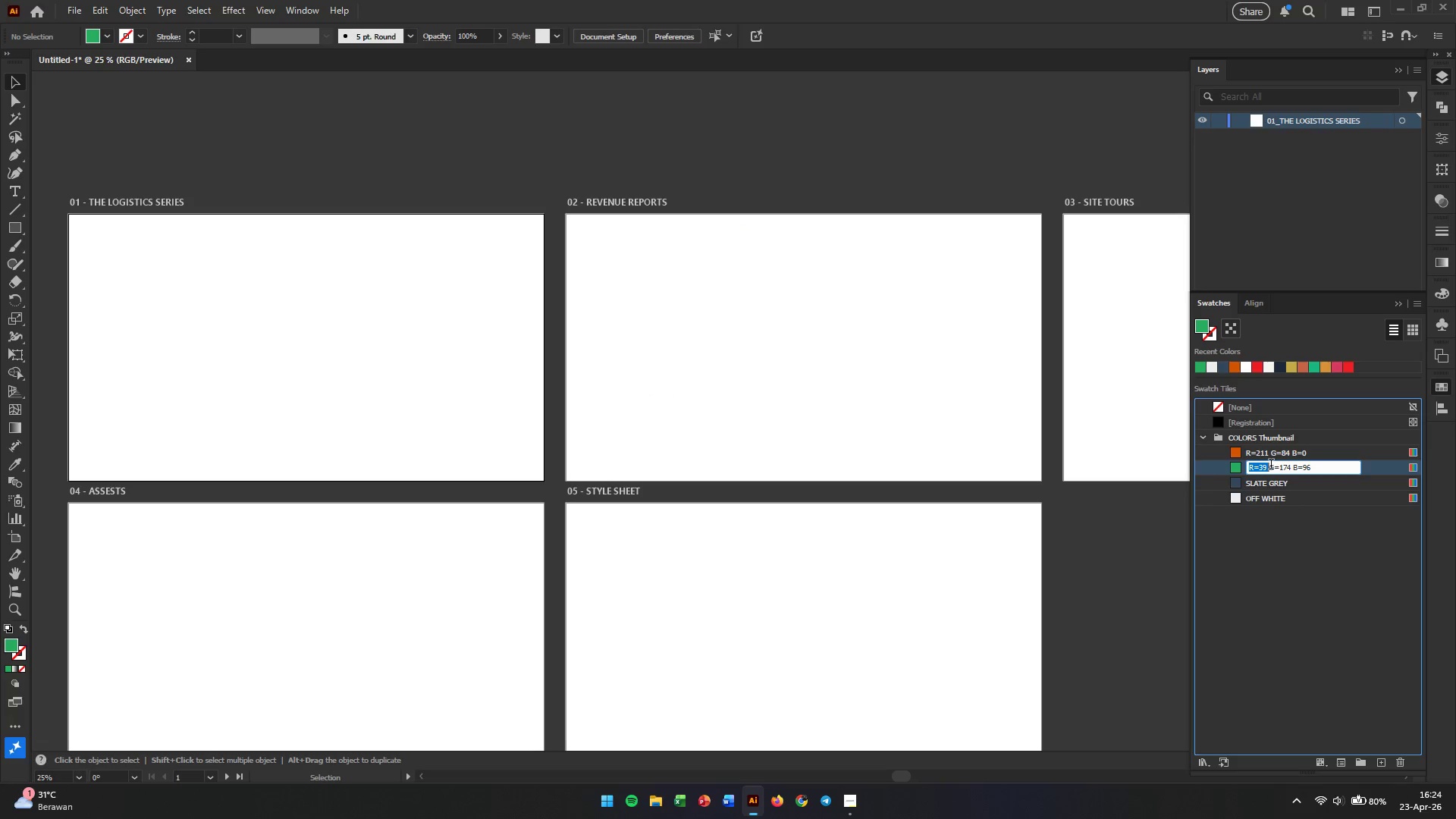 
triple_click([1271, 466])
 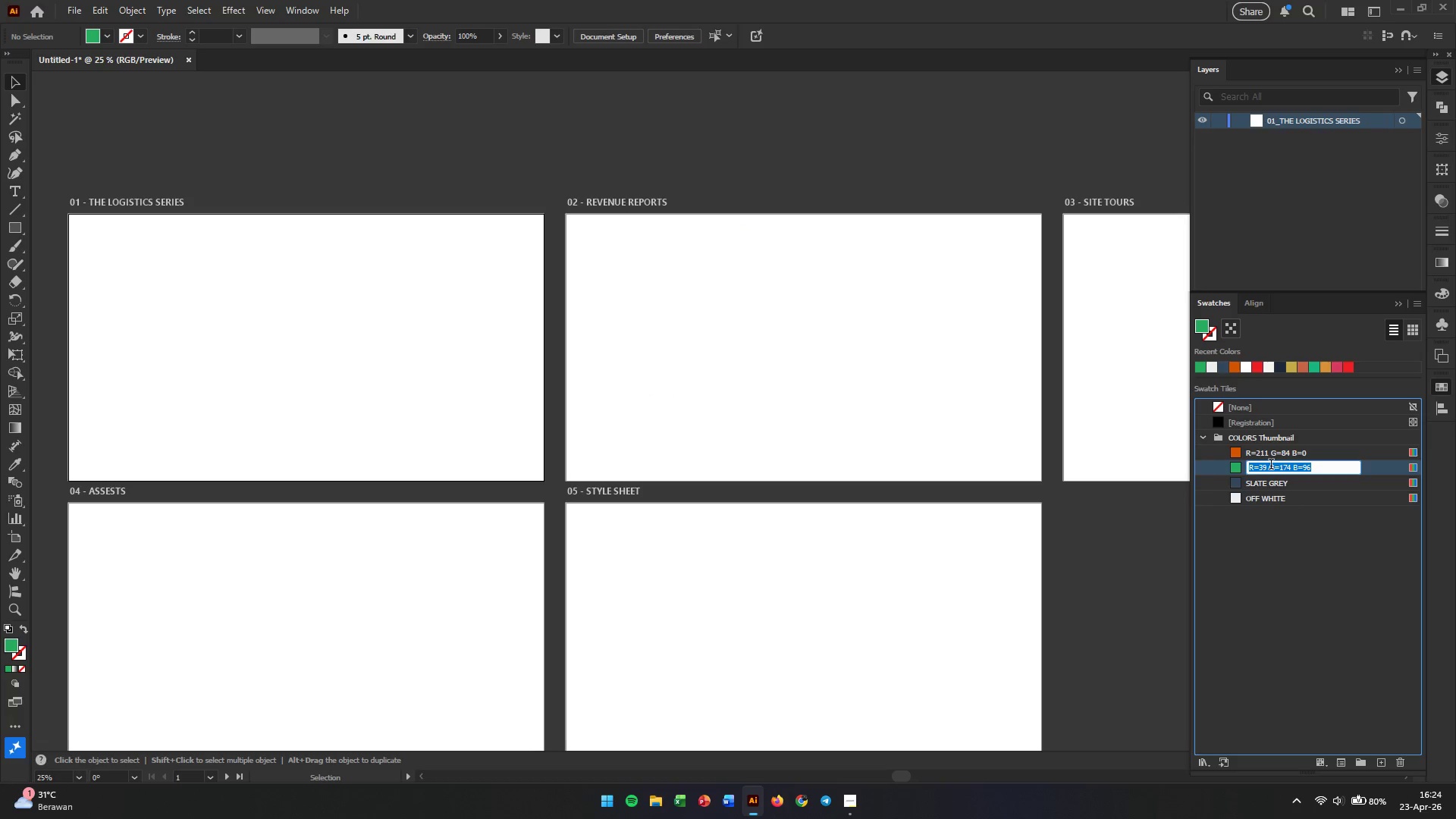 
type(PINE GREEN)
 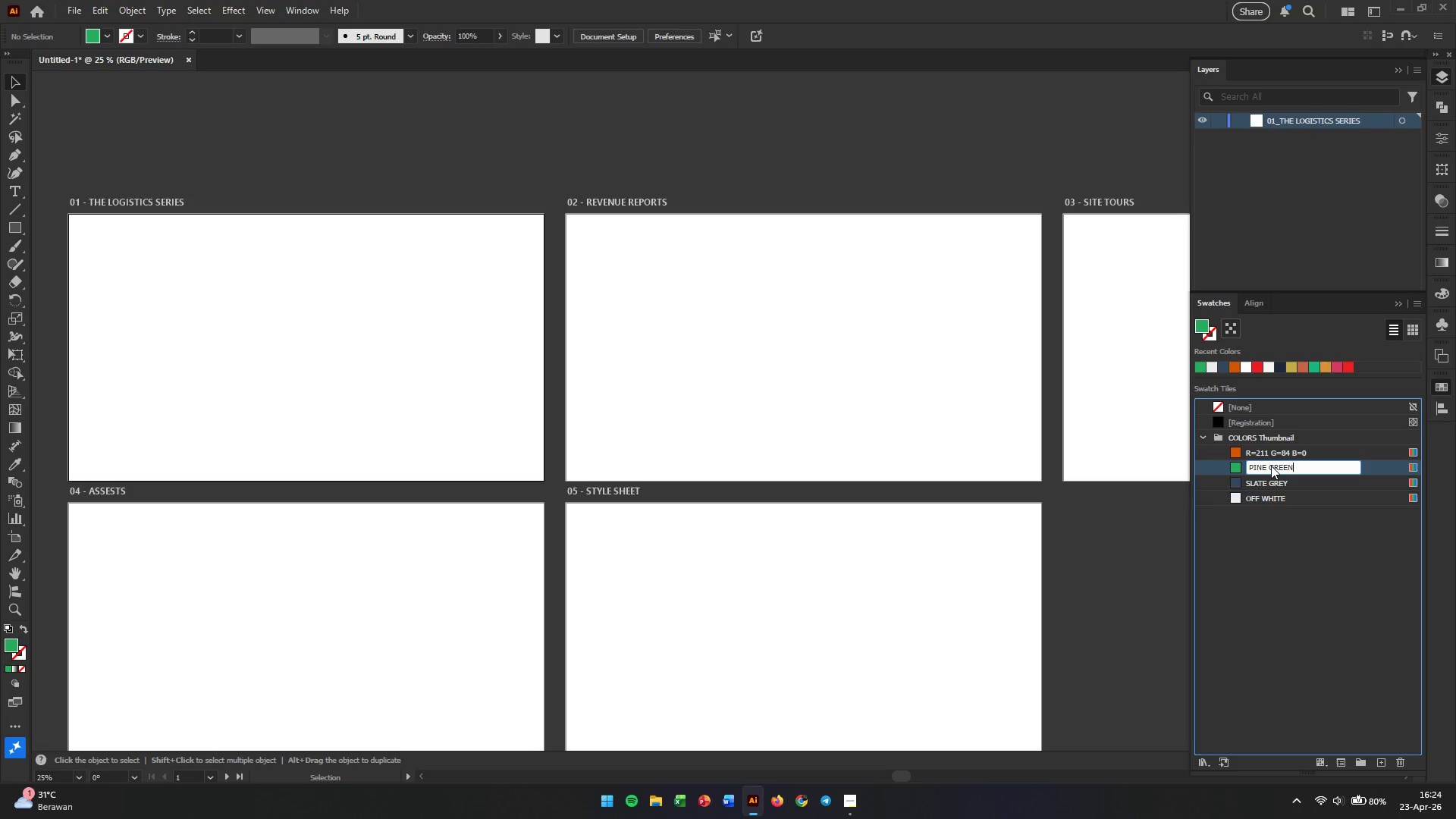 
key(Enter)
 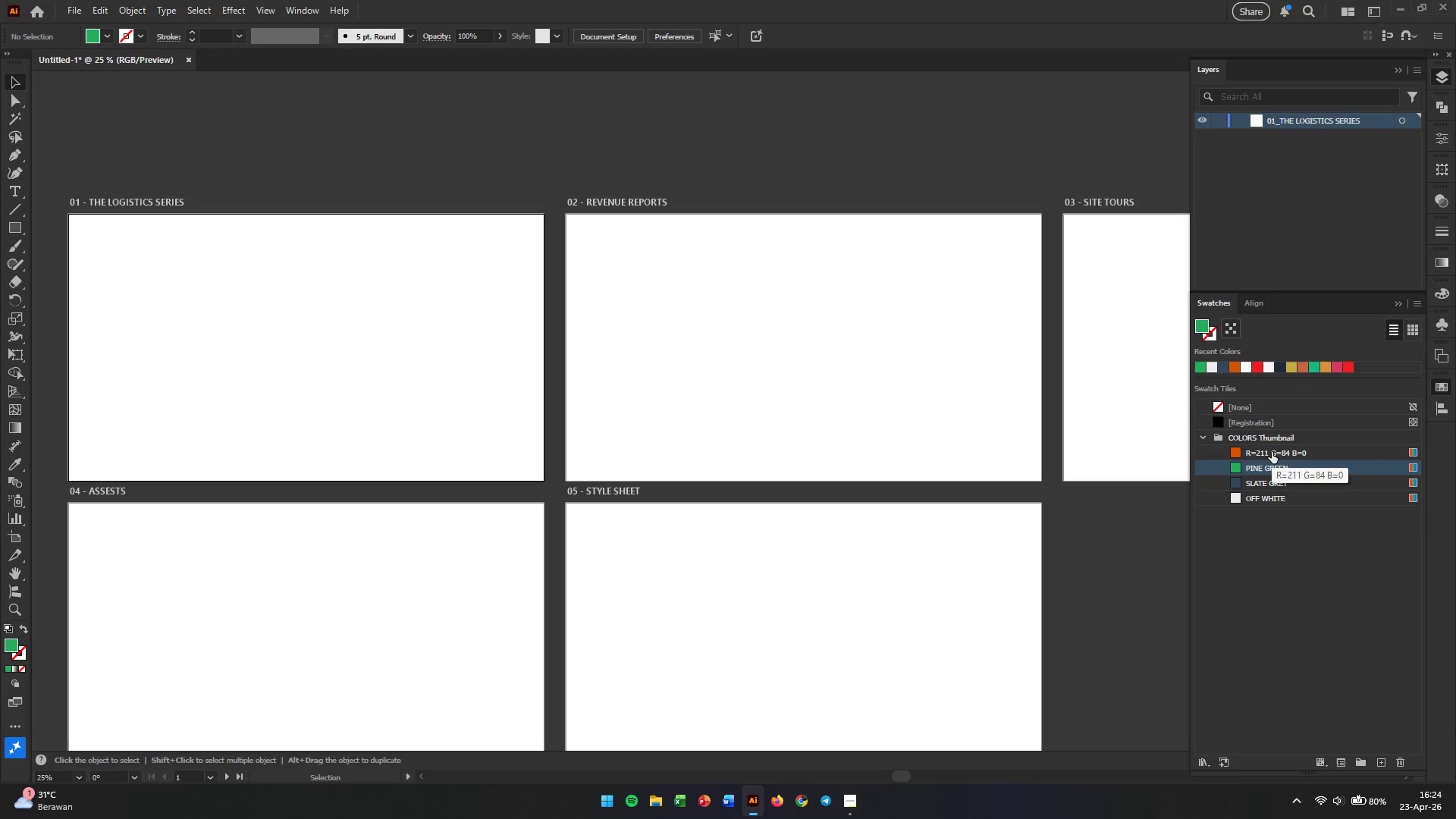 
double_click([1272, 452])
 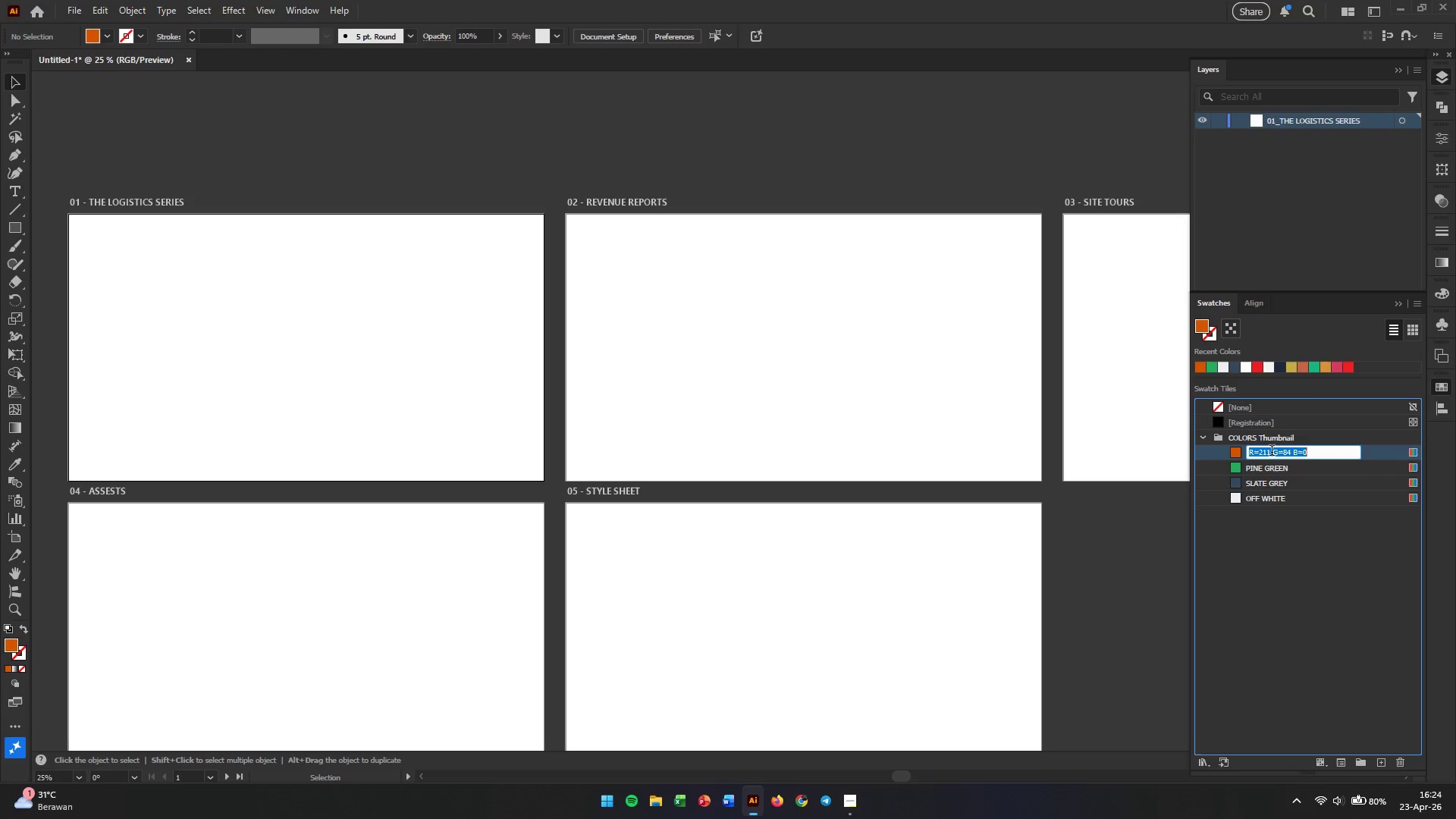 
type(BURNT OCHRE)
 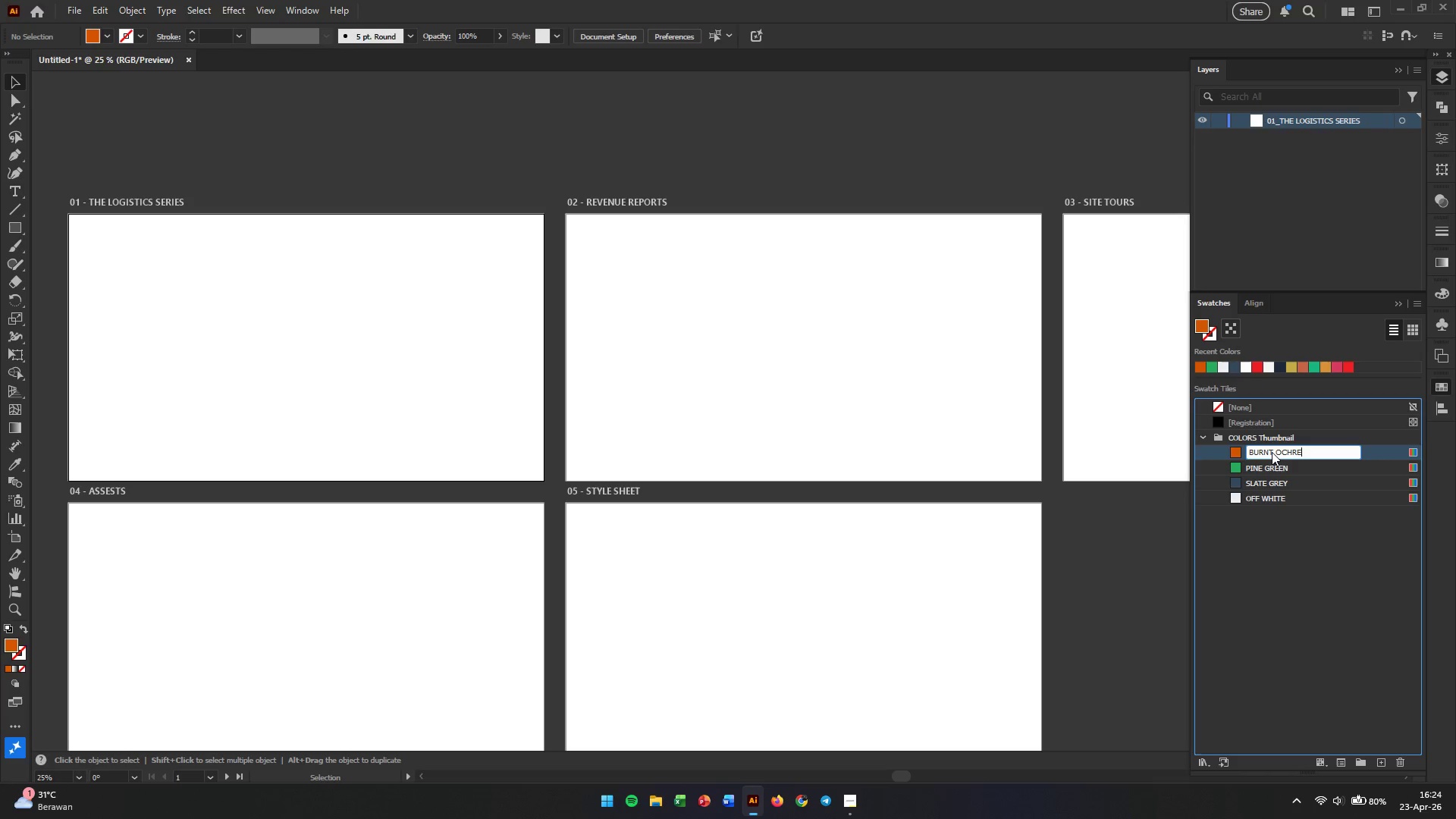 
key(Enter)
 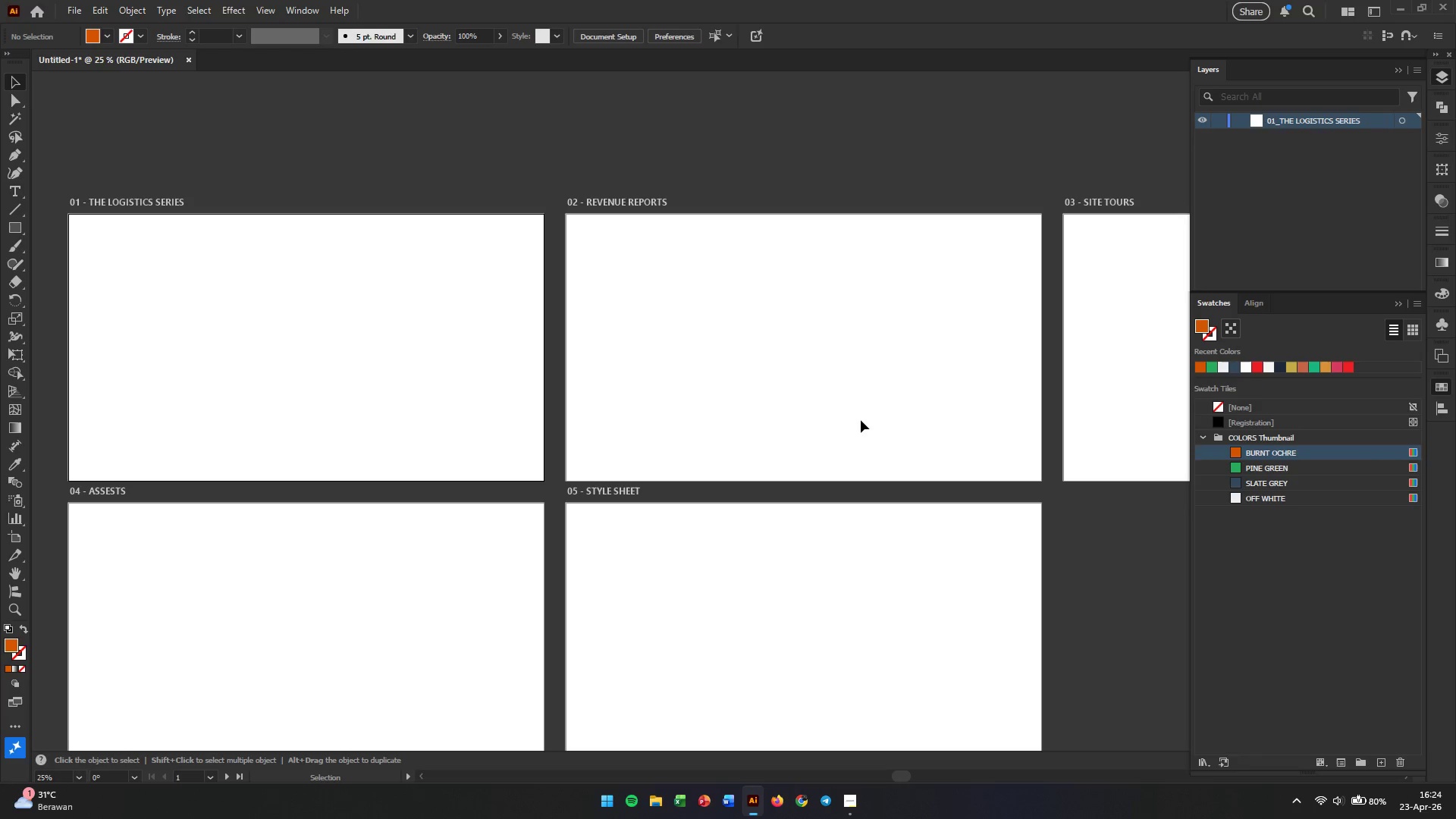 
left_click([861, 420])
 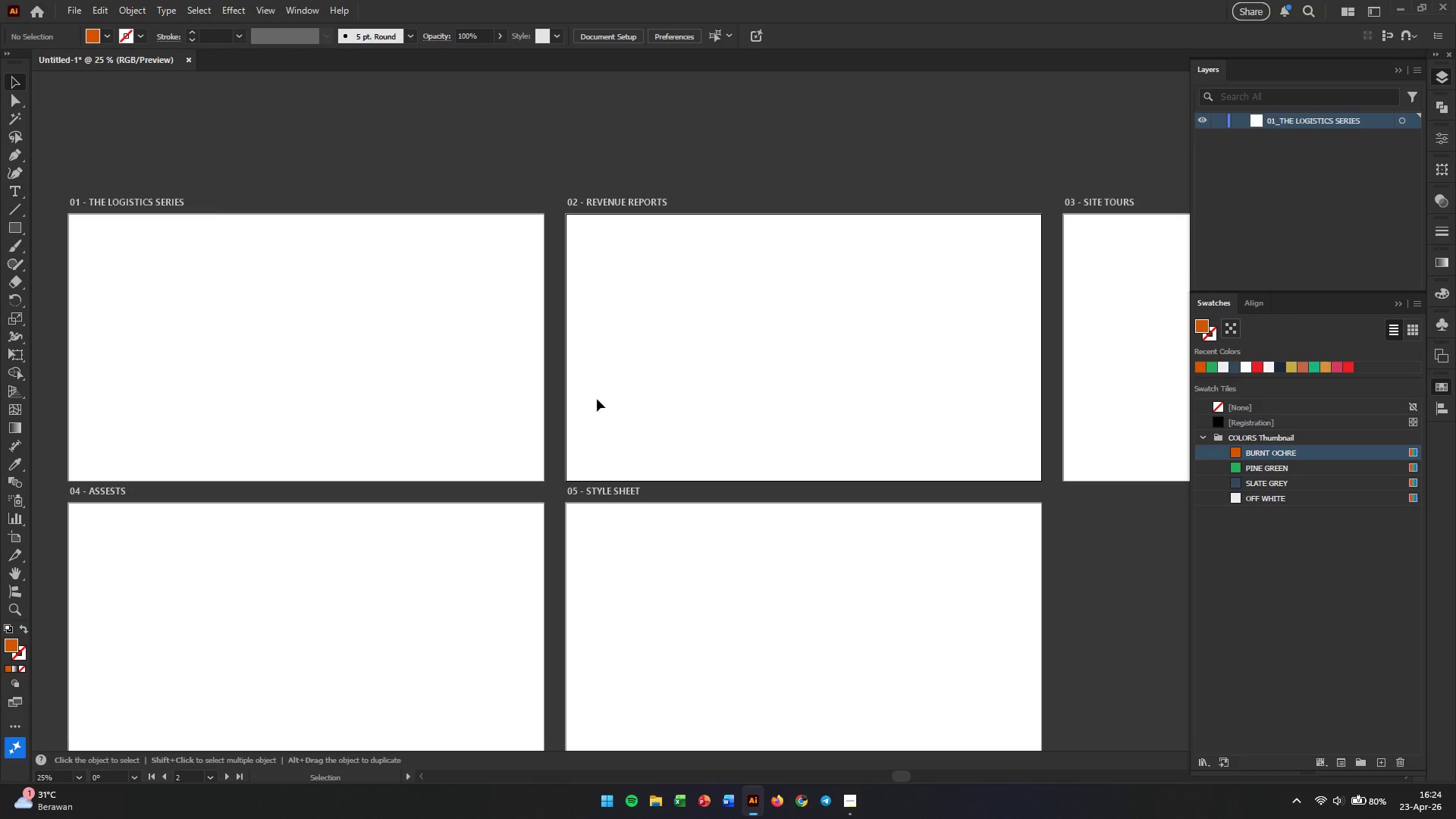 
left_click([362, 348])
 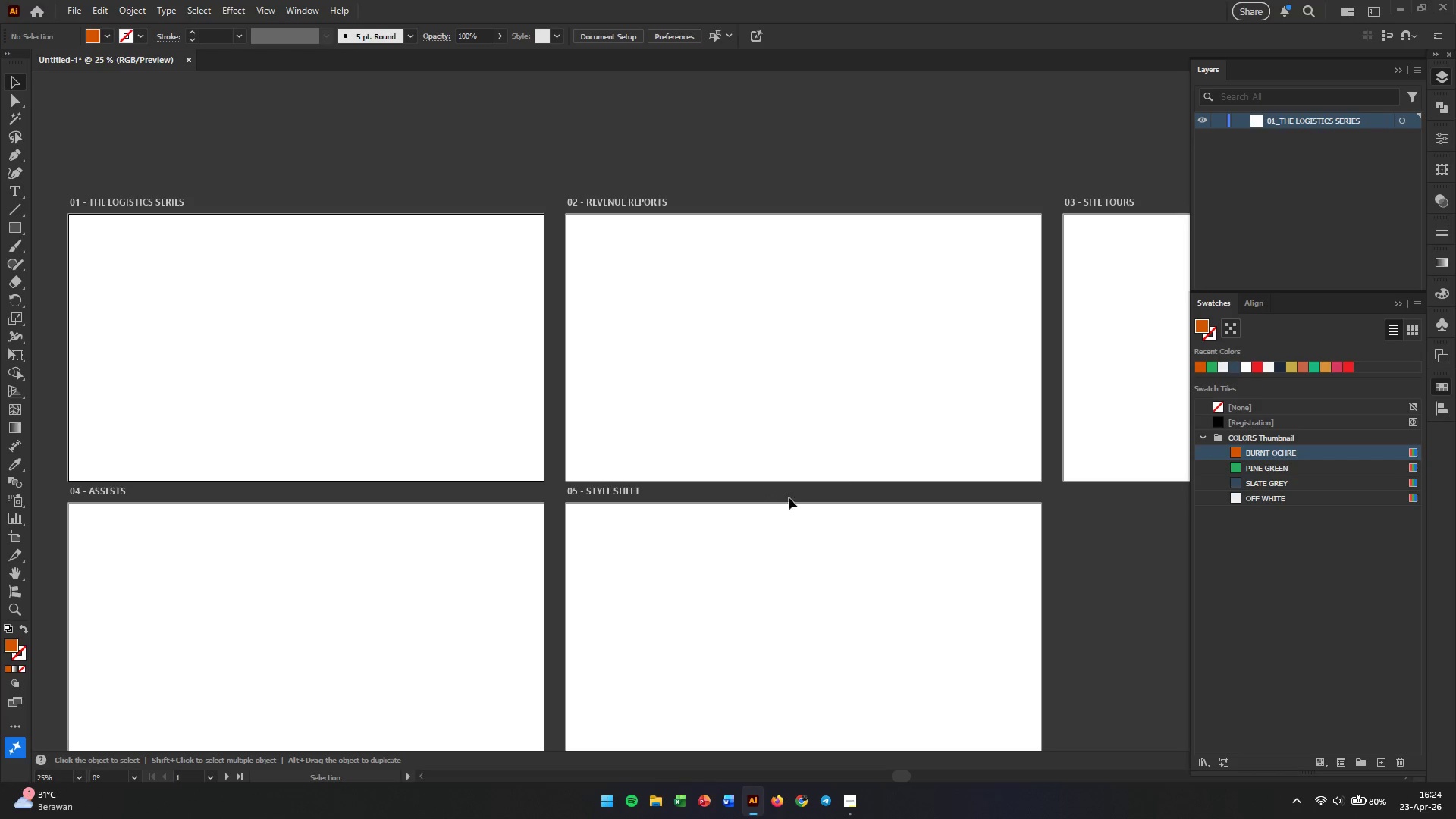 
wait(7.42)
 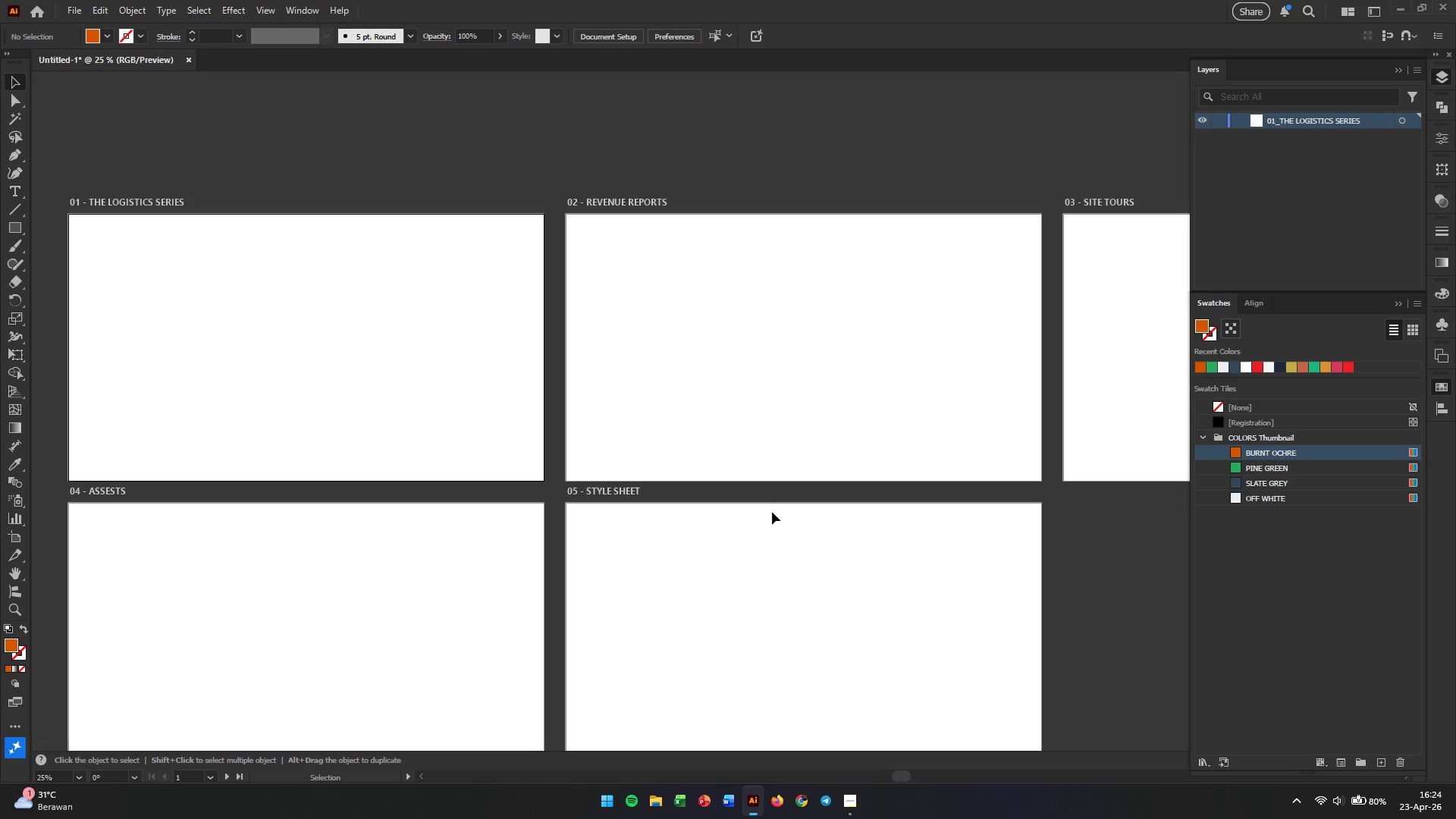 
left_click_drag(start_coordinate=[326, 550], to_coordinate=[561, 387])
 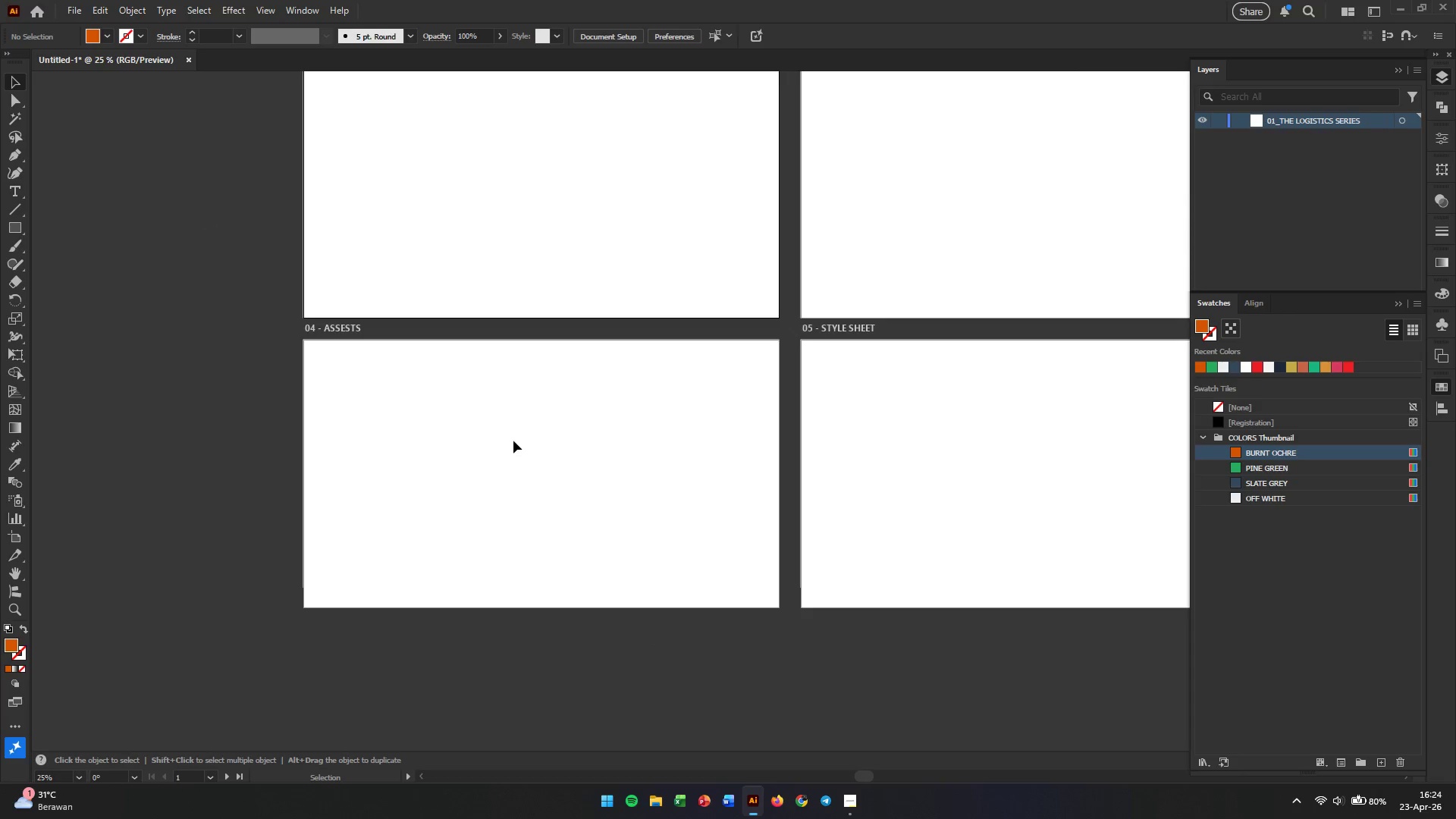 
hold_key(key=Space, duration=0.52)
 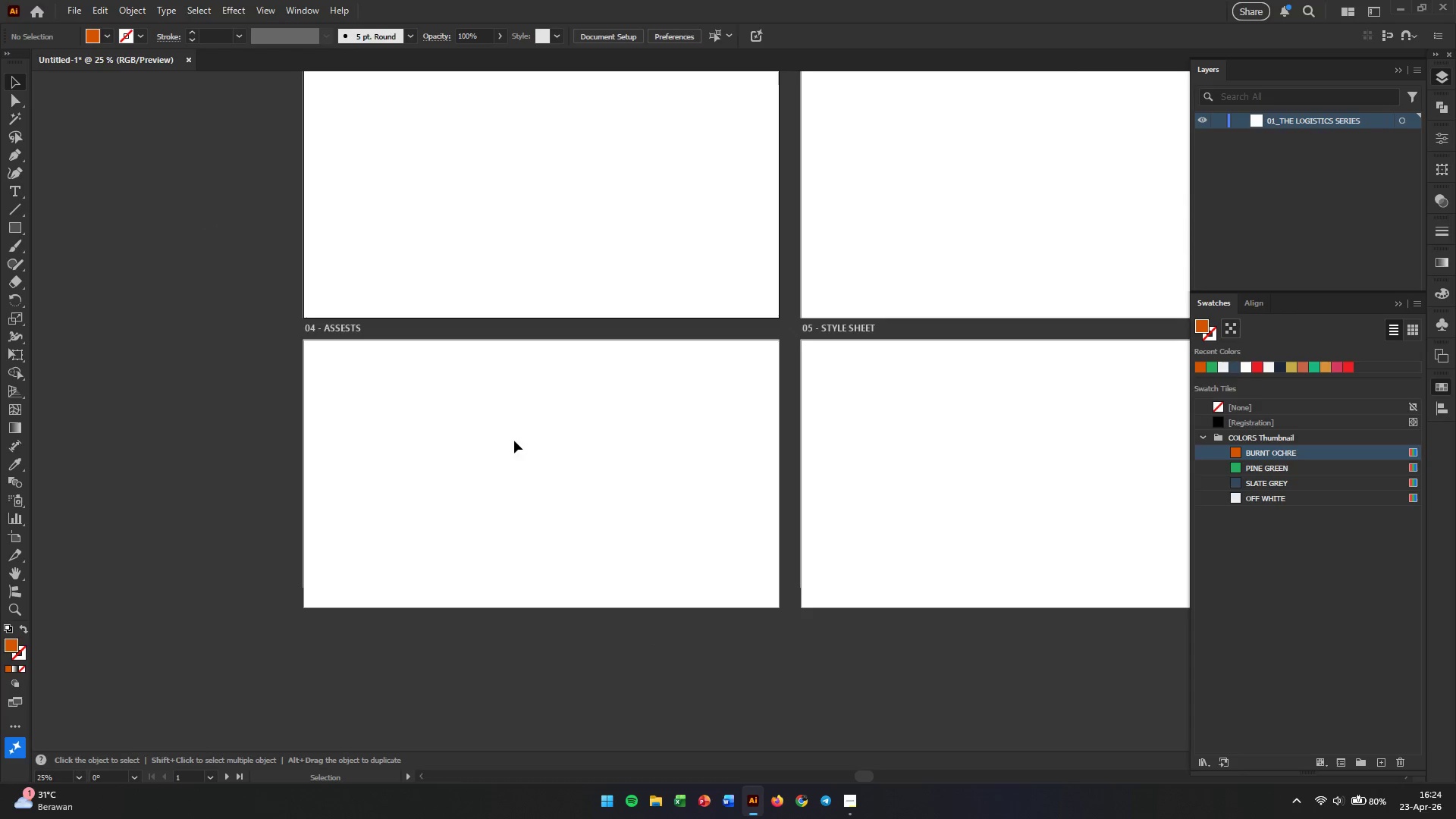 
hold_key(key=Space, duration=1.76)
 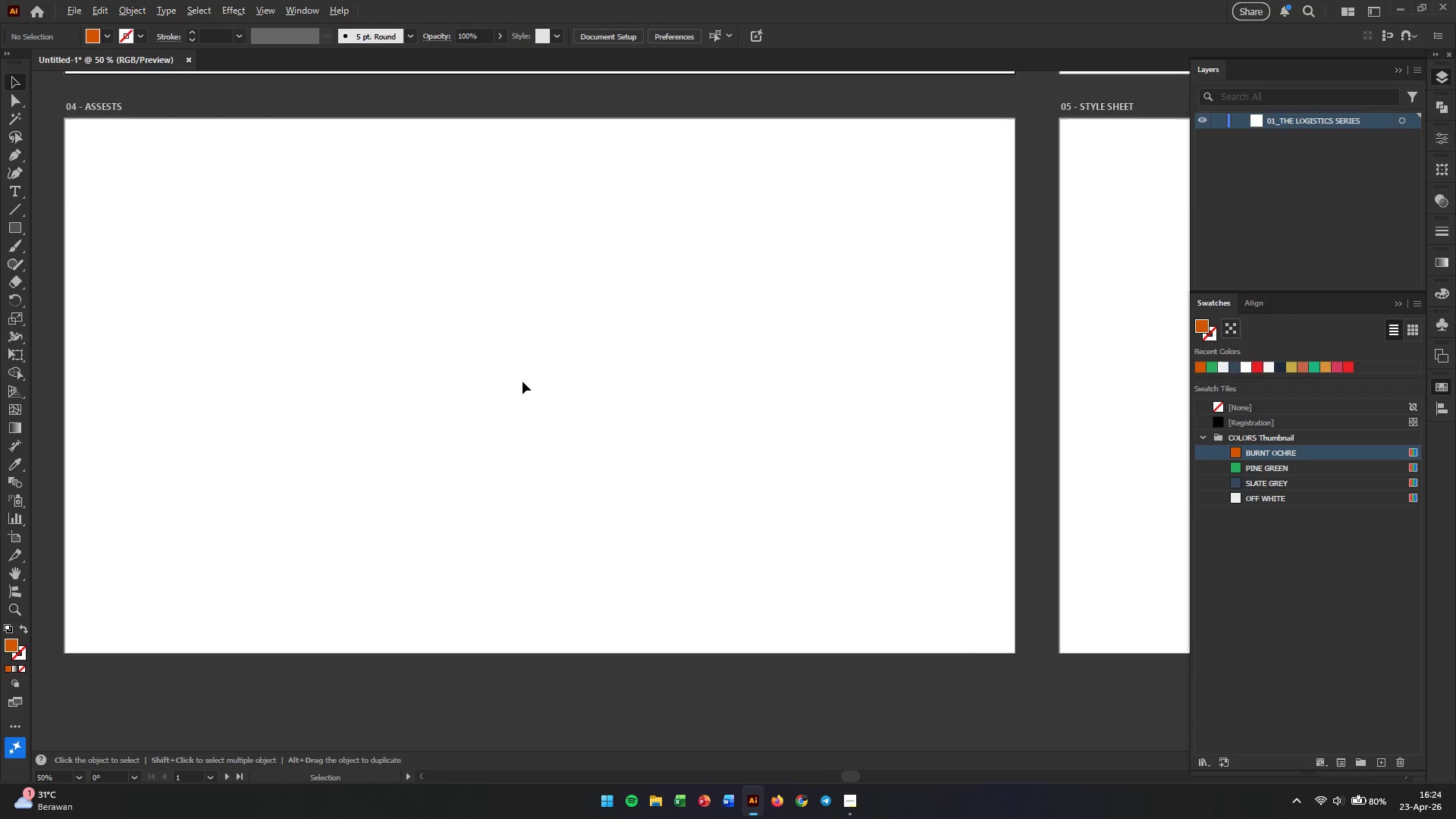 
hold_key(key=AltLeft, duration=0.36)
 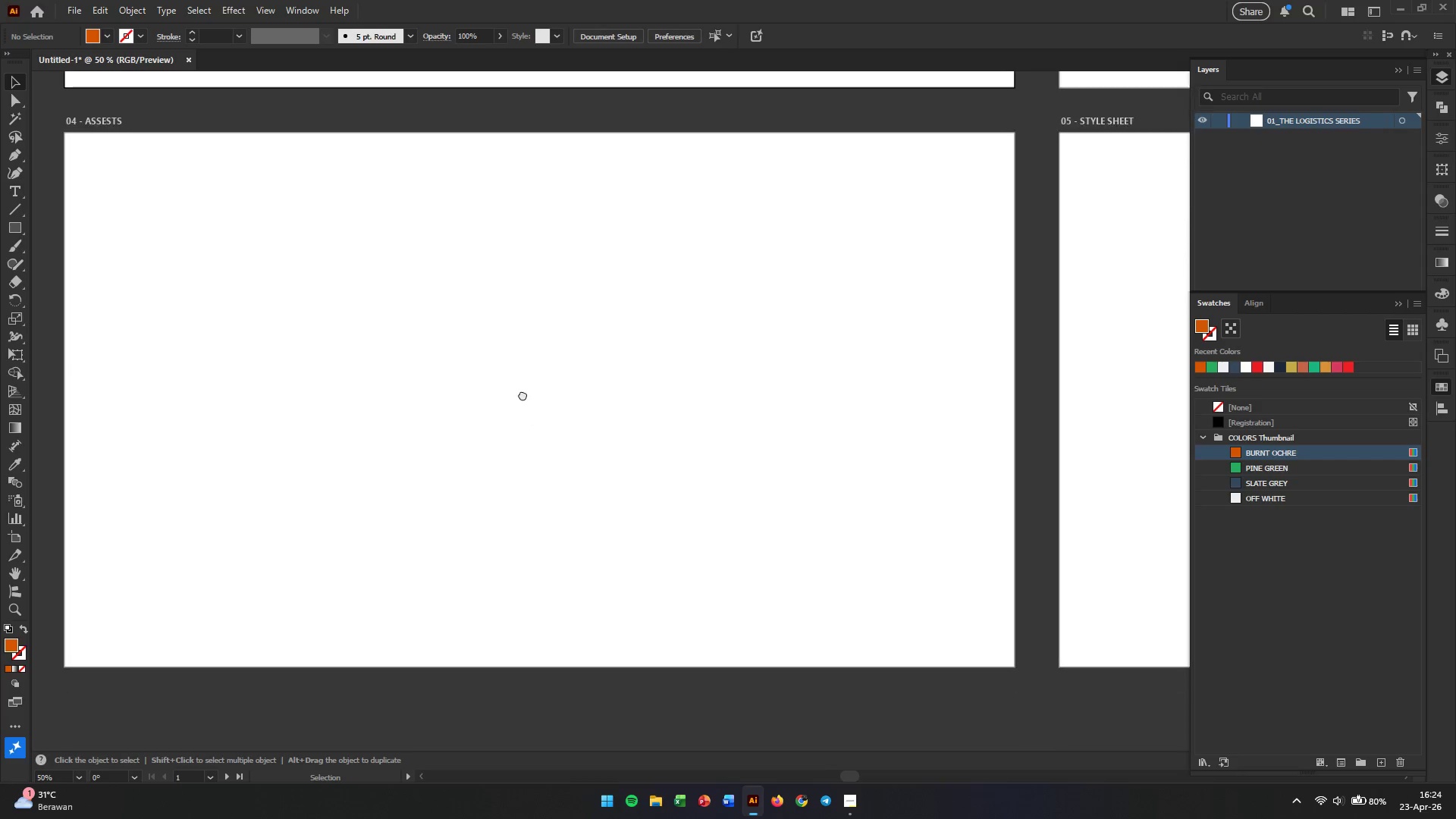 
left_click_drag(start_coordinate=[533, 472], to_coordinate=[522, 381])
 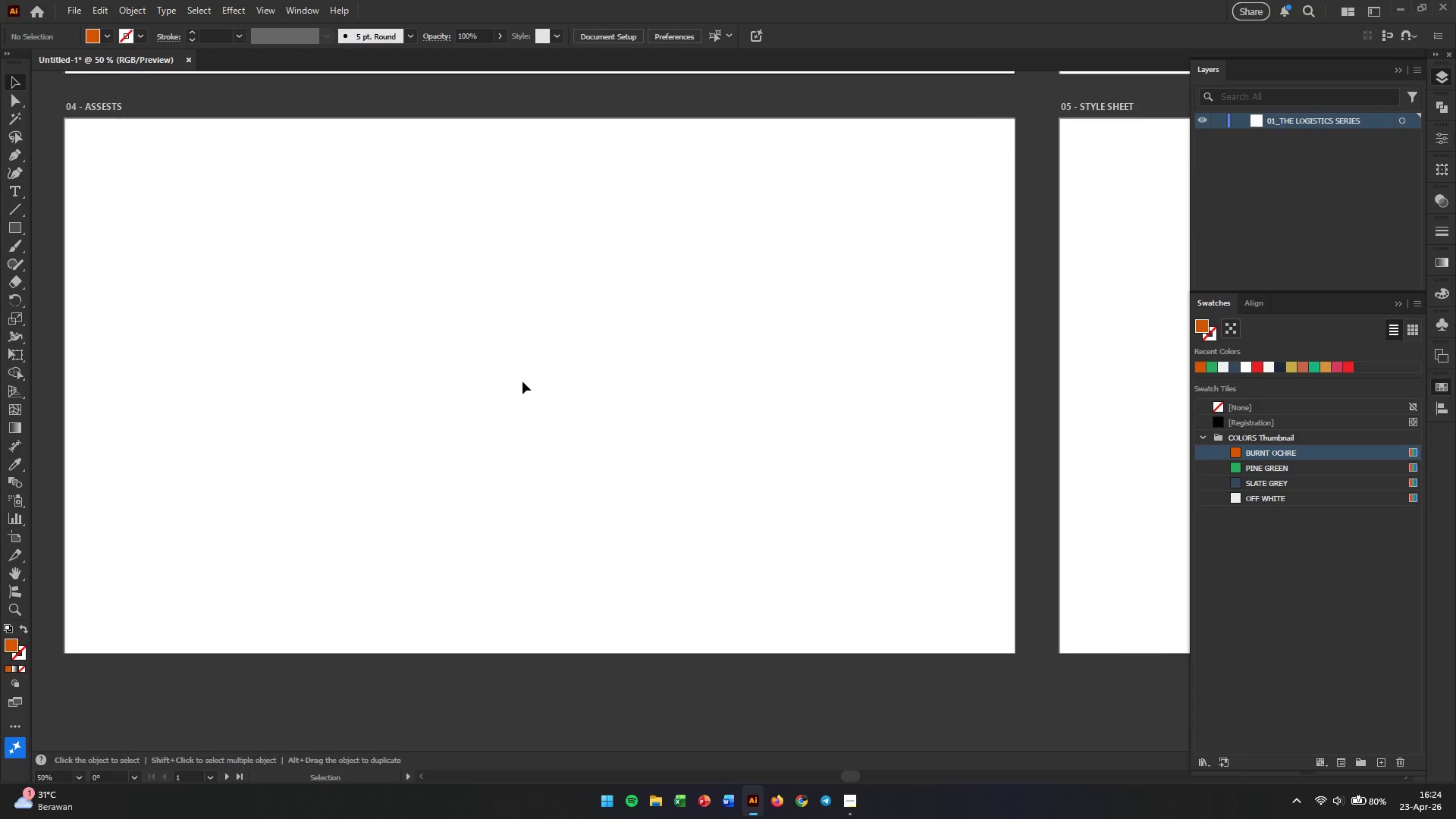 
scroll: coordinate [533, 472], scroll_direction: up, amount: 2.0
 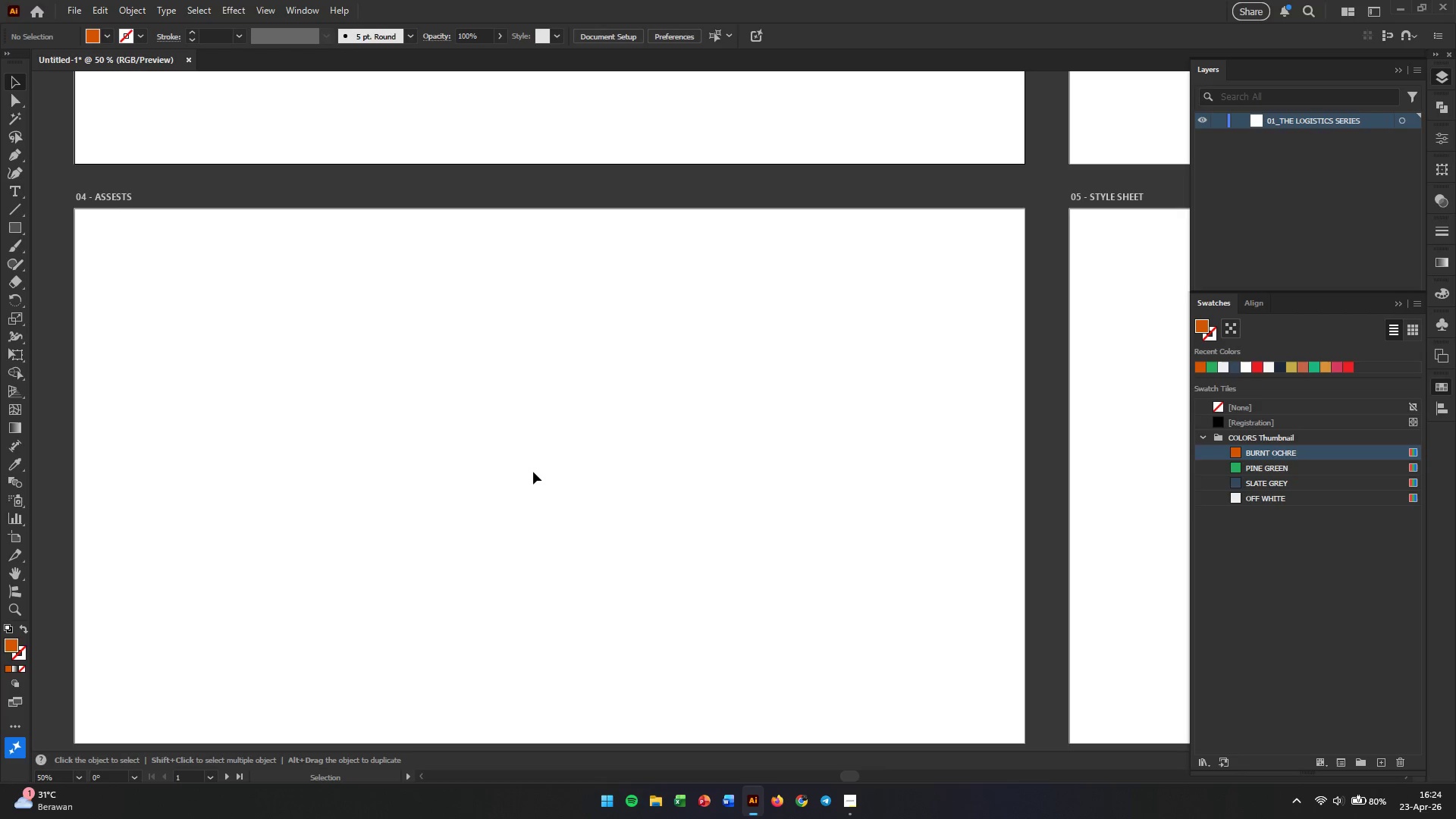 
hold_key(key=AltLeft, duration=0.34)
scroll: coordinate [522, 381], scroll_direction: down, amount: 1.0
 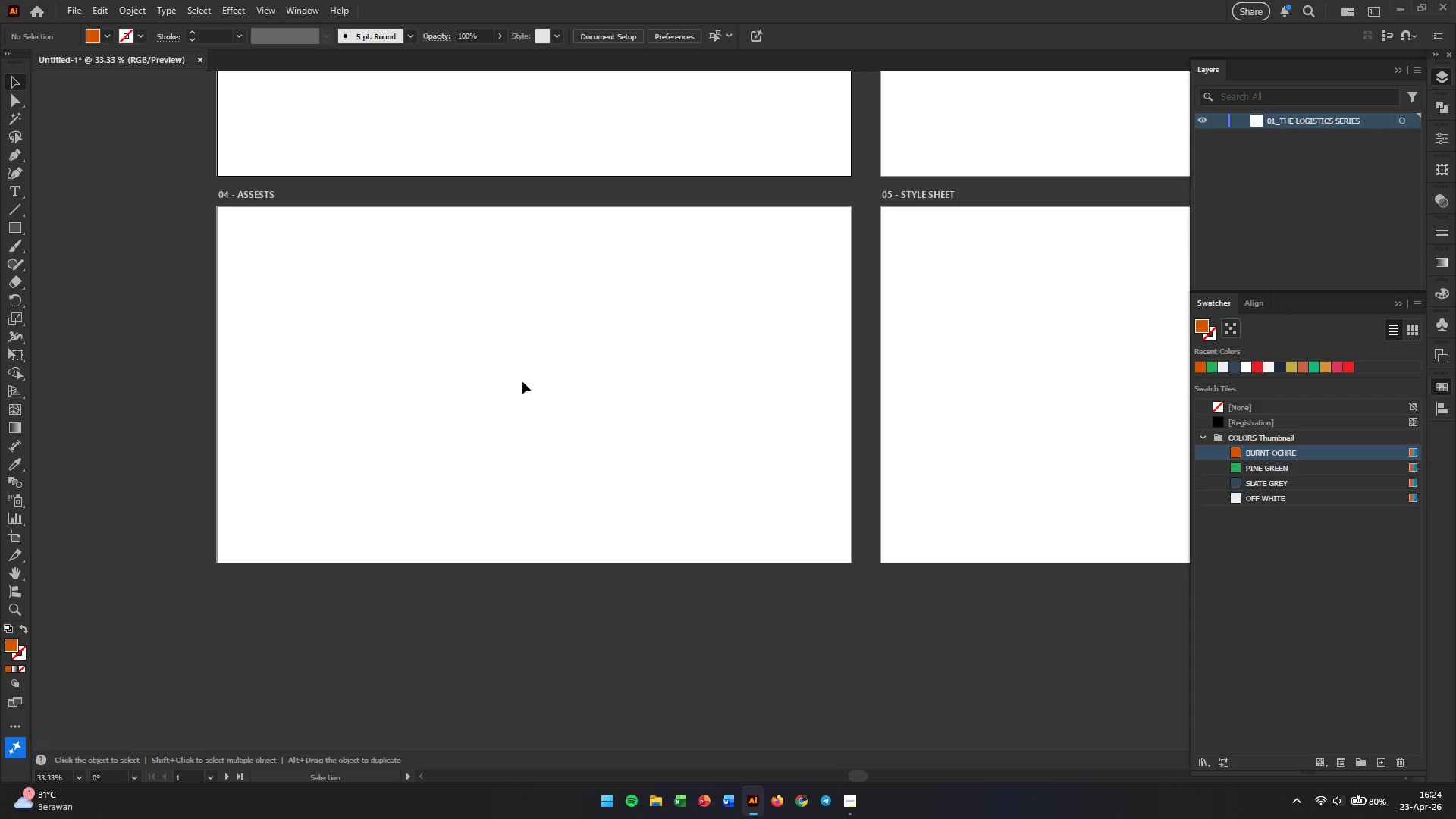 
wait(15.21)
 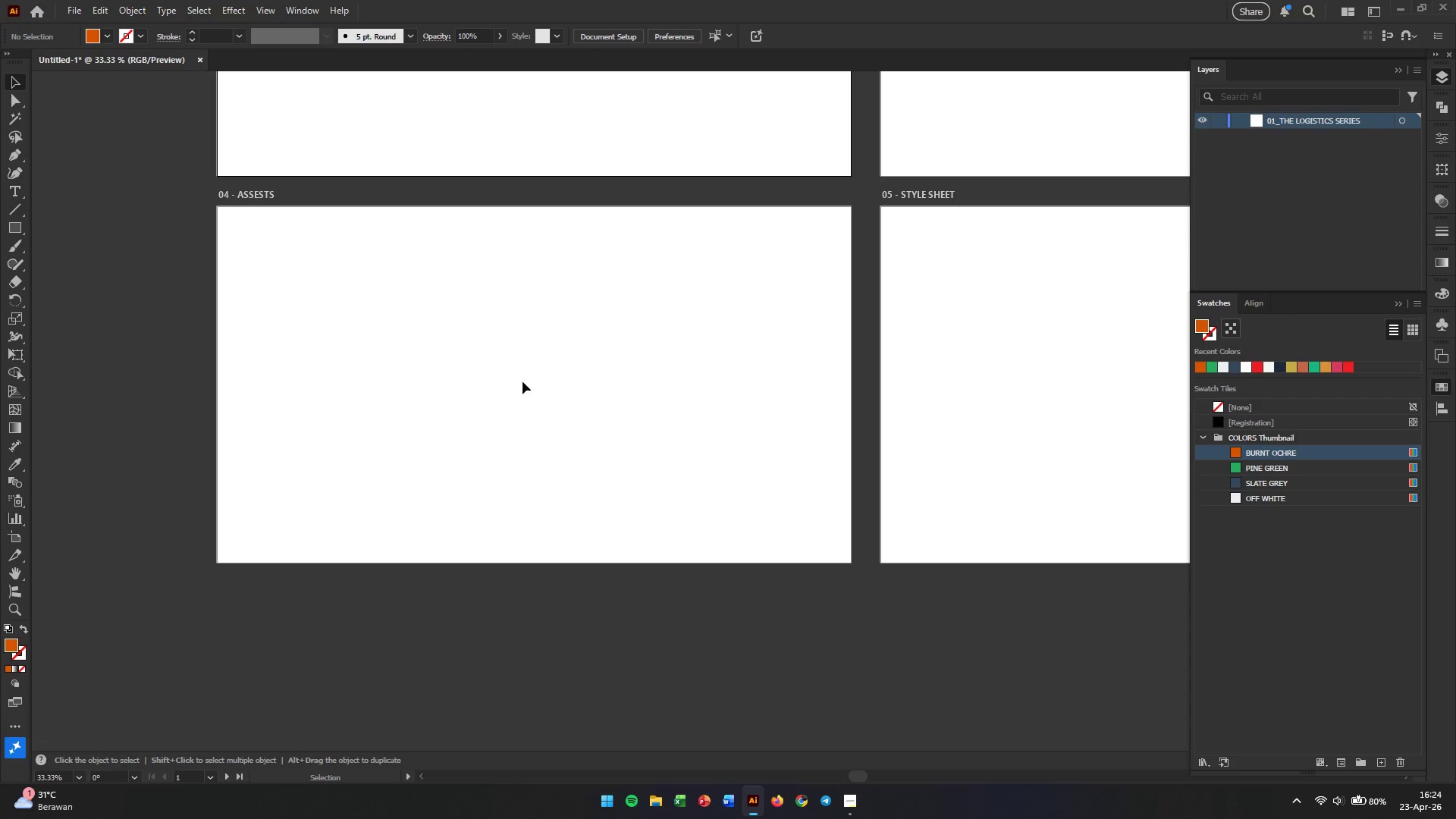 
left_click([328, 313])
 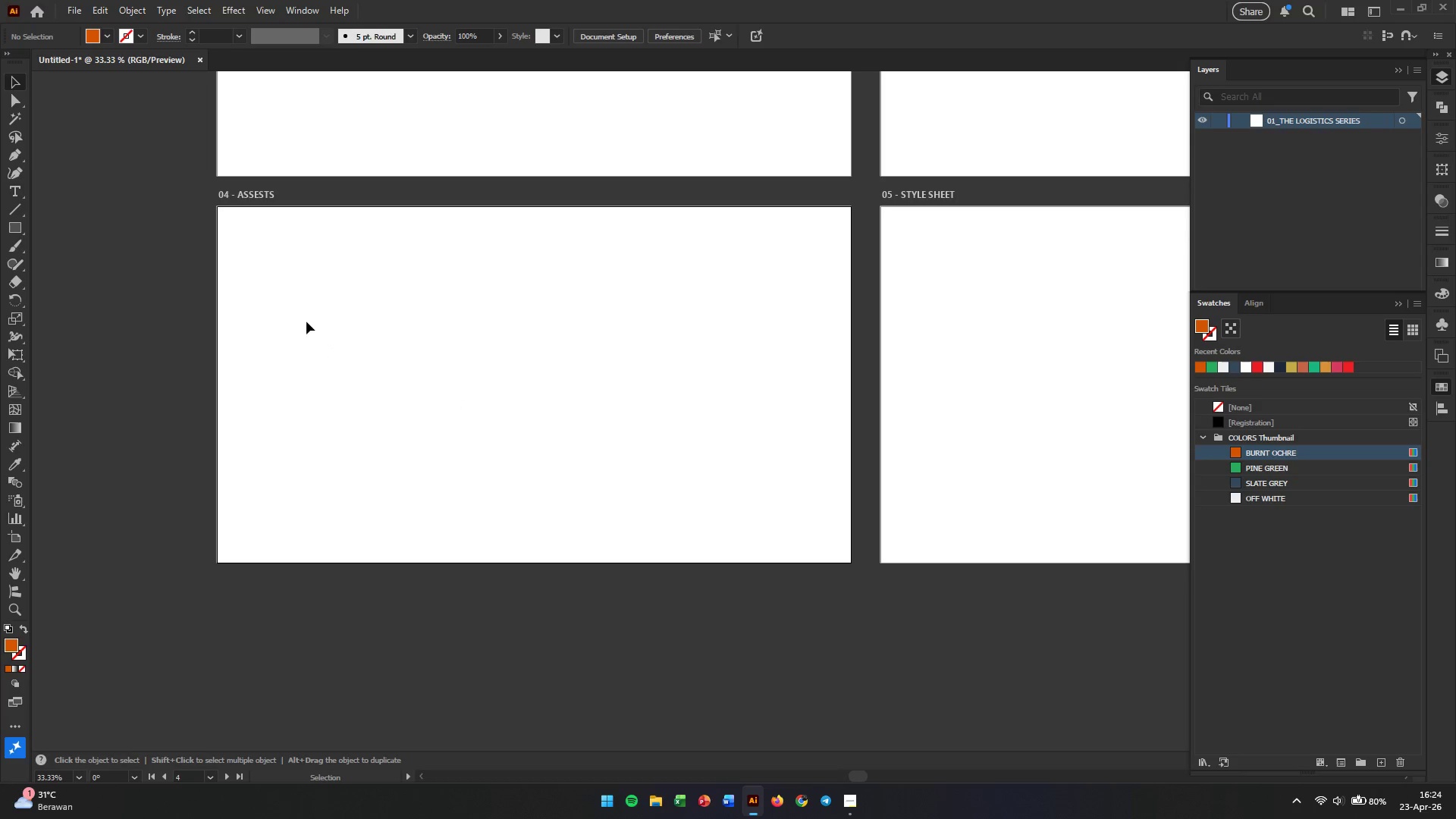 
hold_key(key=Z, duration=0.34)
 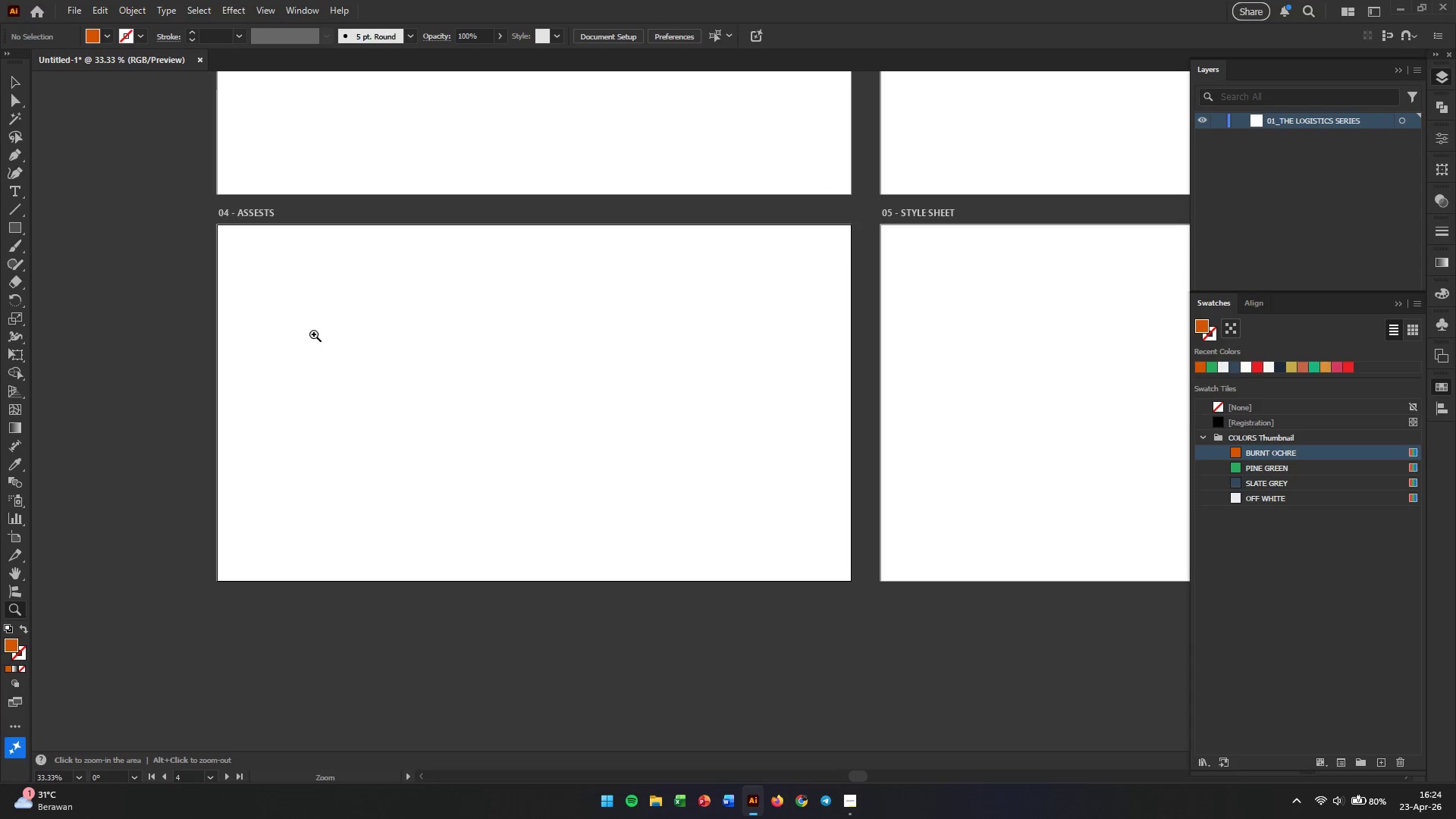 
scroll: coordinate [314, 334], scroll_direction: up, amount: 1.0
 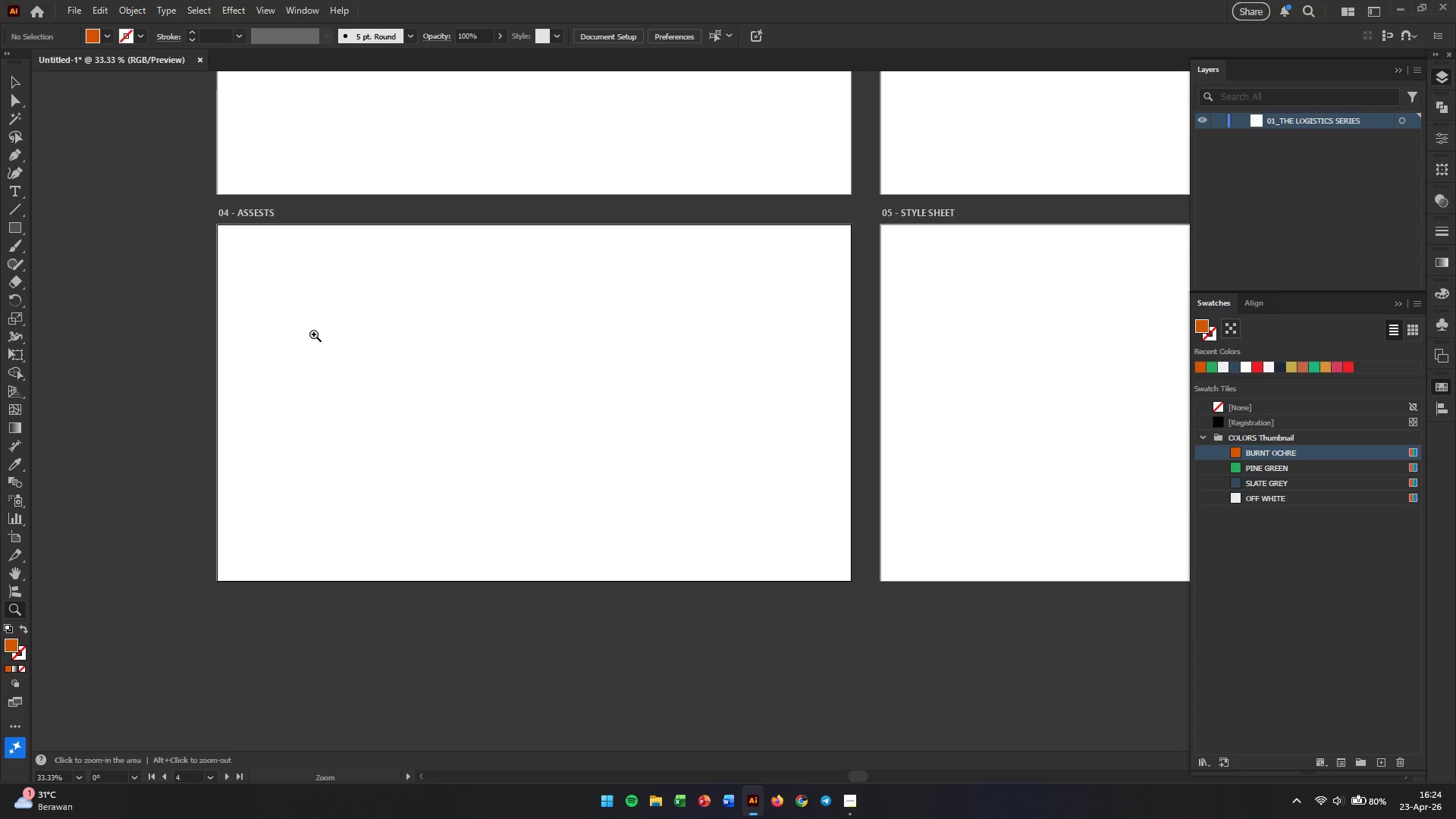 
type(ZV)
 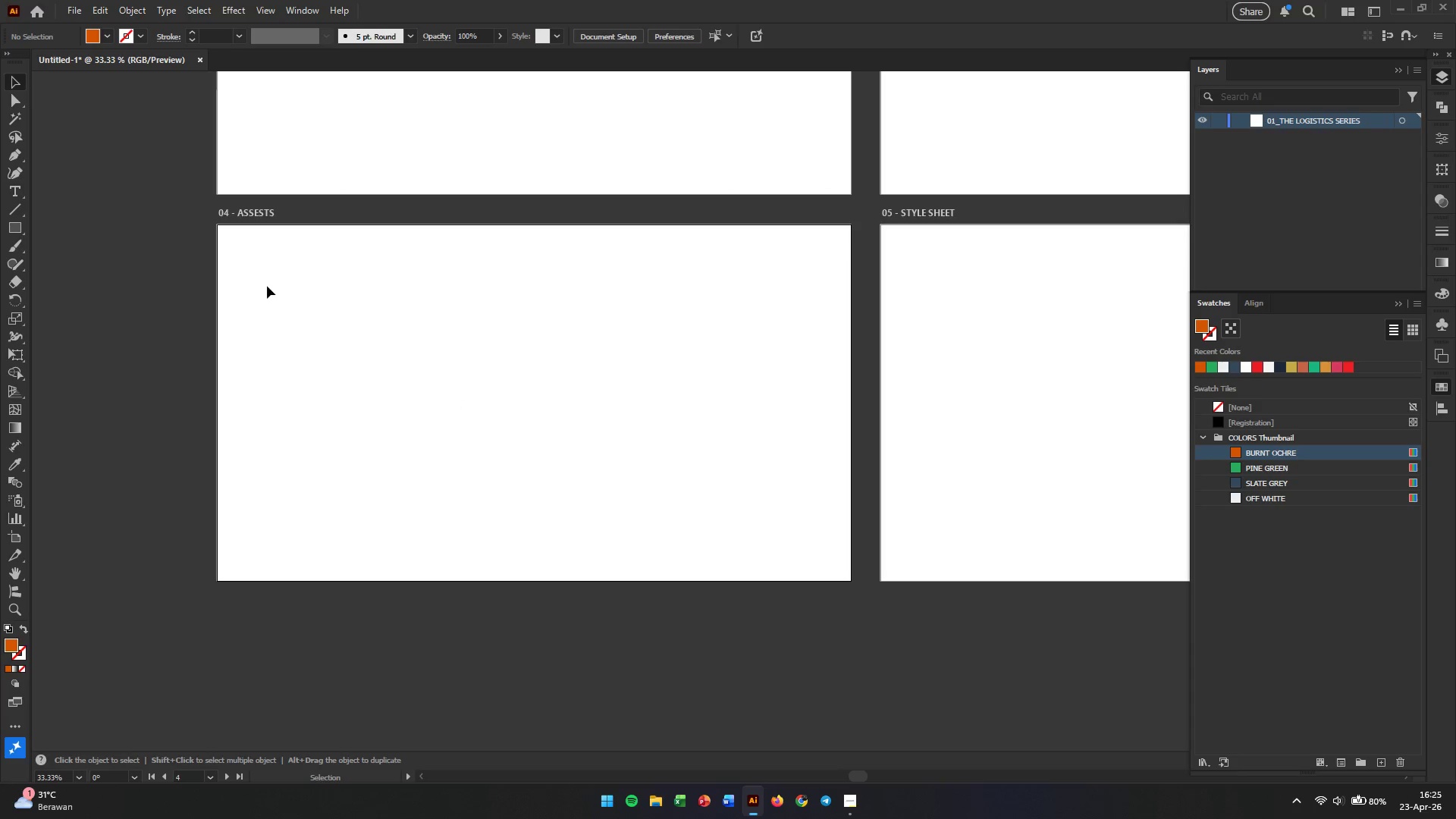 
key(Alt+AltLeft)
 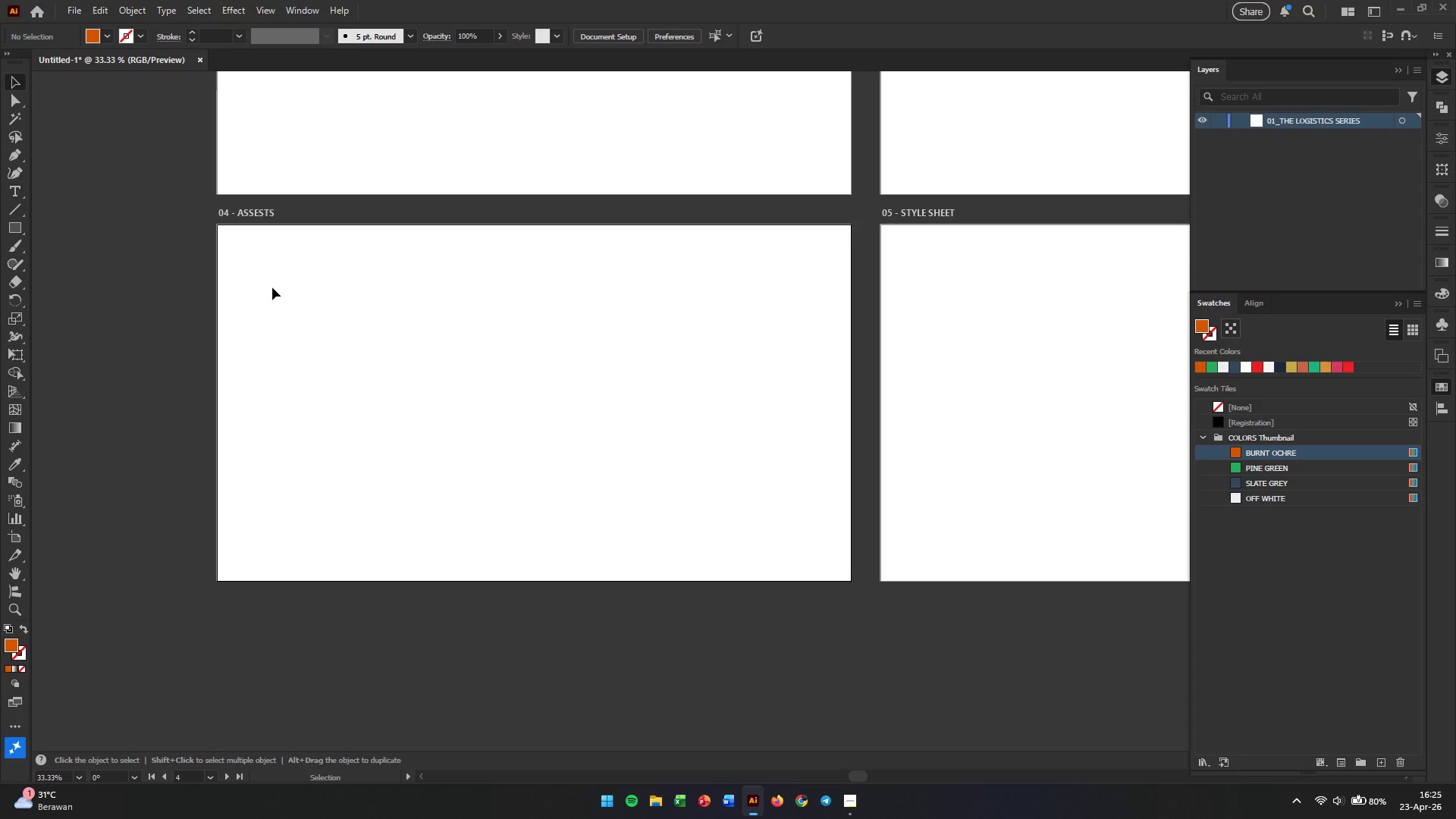 
left_click([272, 287])
 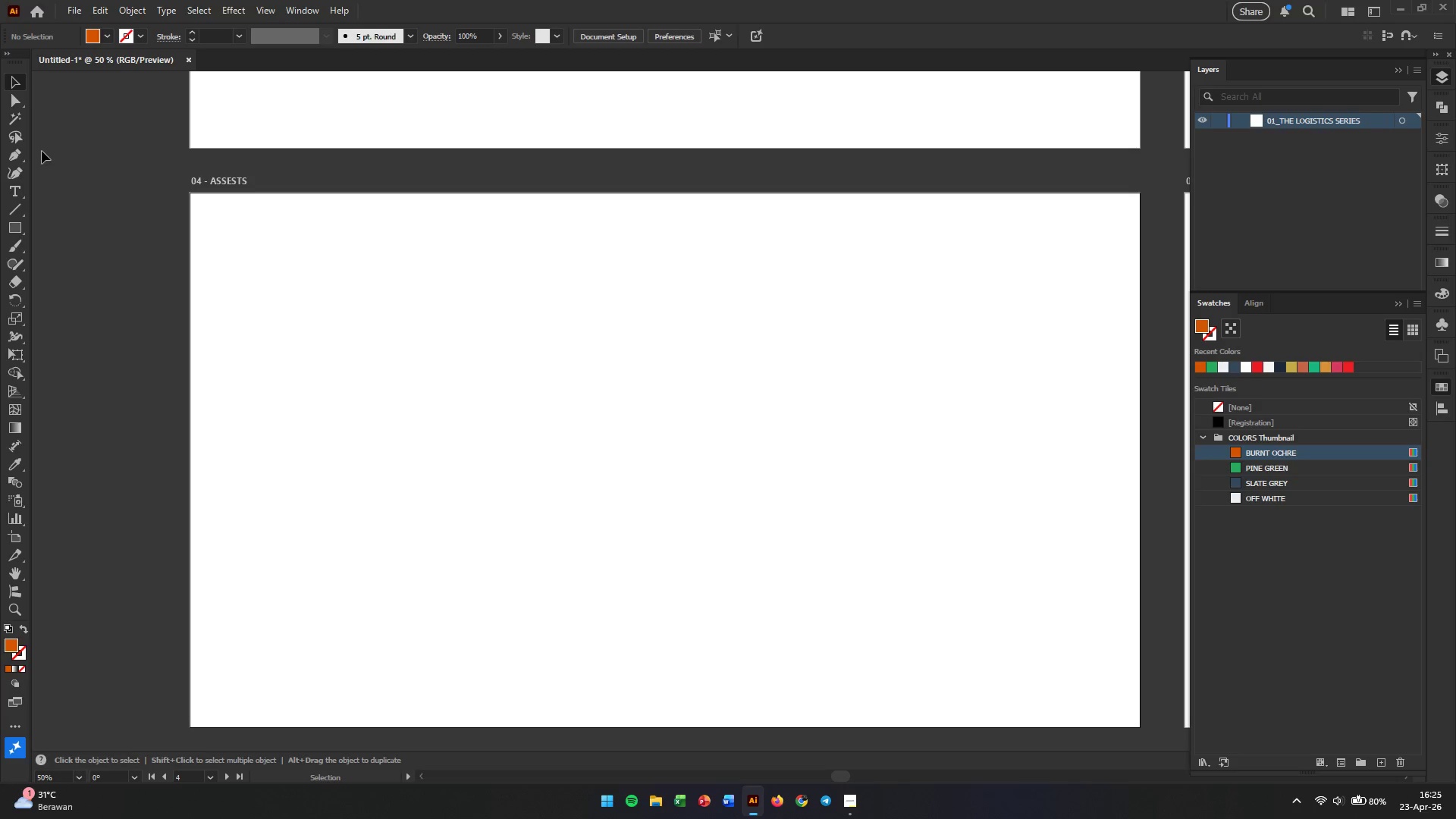 
scroll: coordinate [272, 287], scroll_direction: up, amount: 1.0
 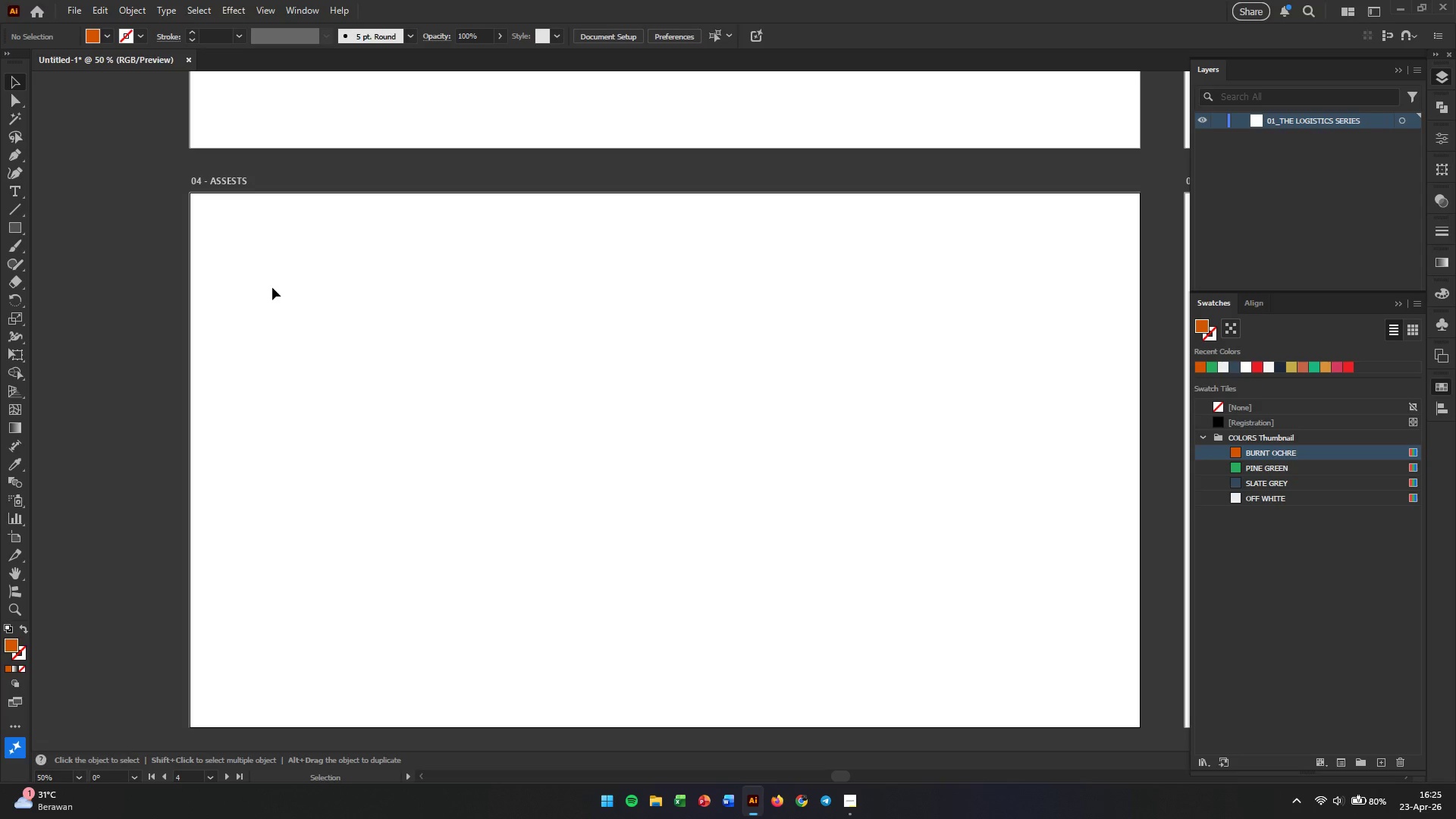 
right_click([17, 233])
 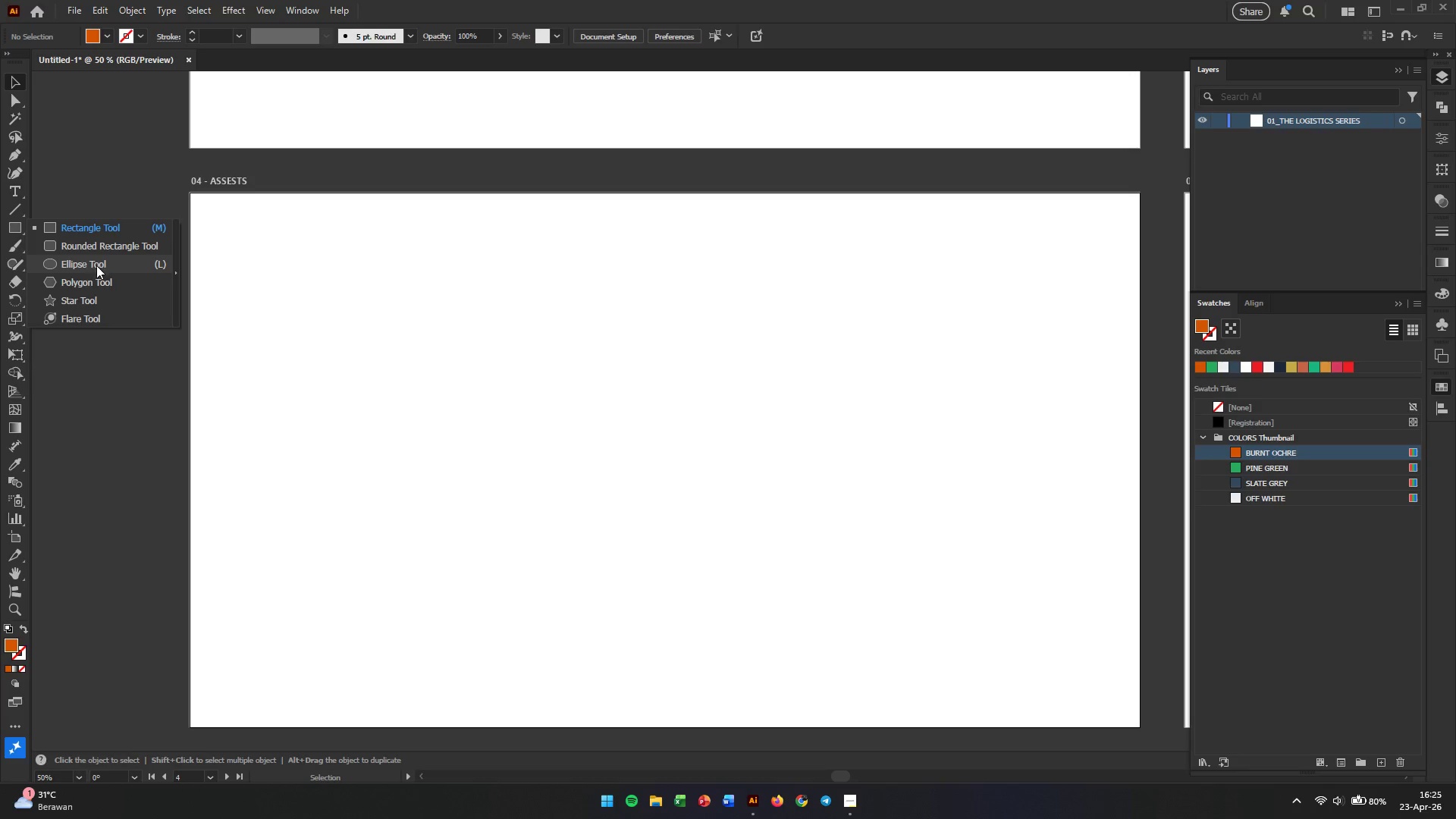 
left_click([95, 268])
 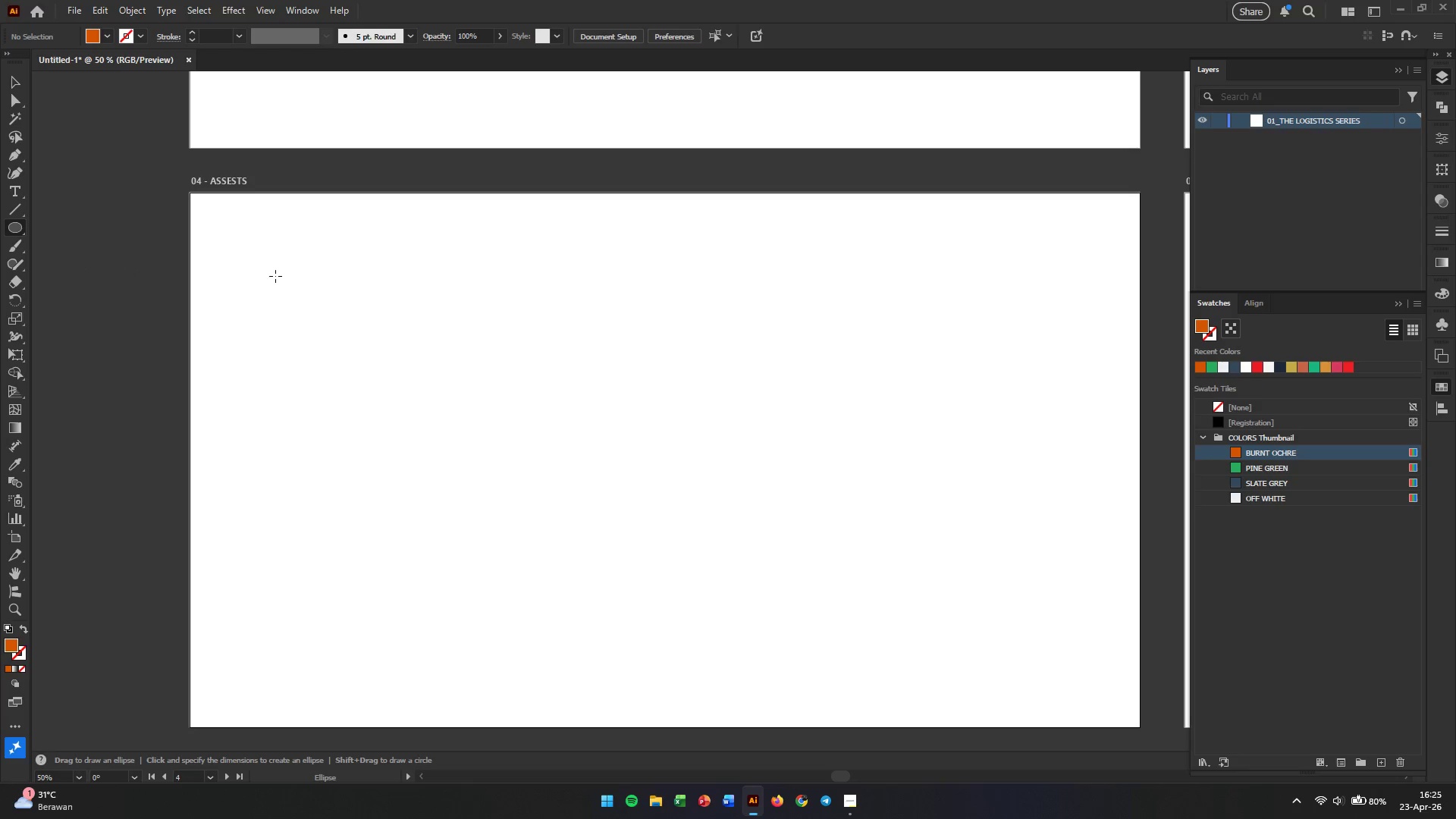 
left_click_drag(start_coordinate=[275, 276], to_coordinate=[395, 362])
 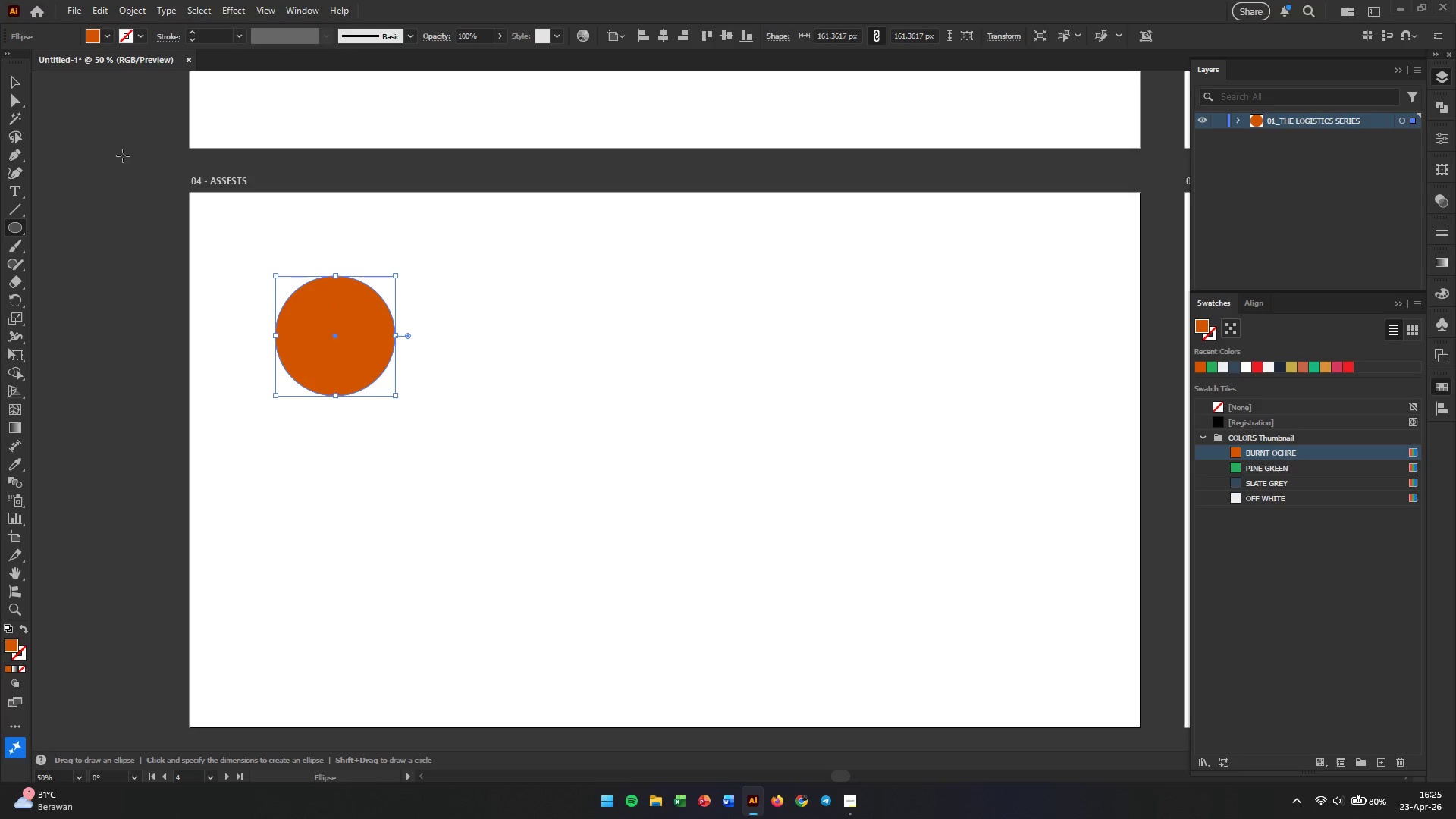 
hold_key(key=ShiftLeft, duration=0.83)
 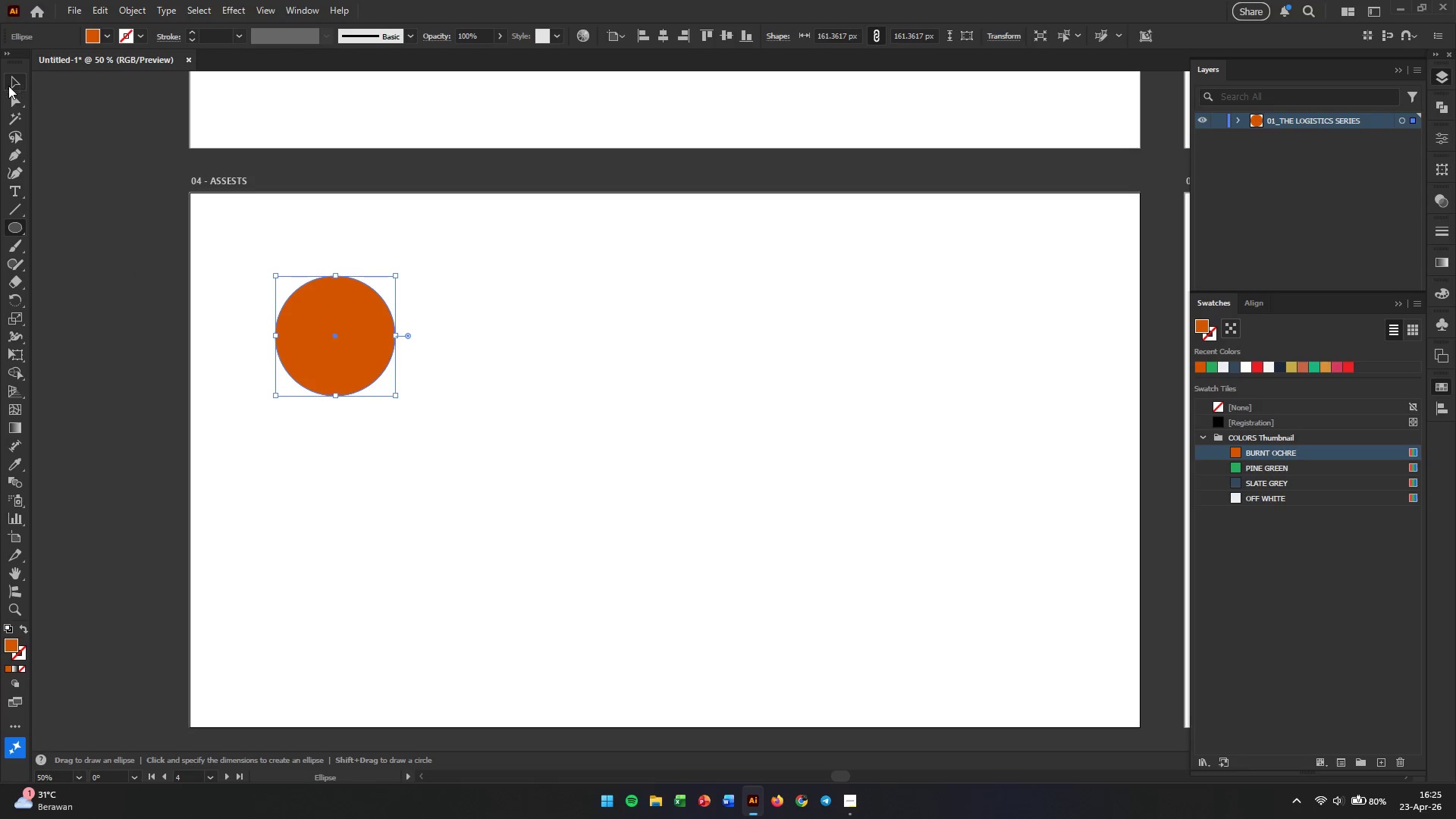 
left_click([14, 83])
 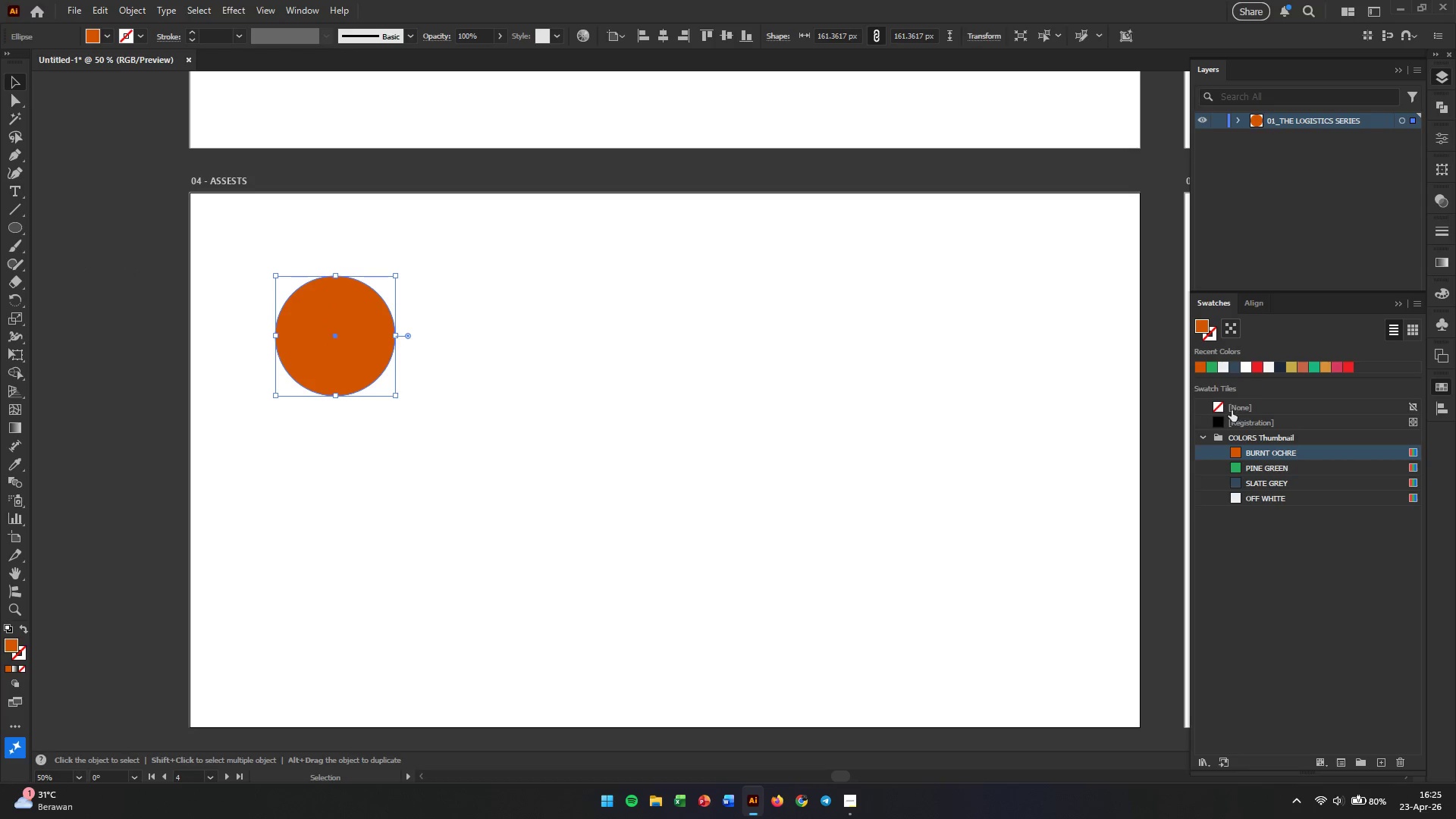 
left_click([1222, 410])
 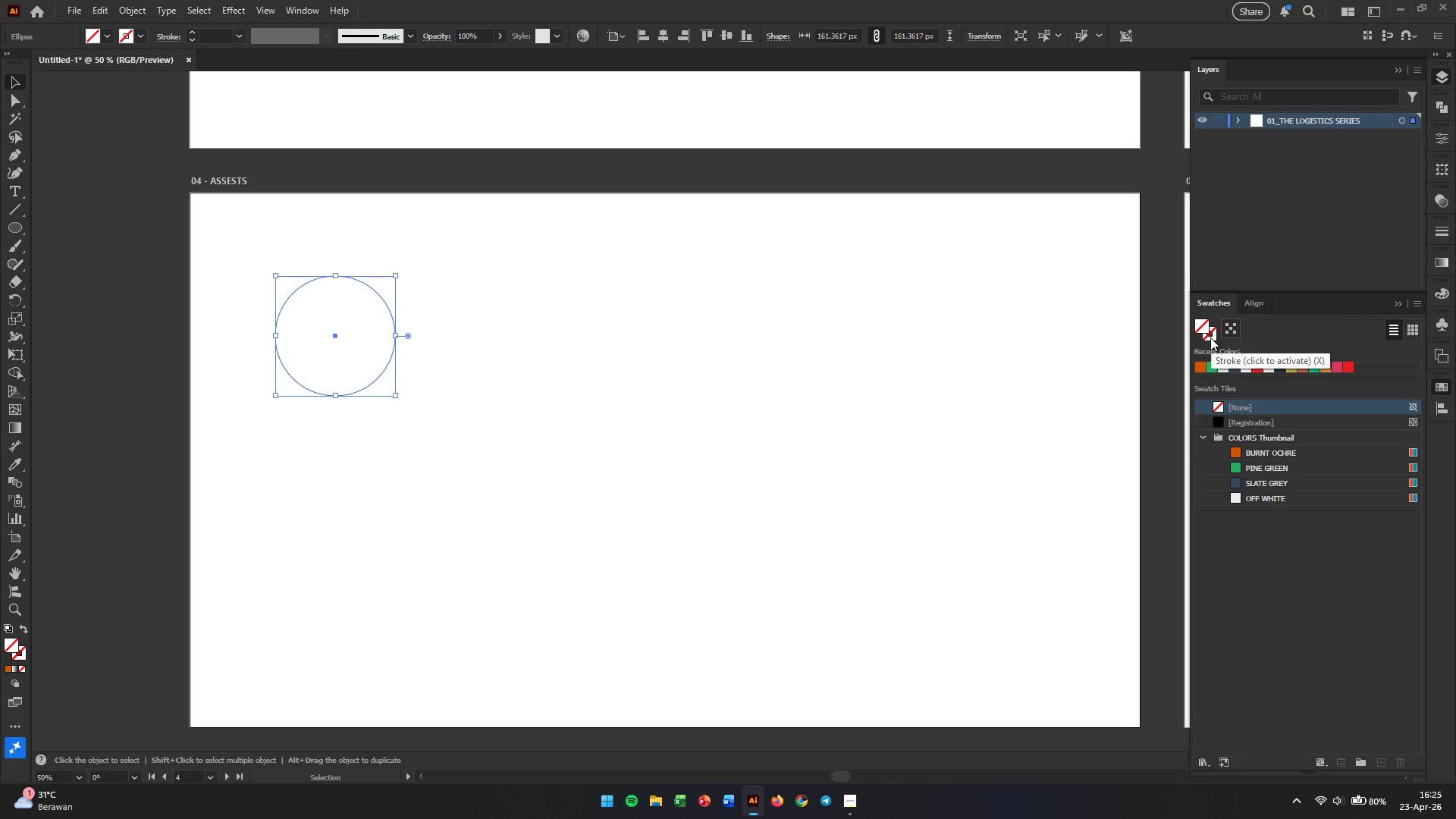 
left_click([1210, 337])
 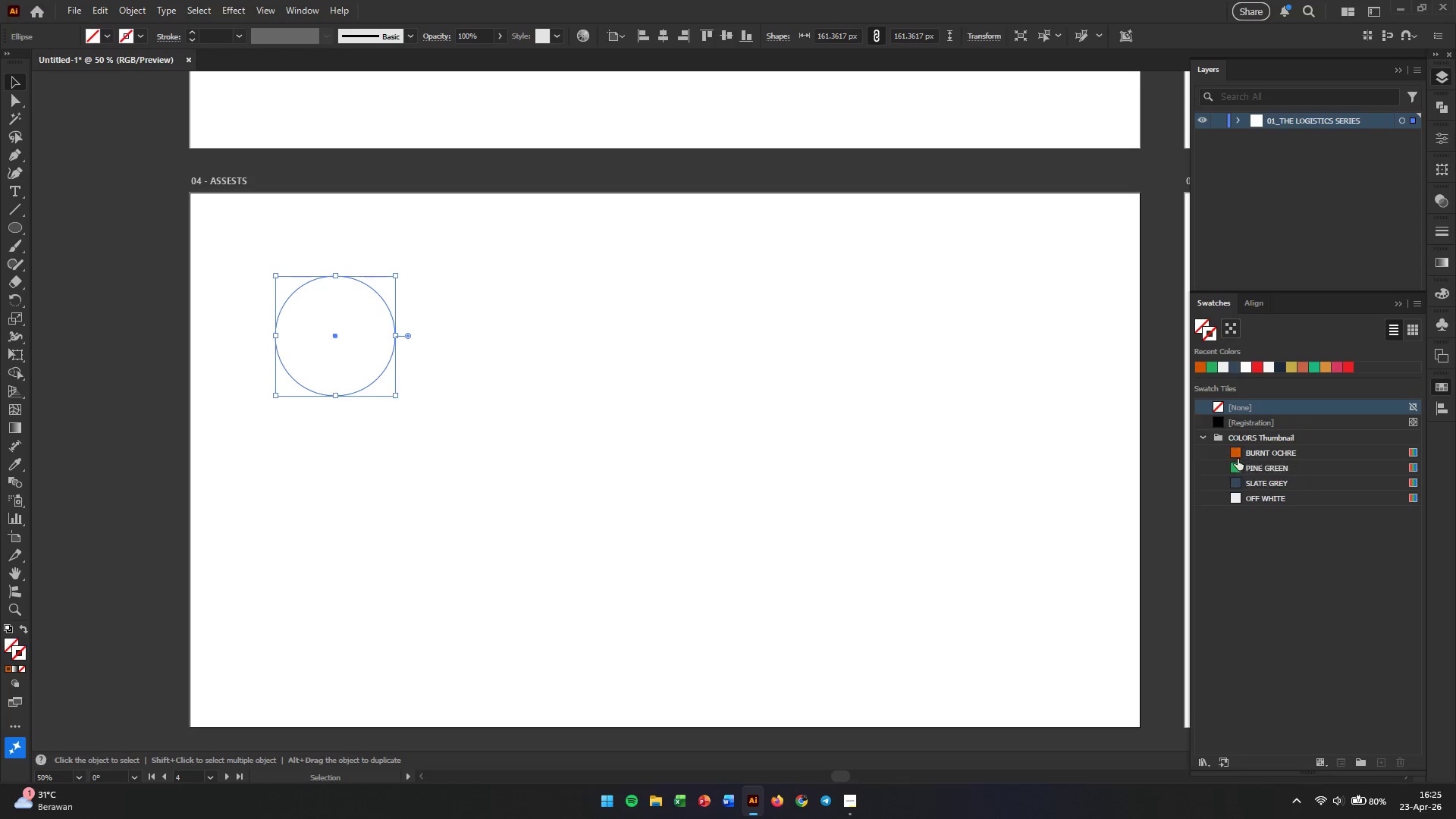 
left_click([1236, 452])
 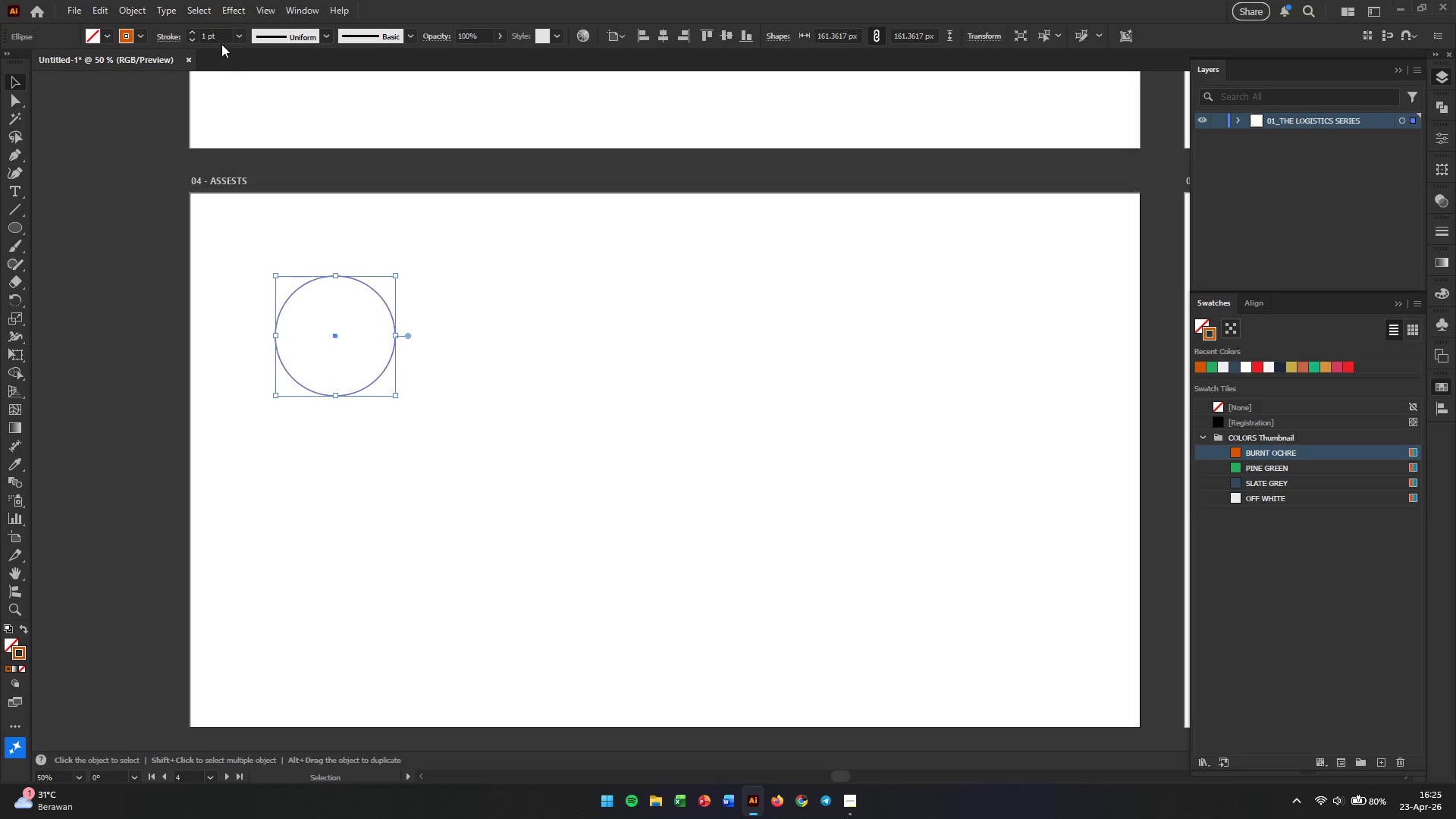 
double_click([216, 35])
 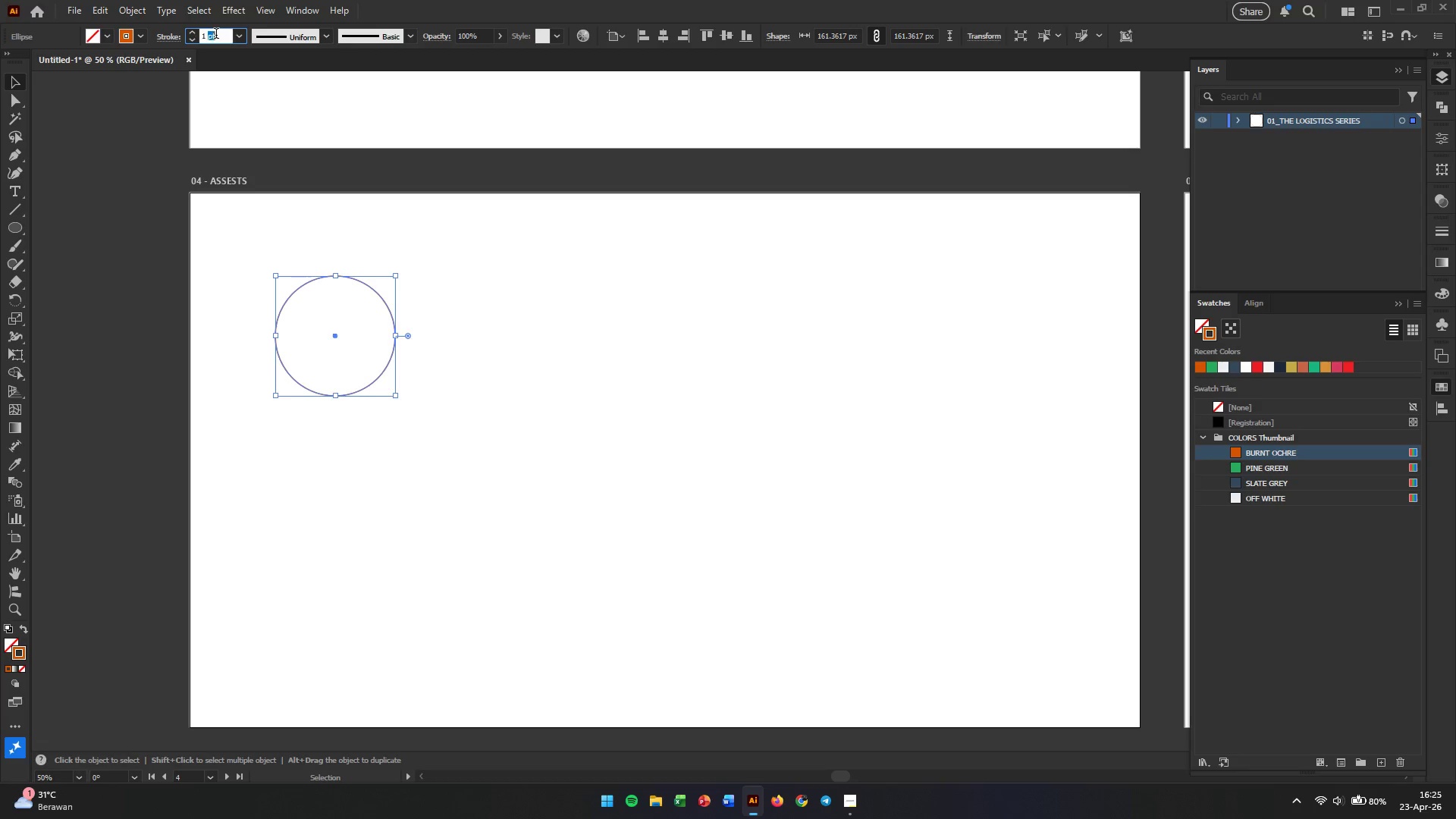 
triple_click([216, 35])
 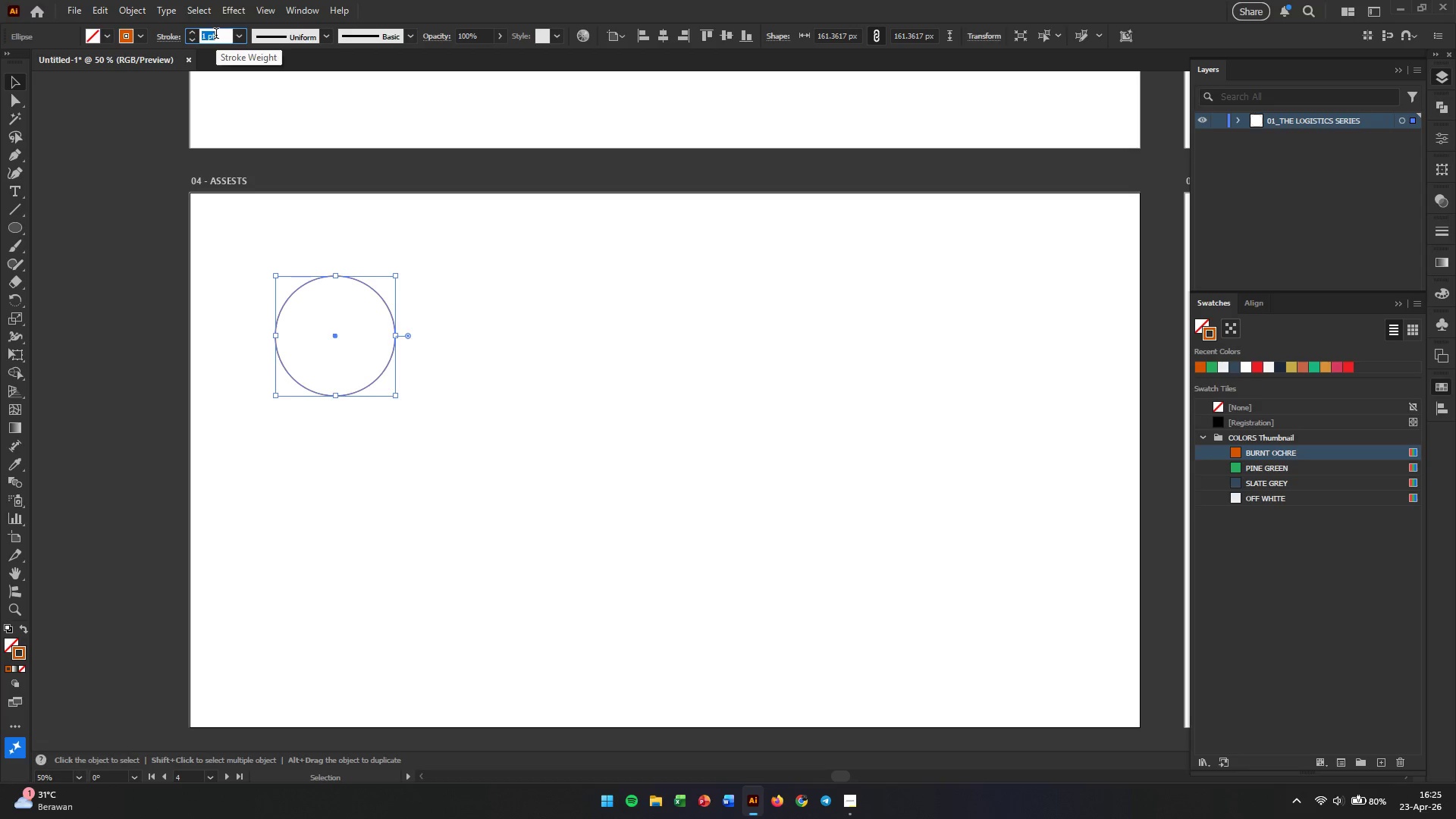 
key(Numpad4)
 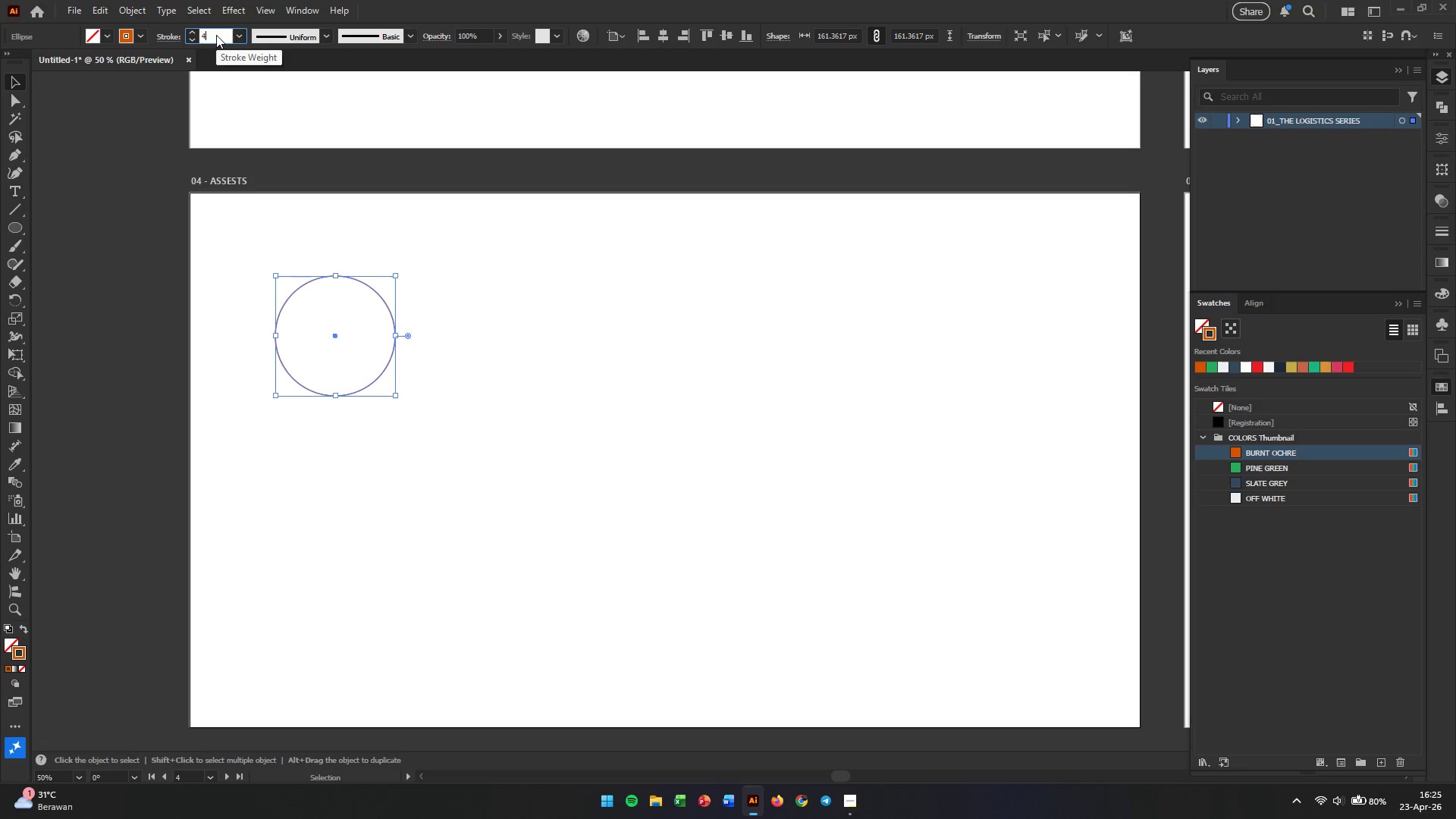 
key(Enter)
 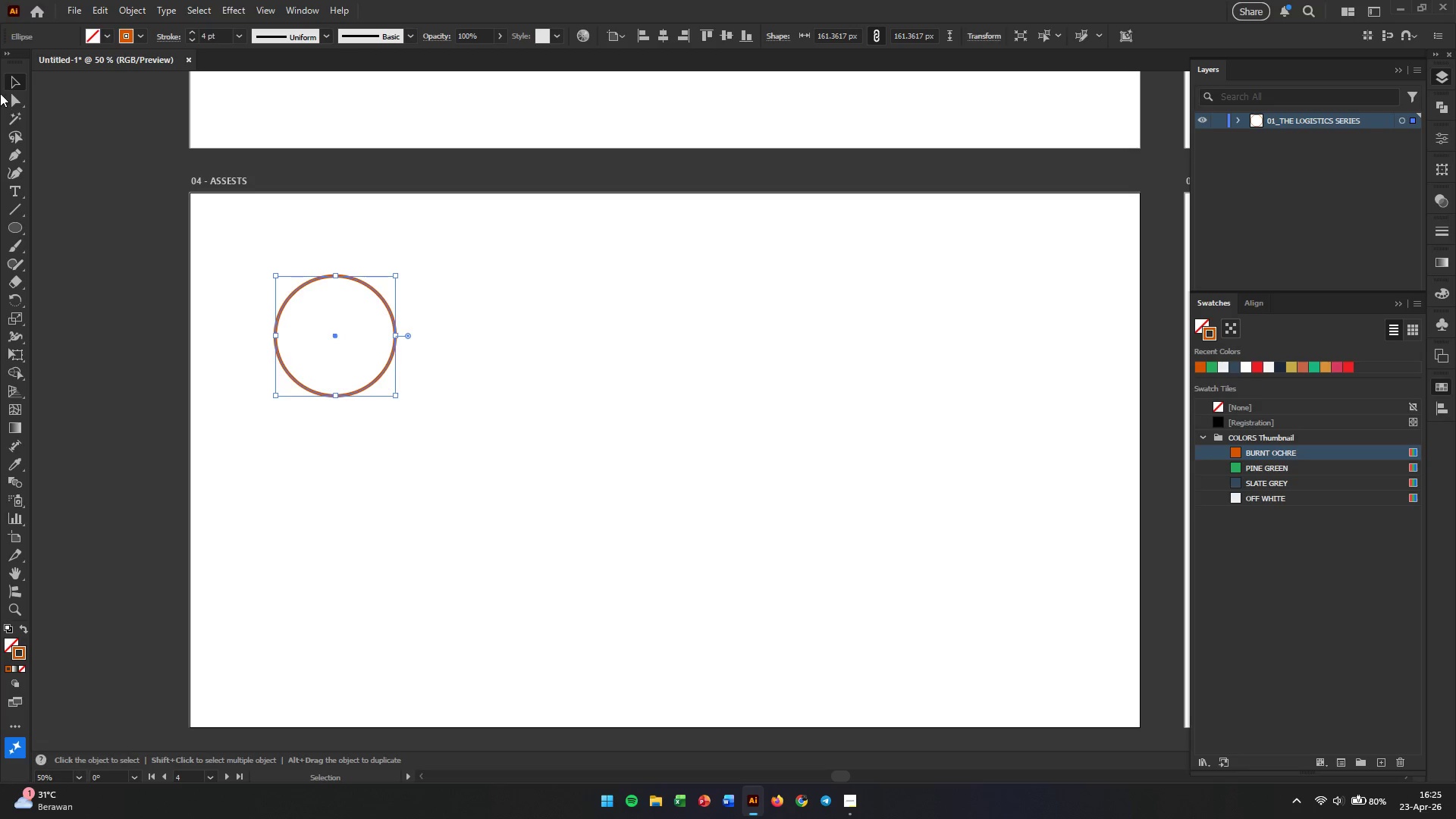 
left_click([124, 240])
 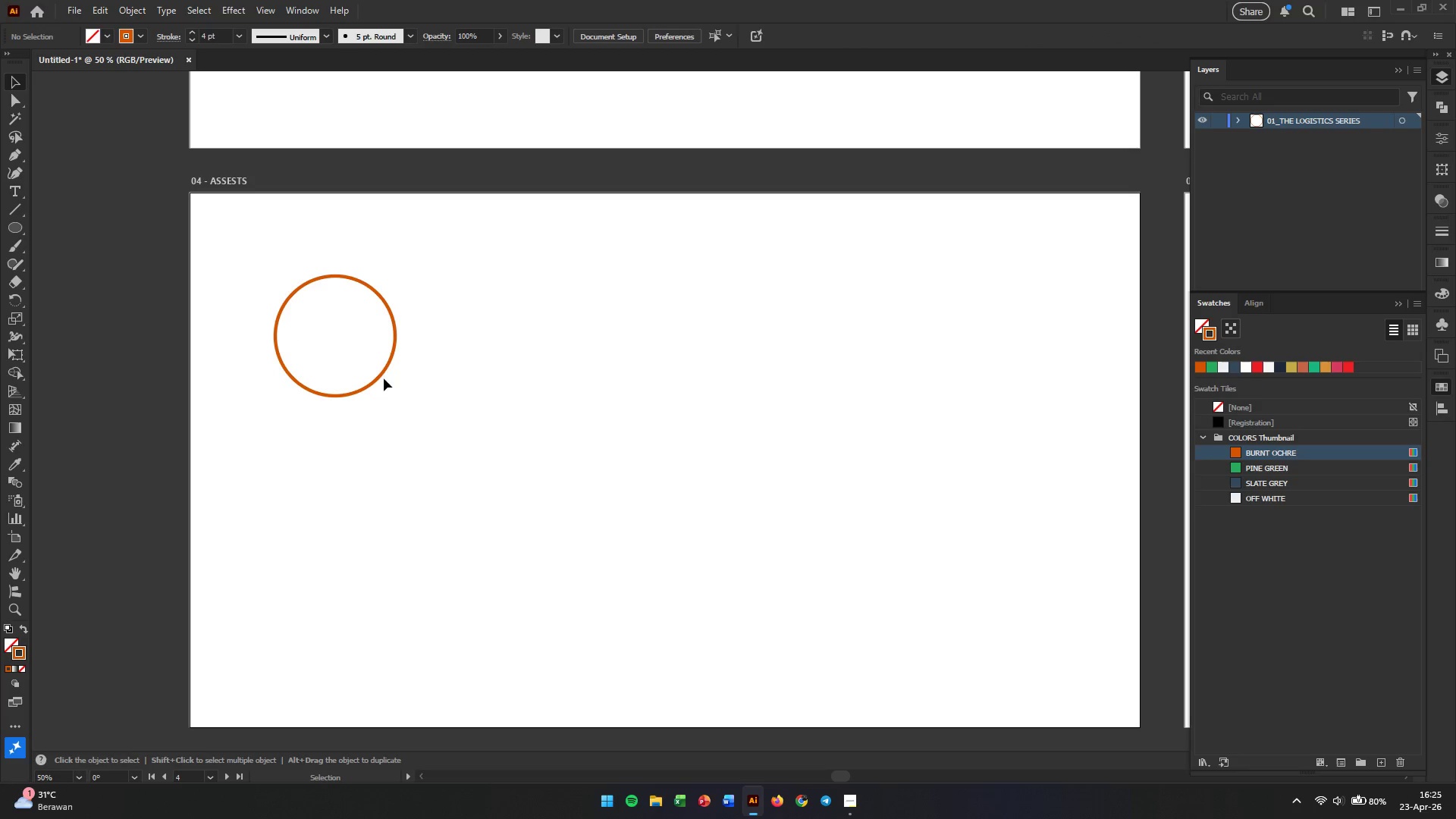 
left_click([380, 377])
 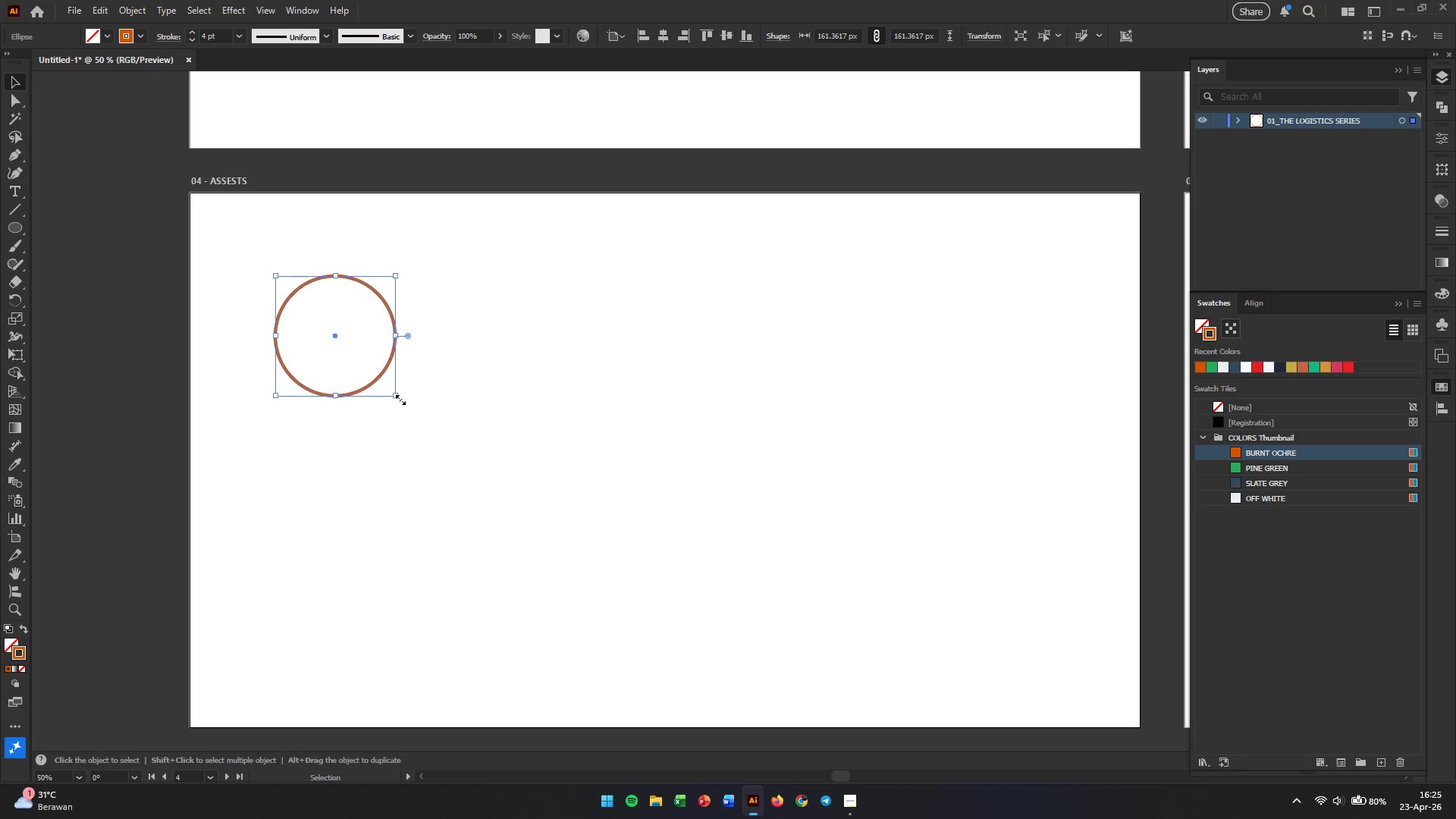 
left_click_drag(start_coordinate=[397, 395], to_coordinate=[447, 454])
 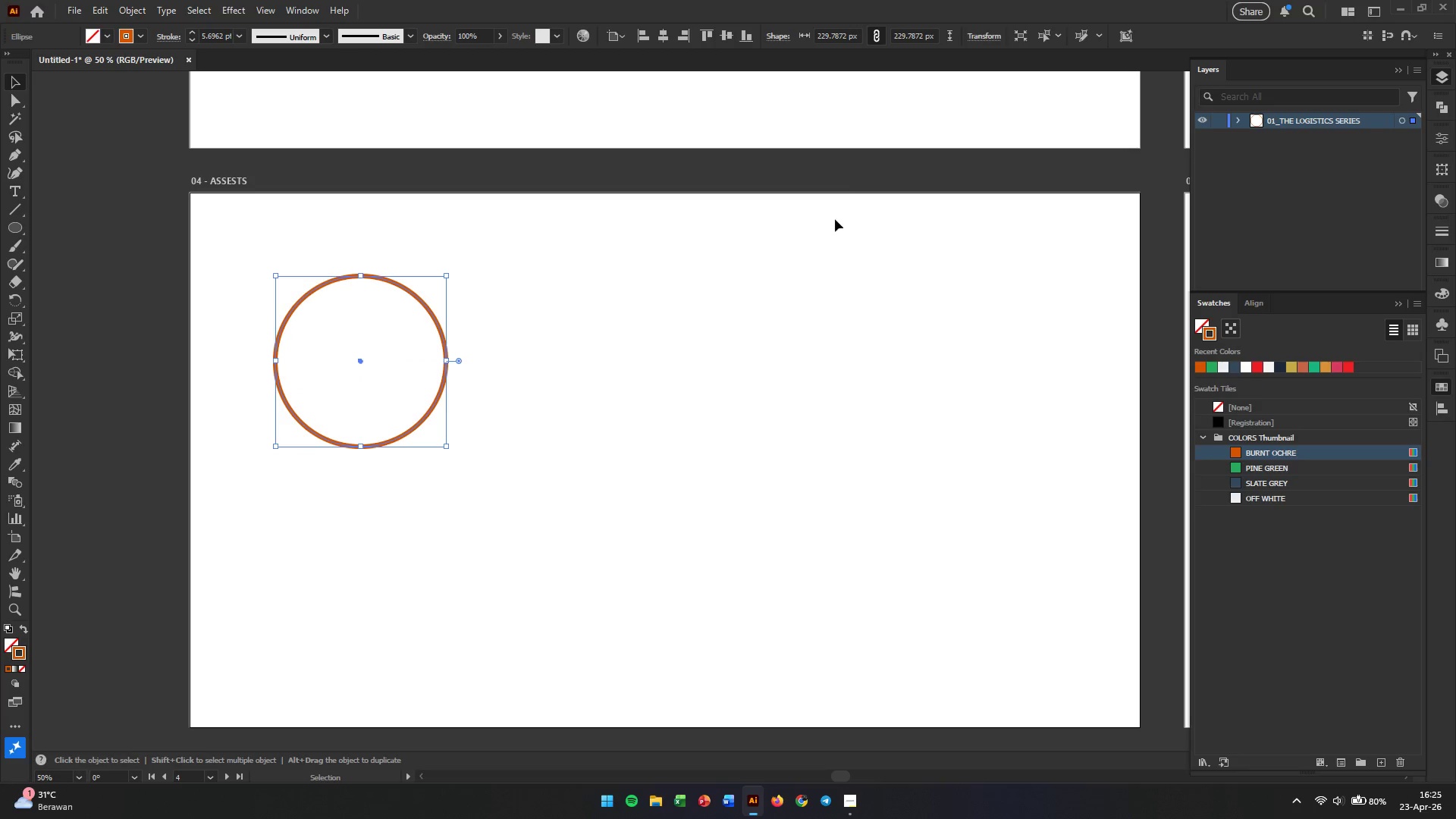 
hold_key(key=ShiftLeft, duration=0.92)
 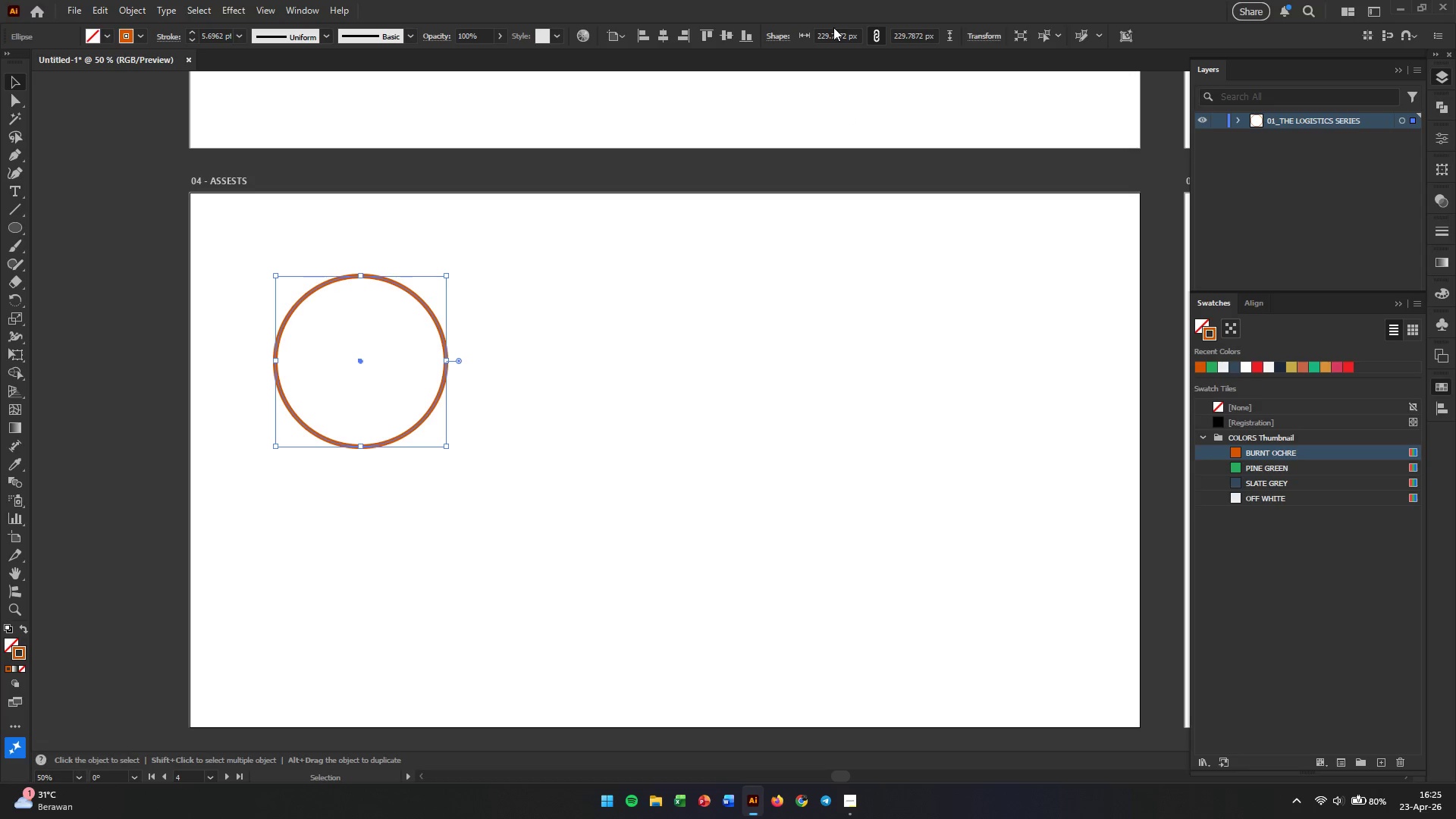 
double_click([833, 39])
 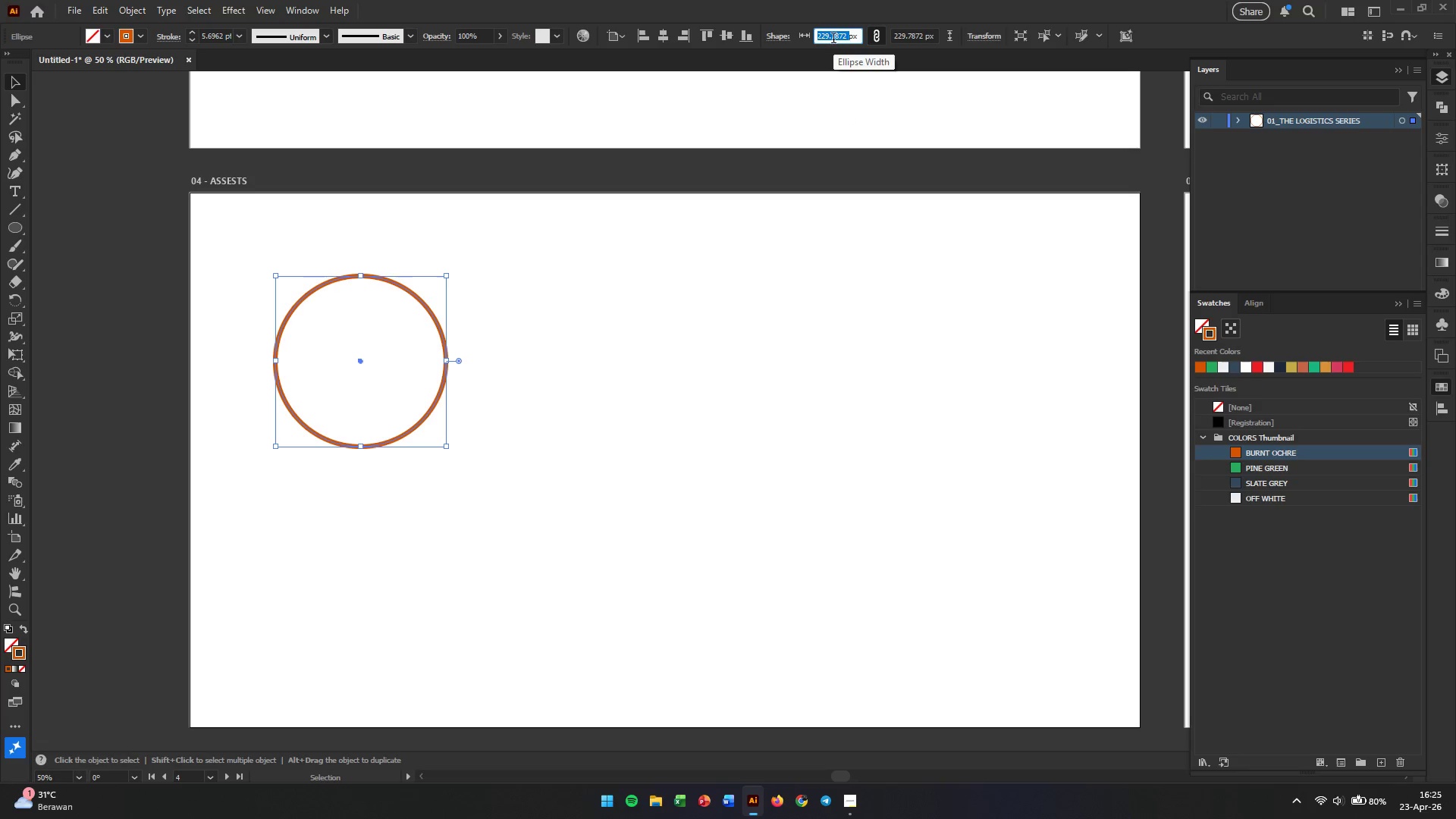 
key(Numpad2)
 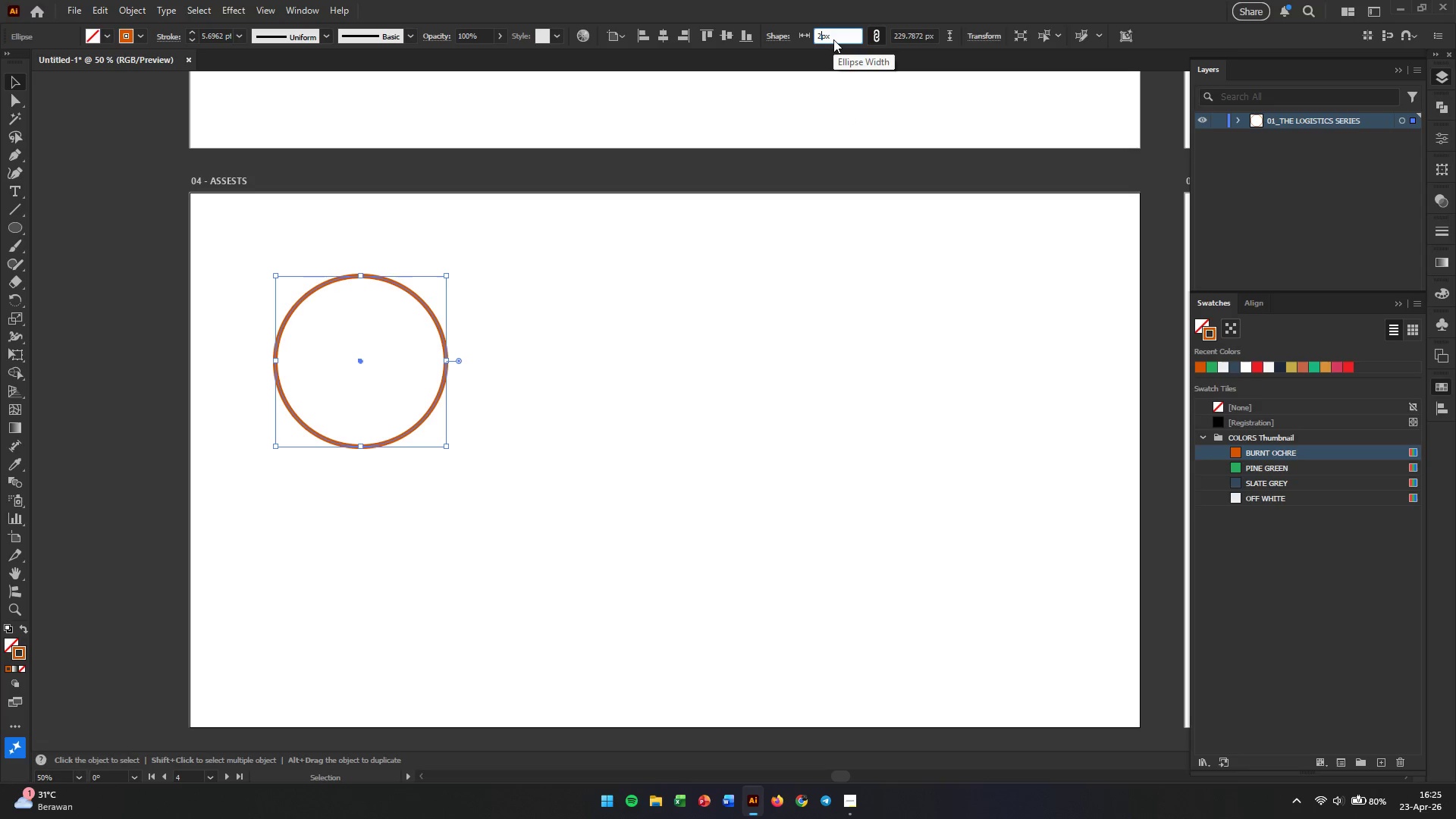 
key(Numpad0)
 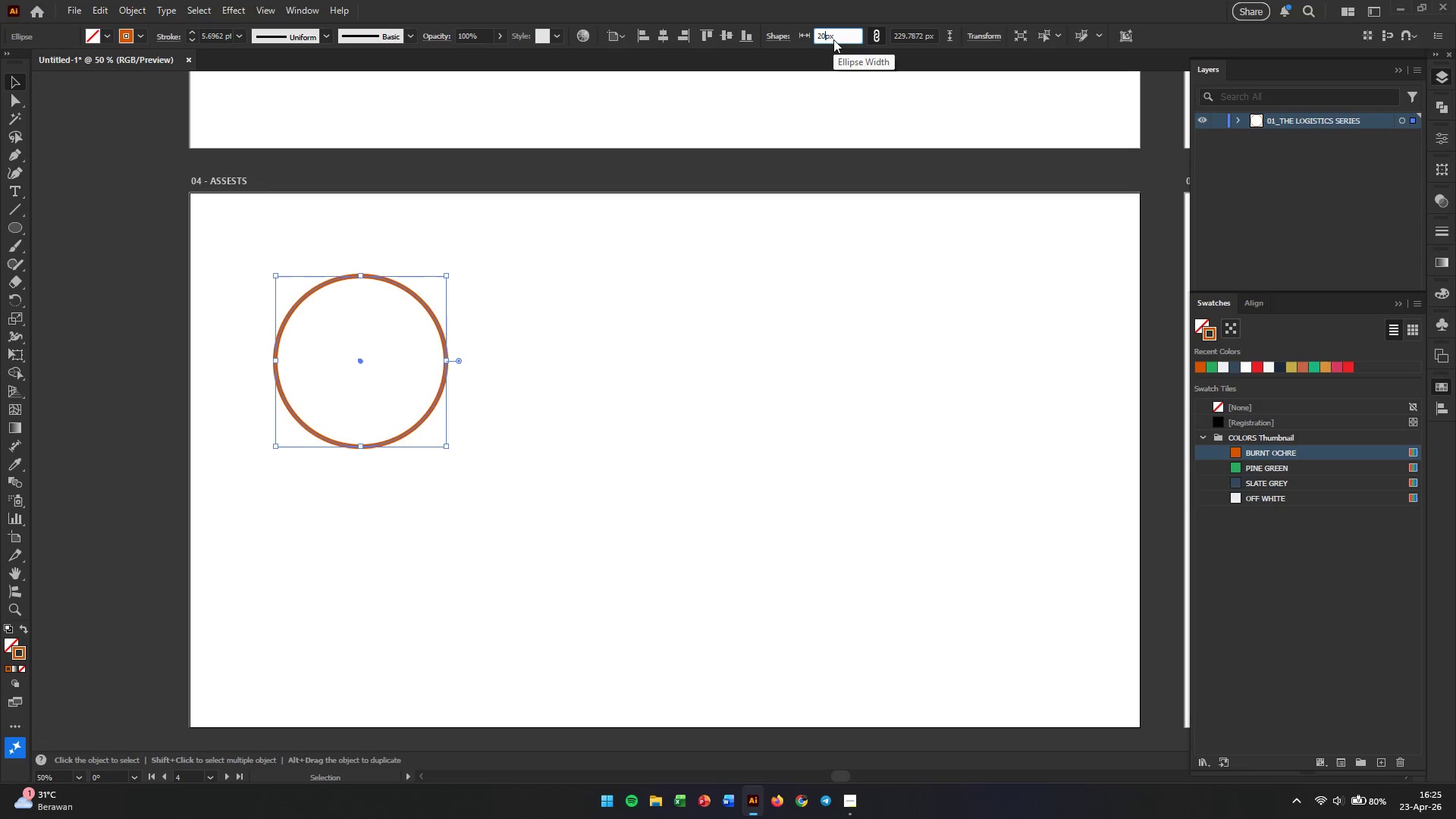 
key(Numpad0)
 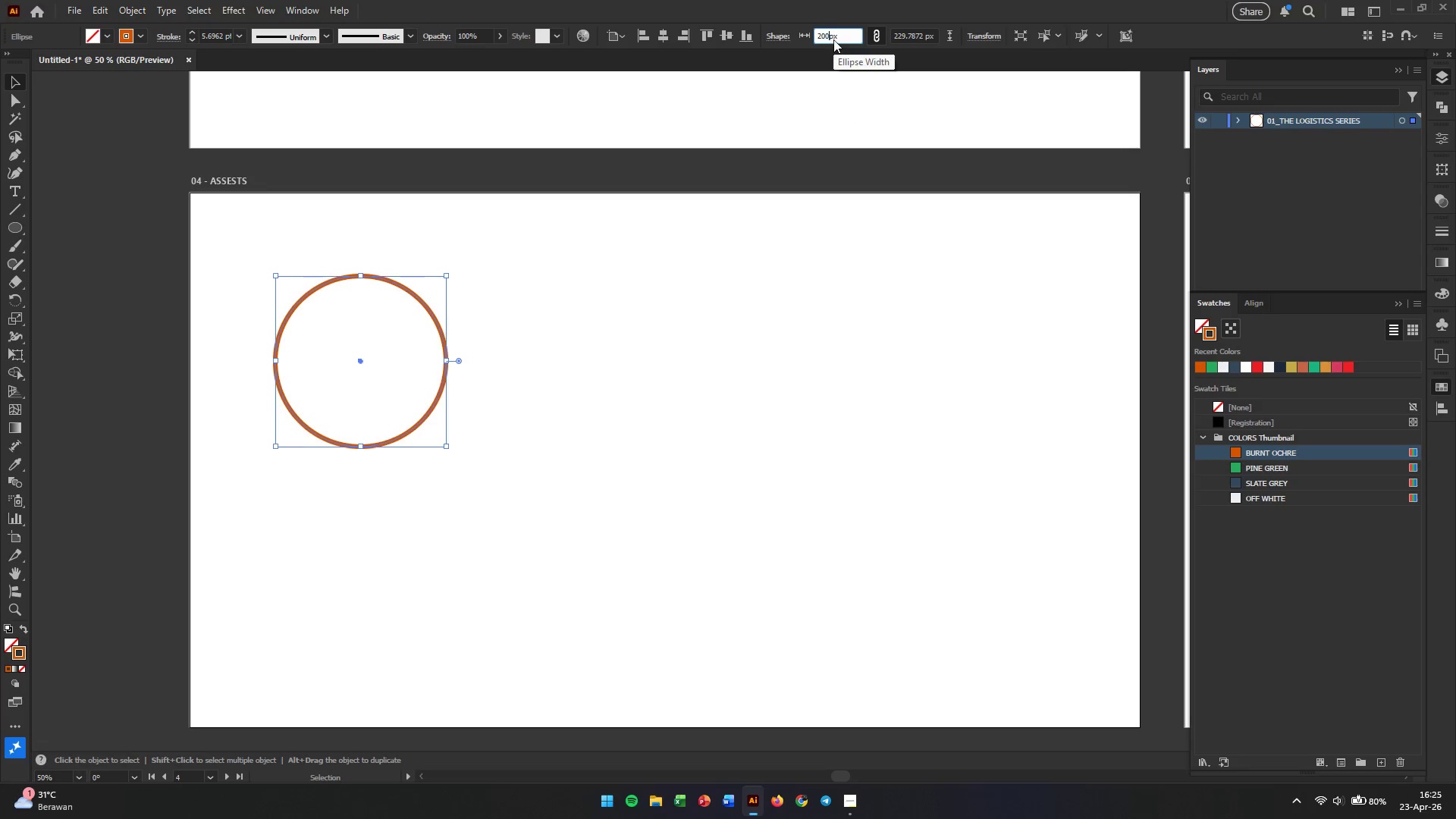 
key(Tab)
 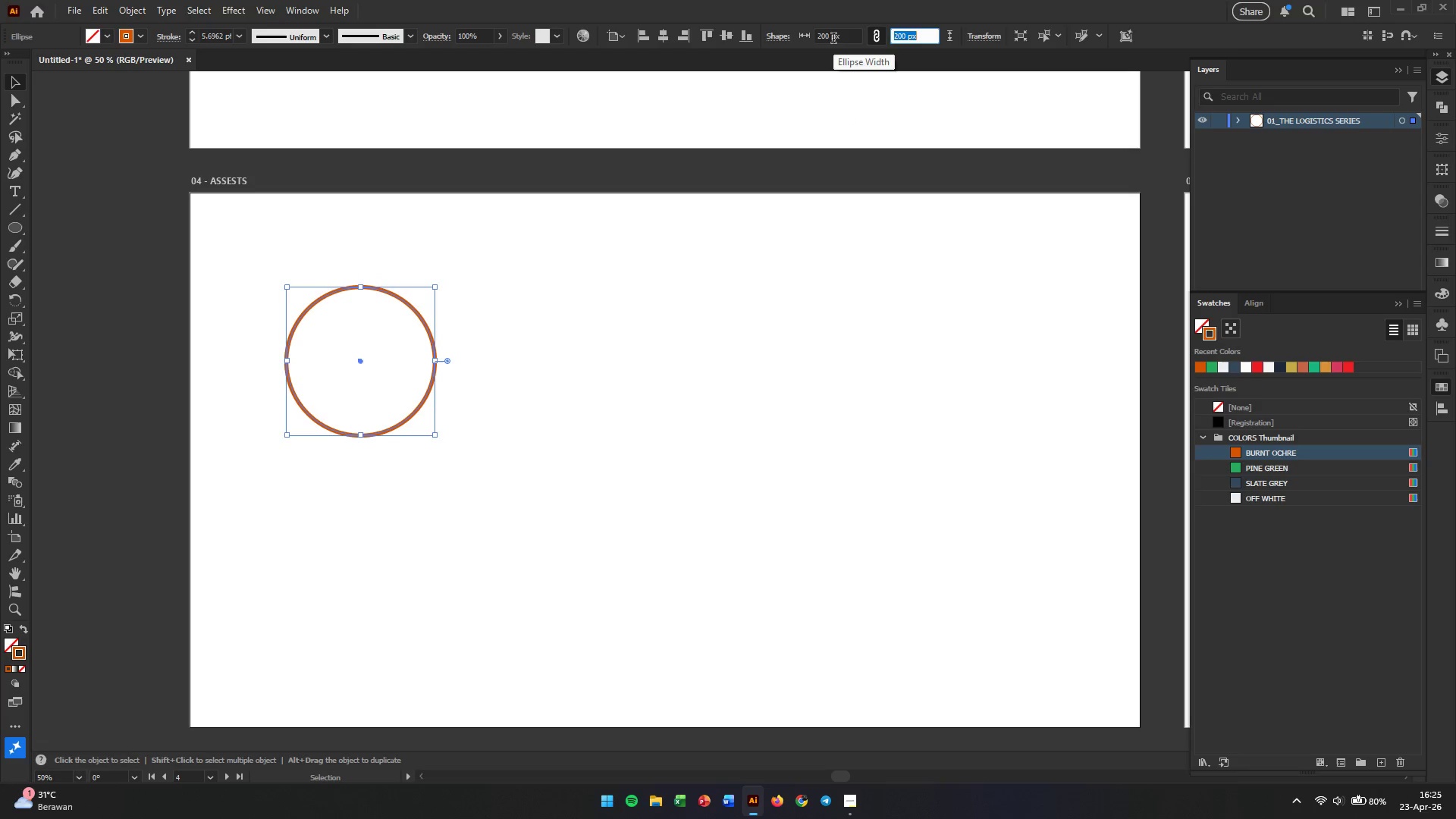 
key(Numpad2)
 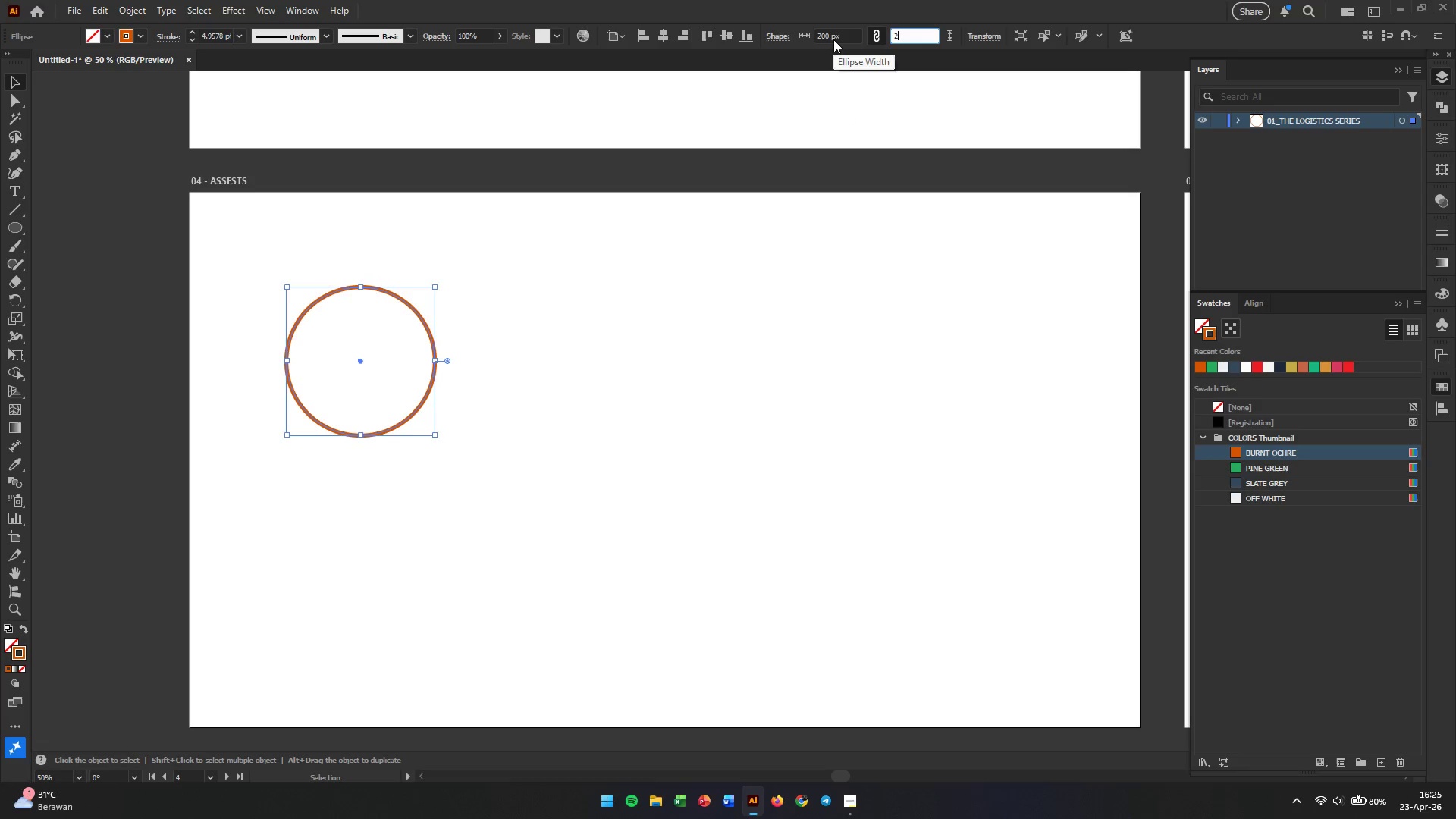 
key(Numpad0)
 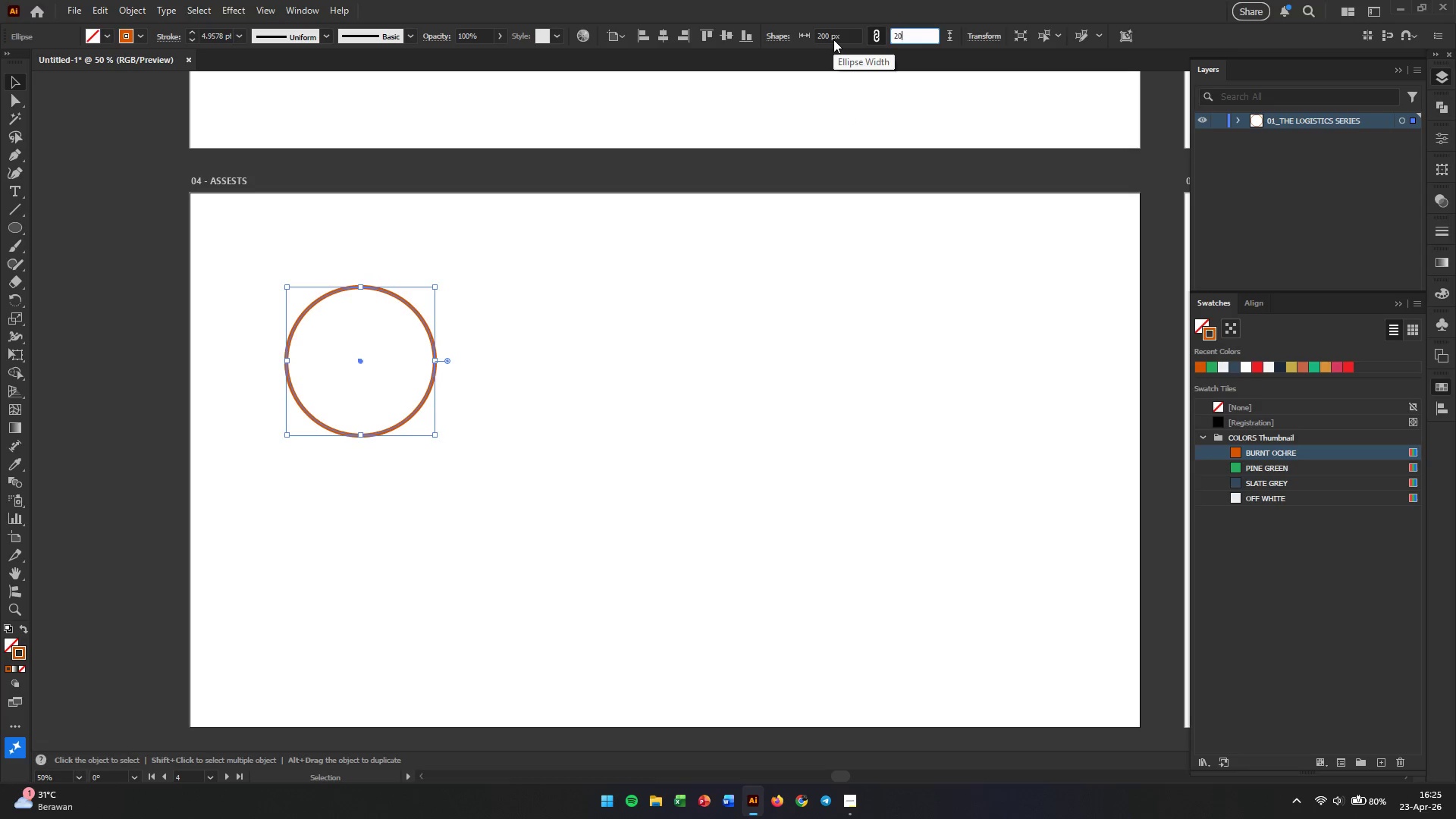 
key(Numpad0)
 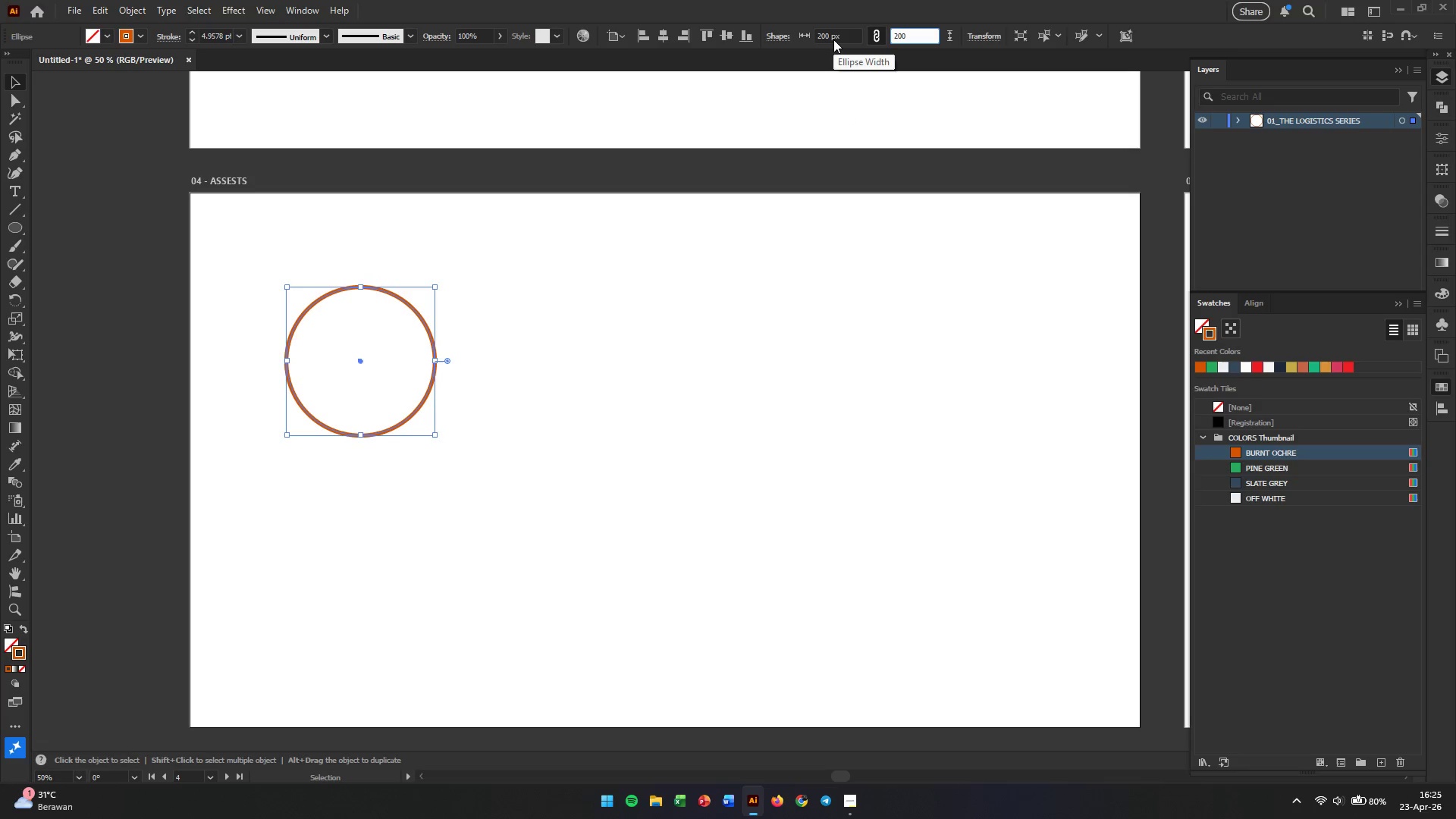 
key(Enter)
 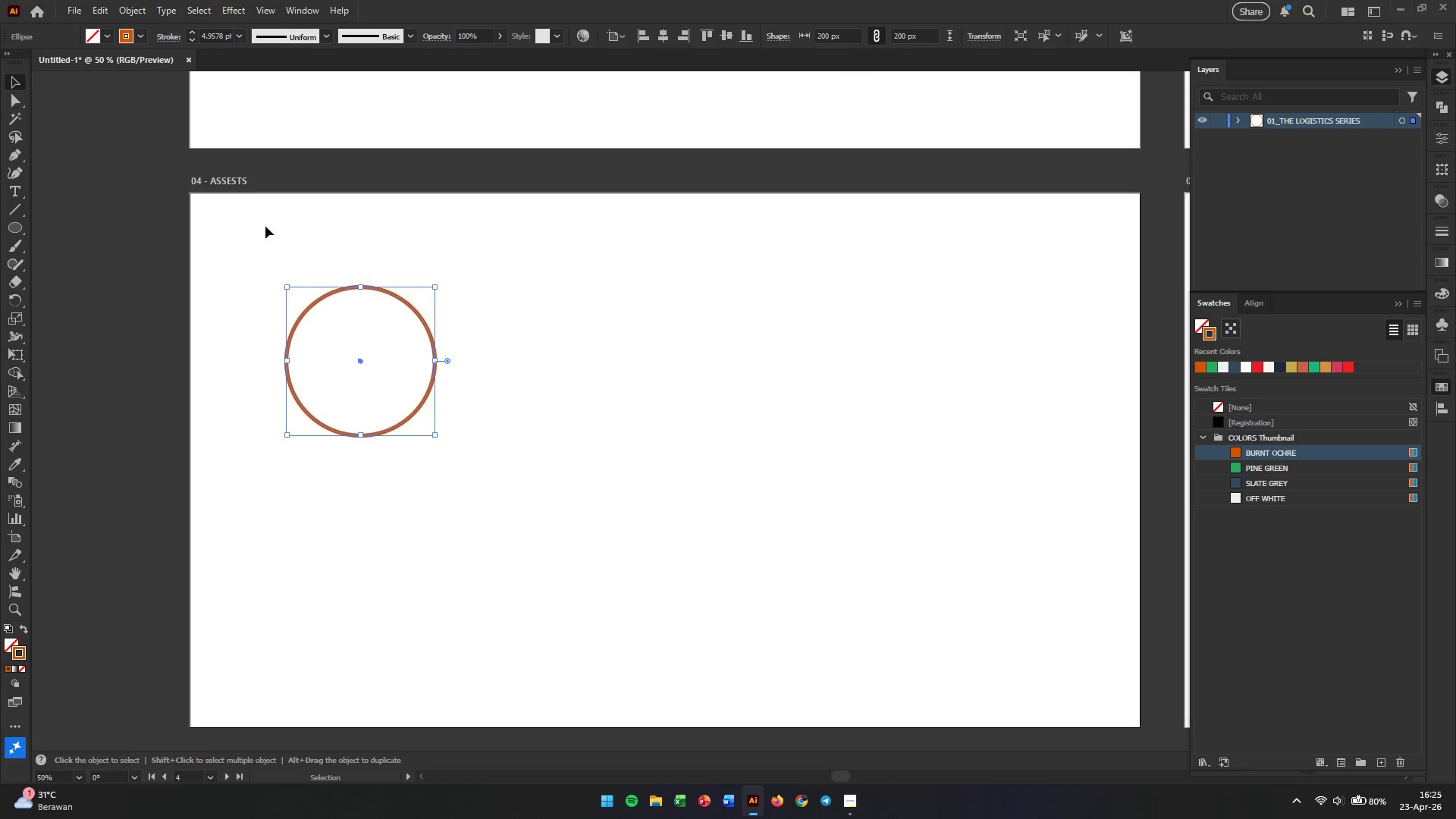 
left_click([527, 426])
 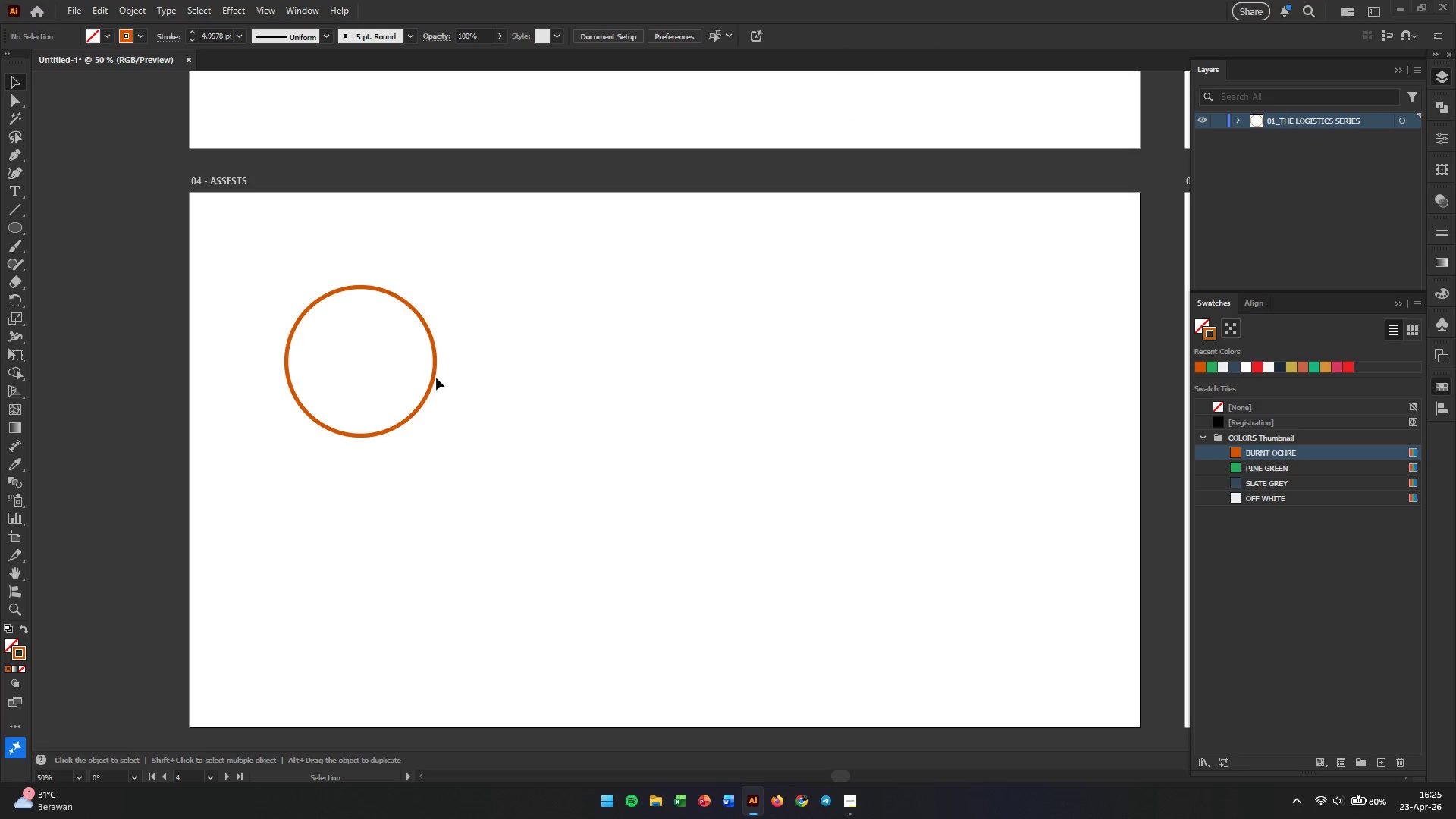 
left_click([433, 378])
 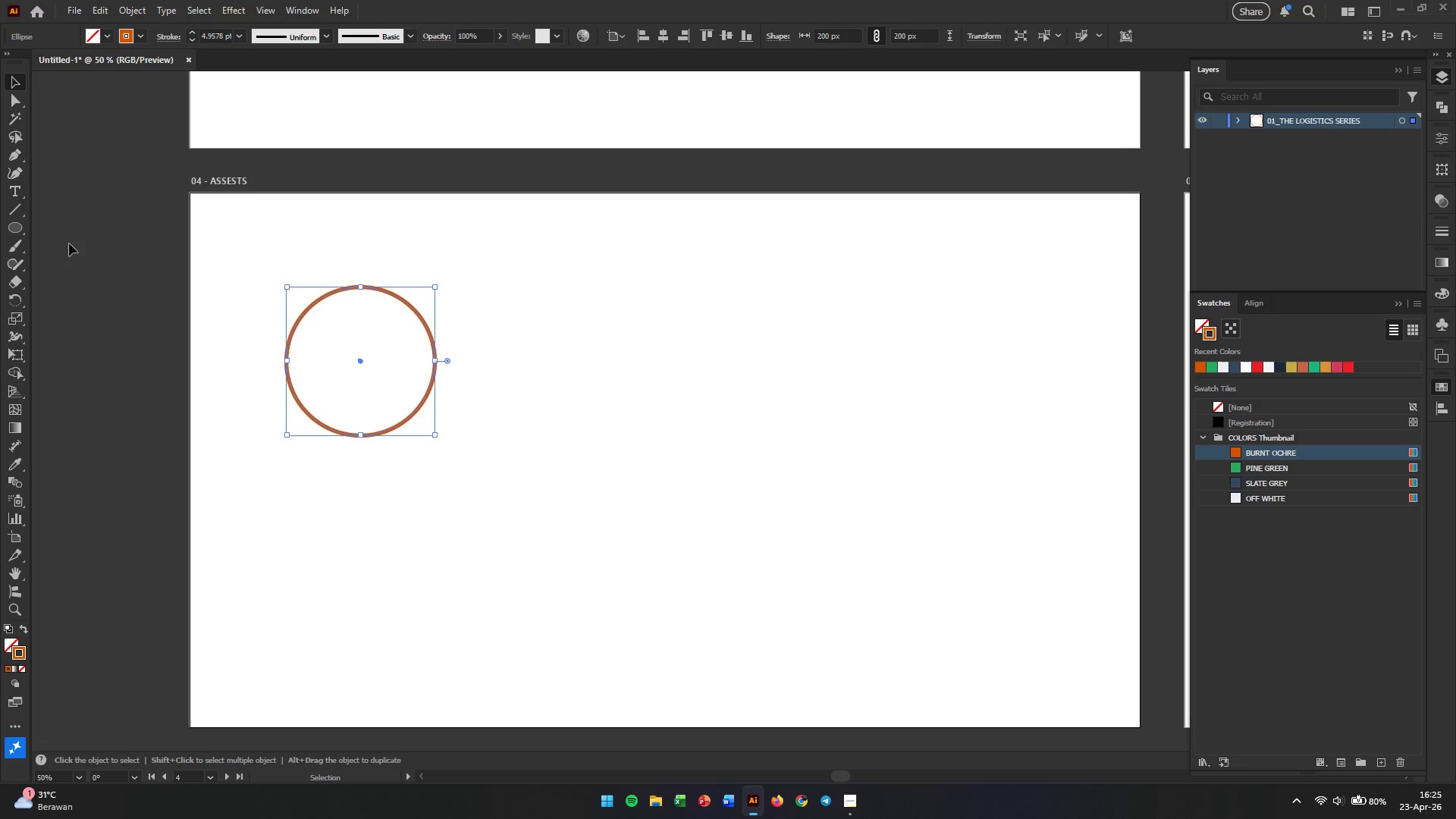 
left_click([16, 99])
 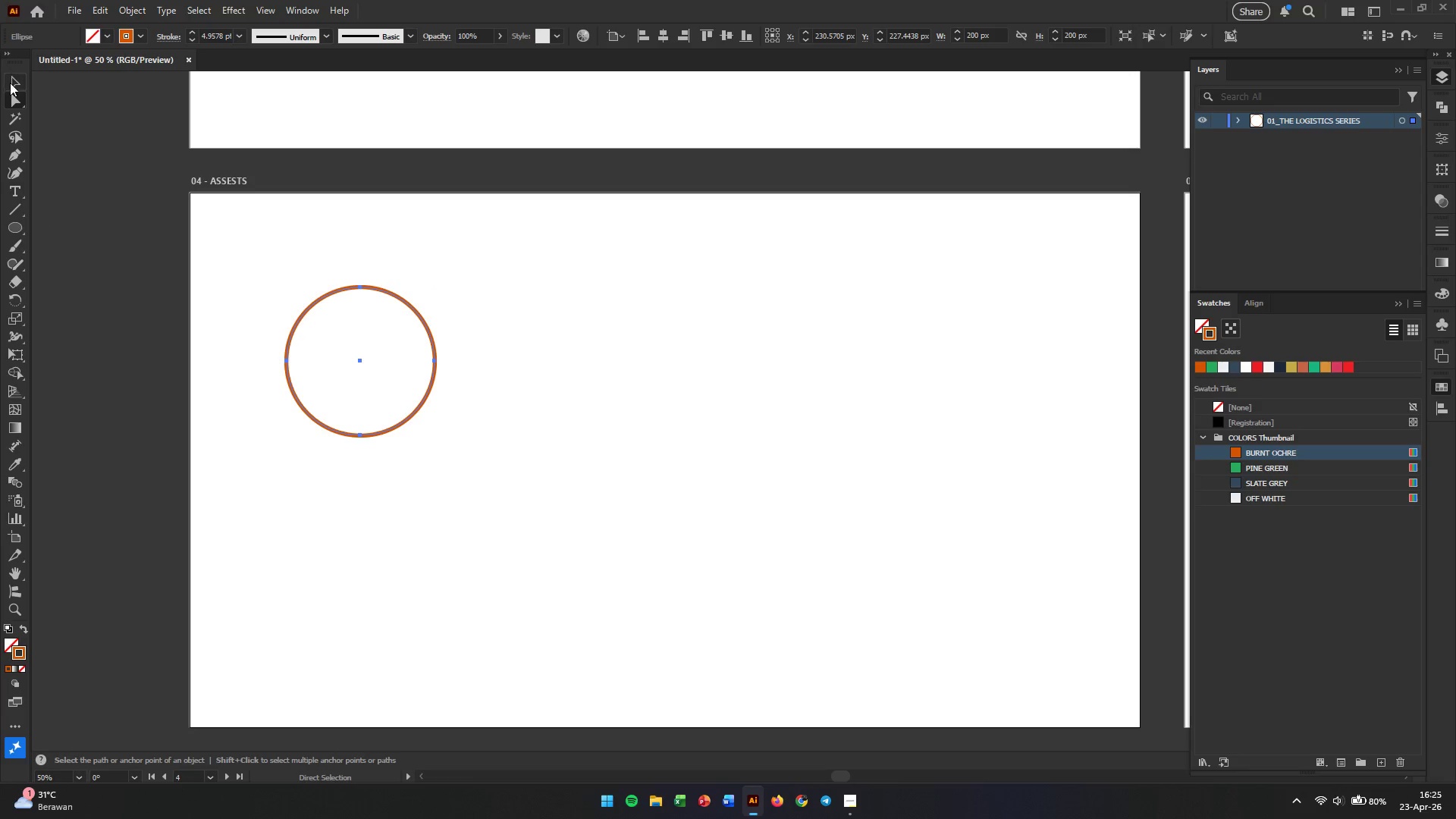 
left_click([22, 78])
 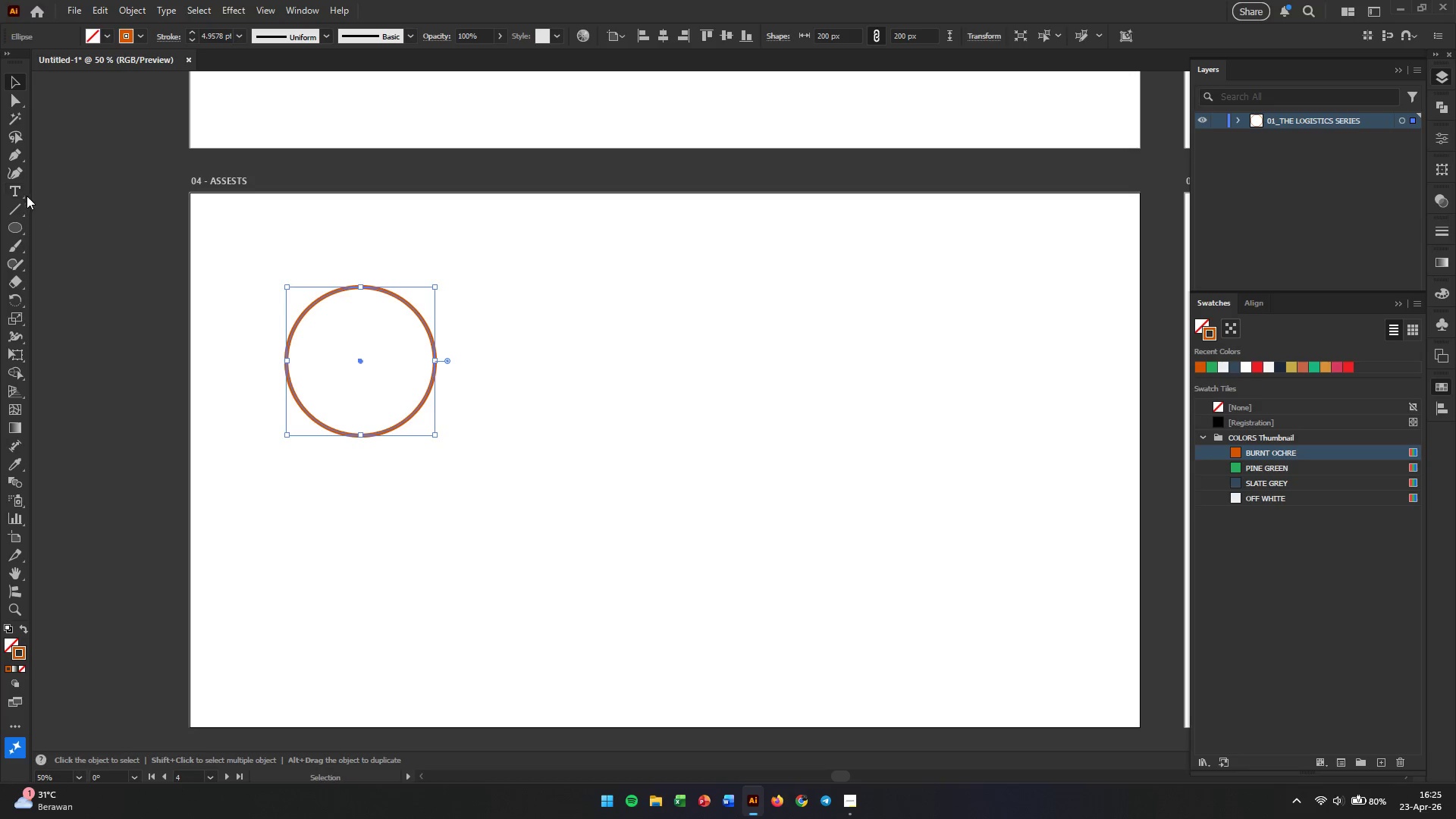 
right_click([23, 236])
 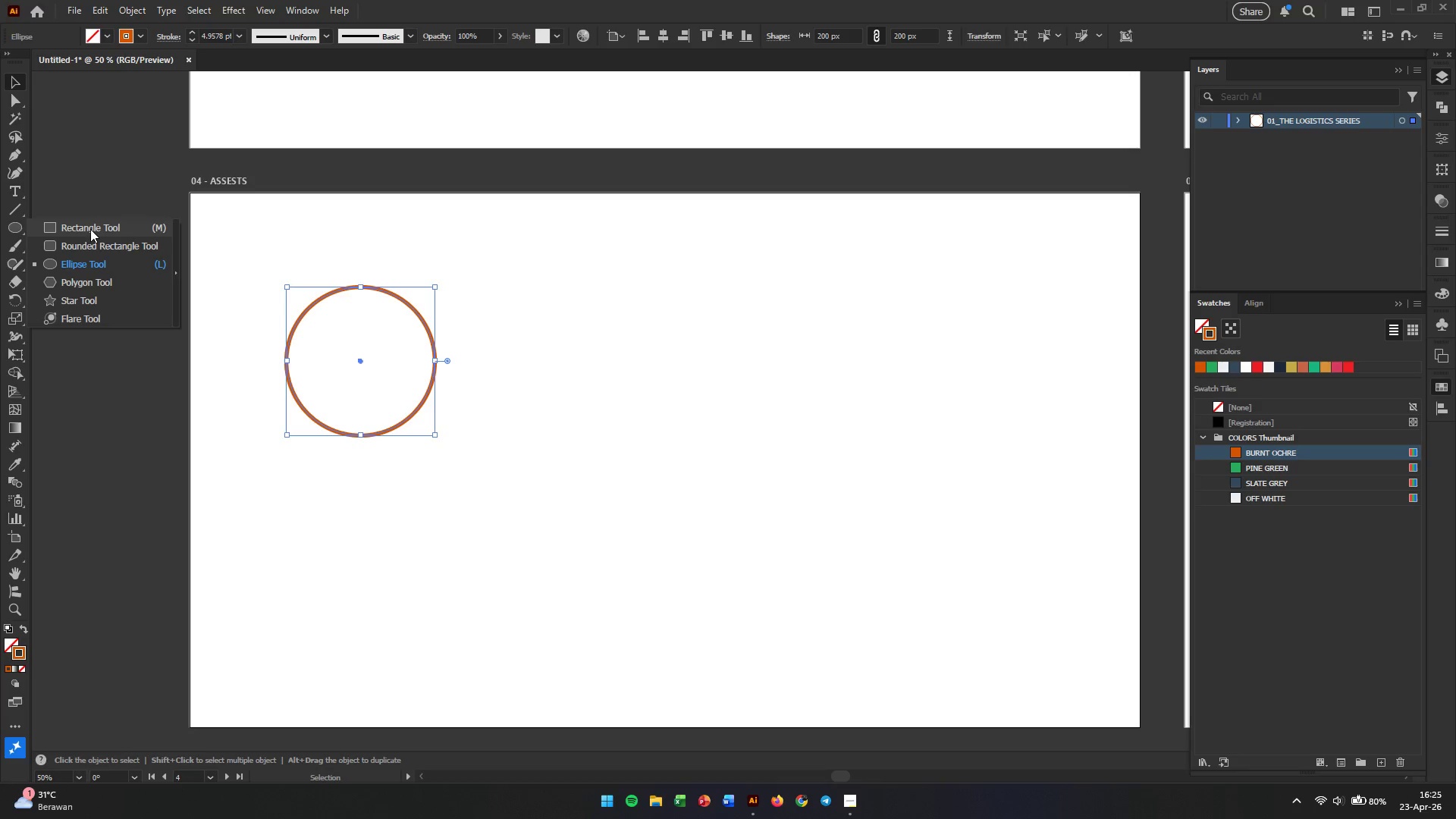 
left_click([90, 229])
 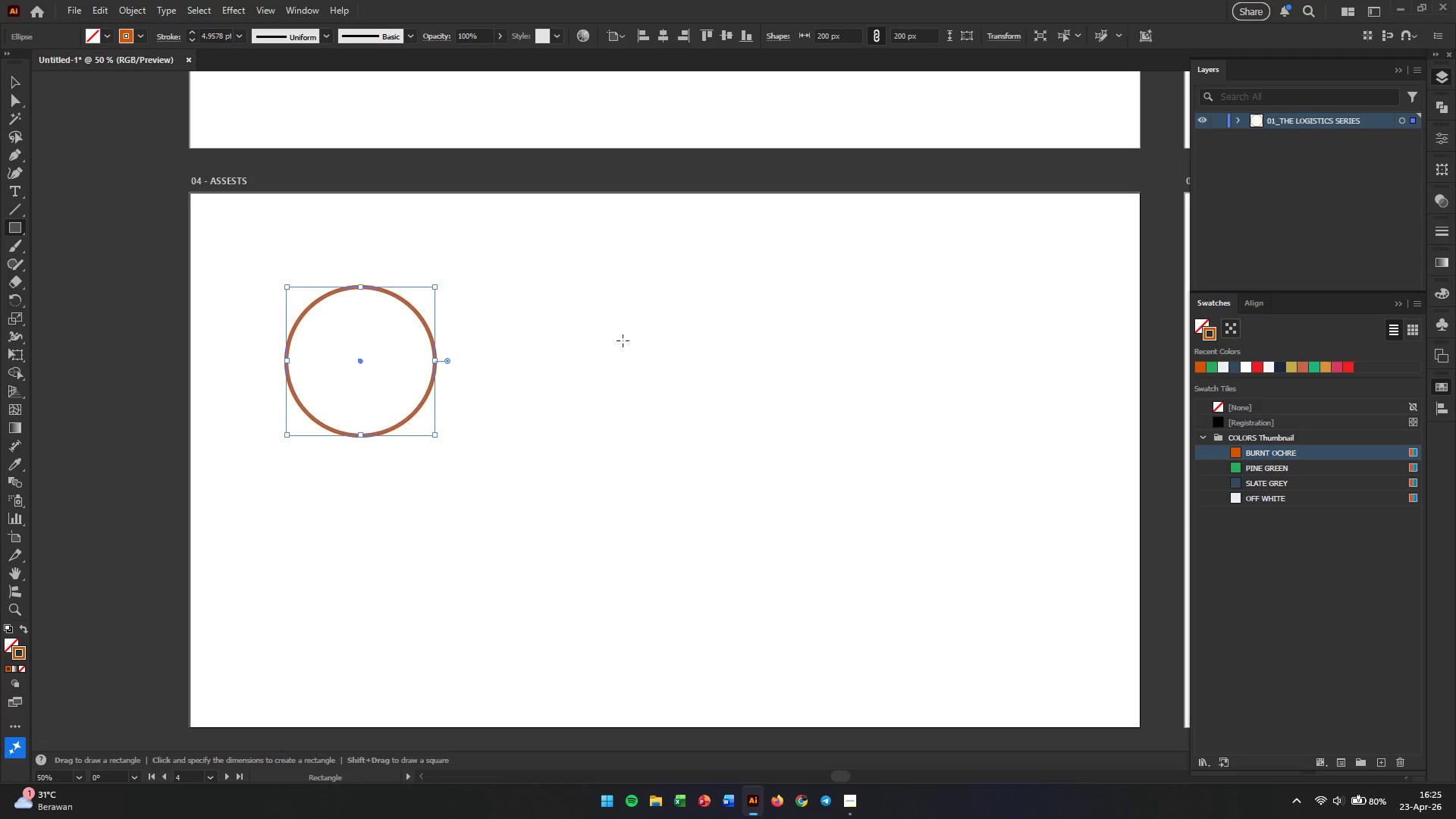 
wait(8.86)
 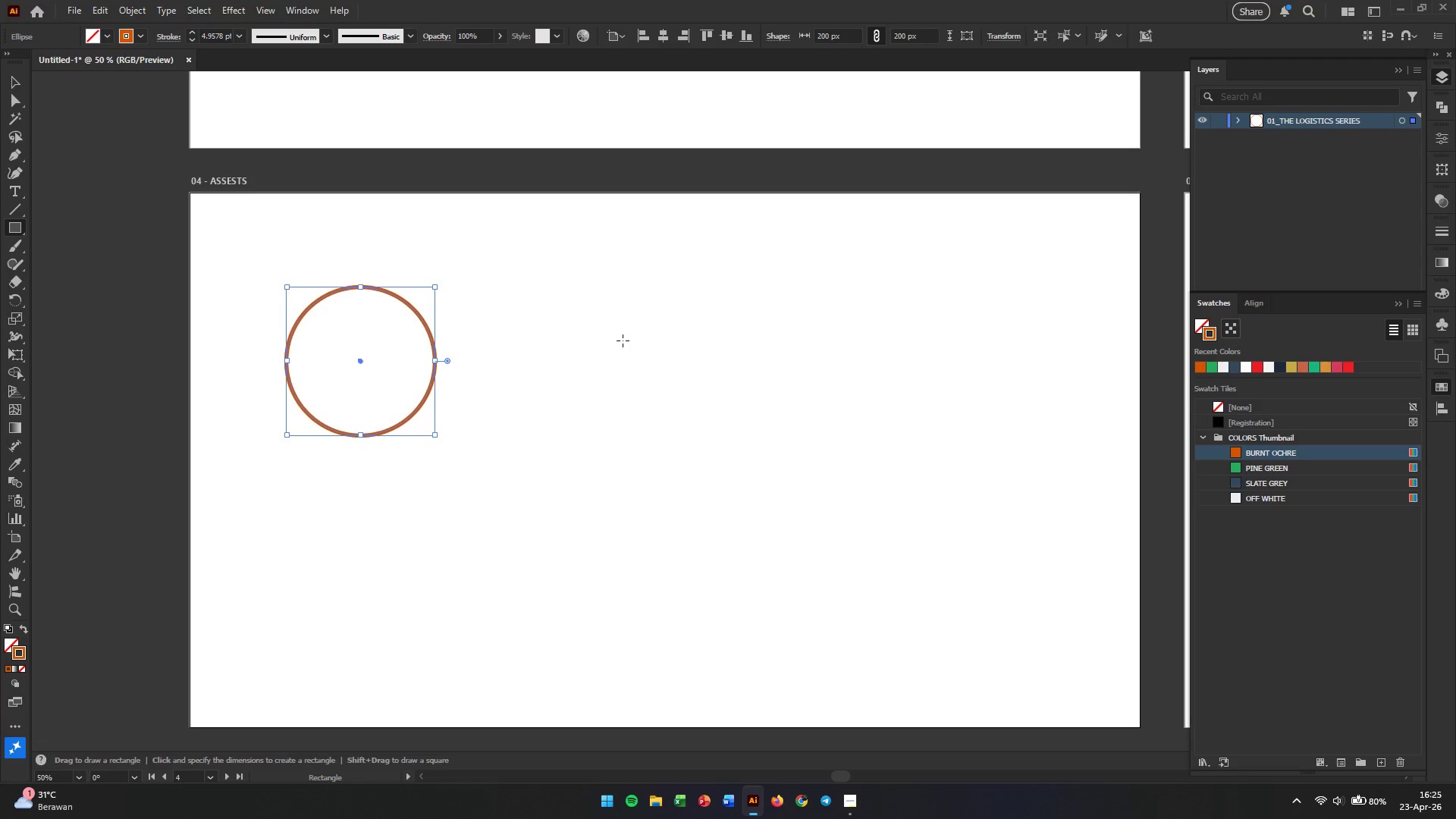 
hold_key(key=ShiftLeft, duration=2.09)
left_click_drag(start_coordinate=[544, 287], to_coordinate=[648, 435])
 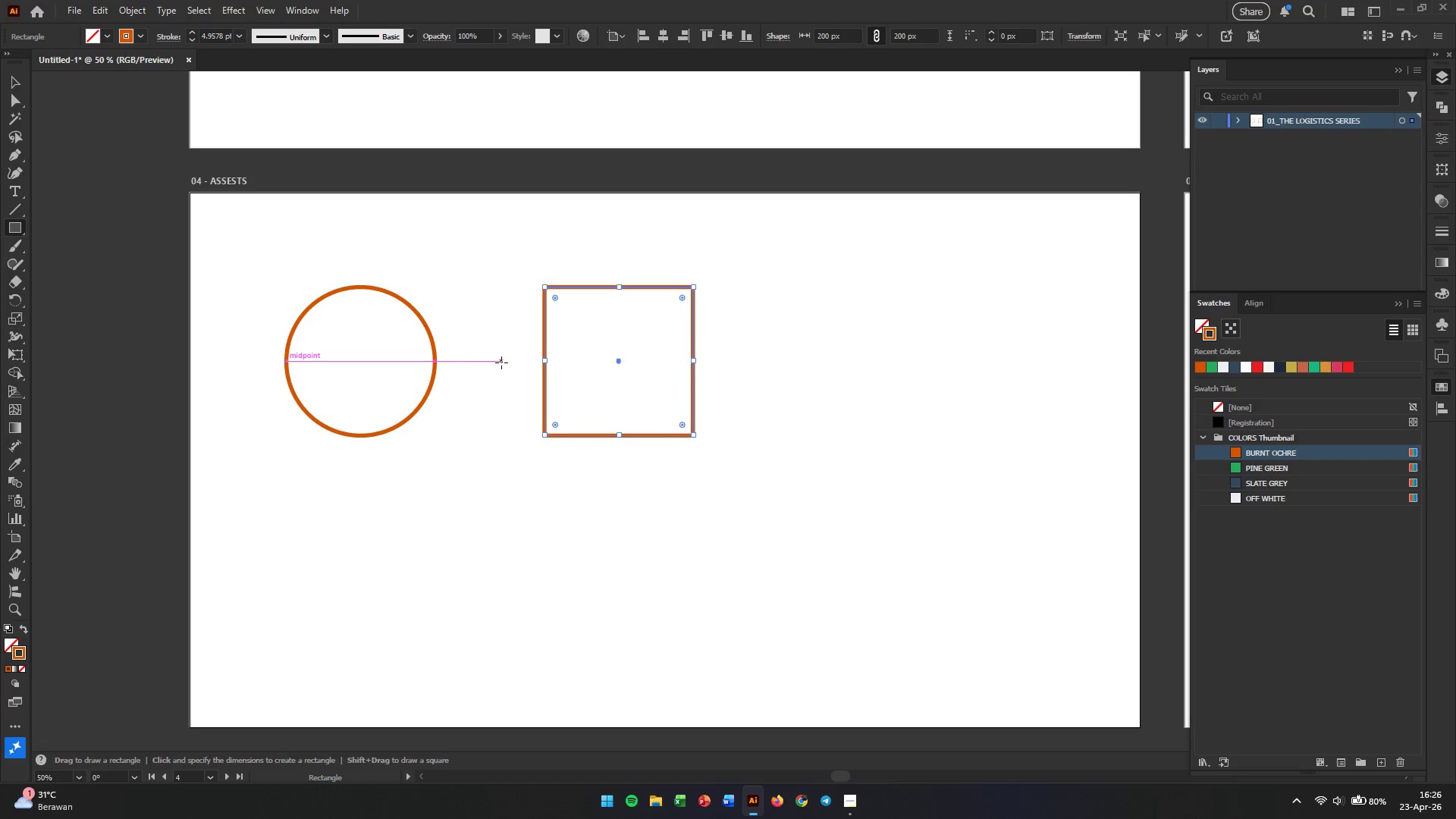 
wait(7.83)
 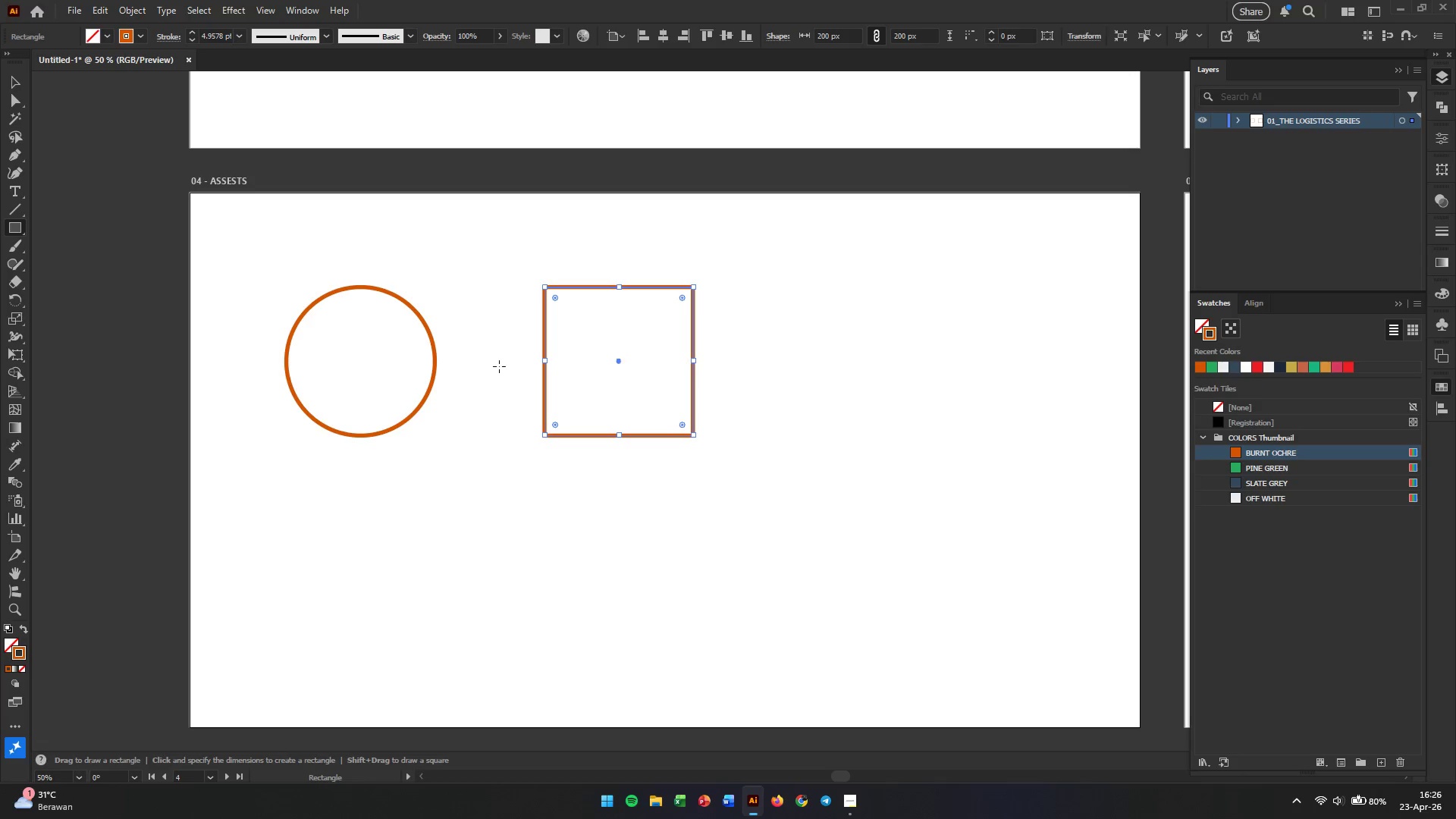 
left_click([17, 83])
 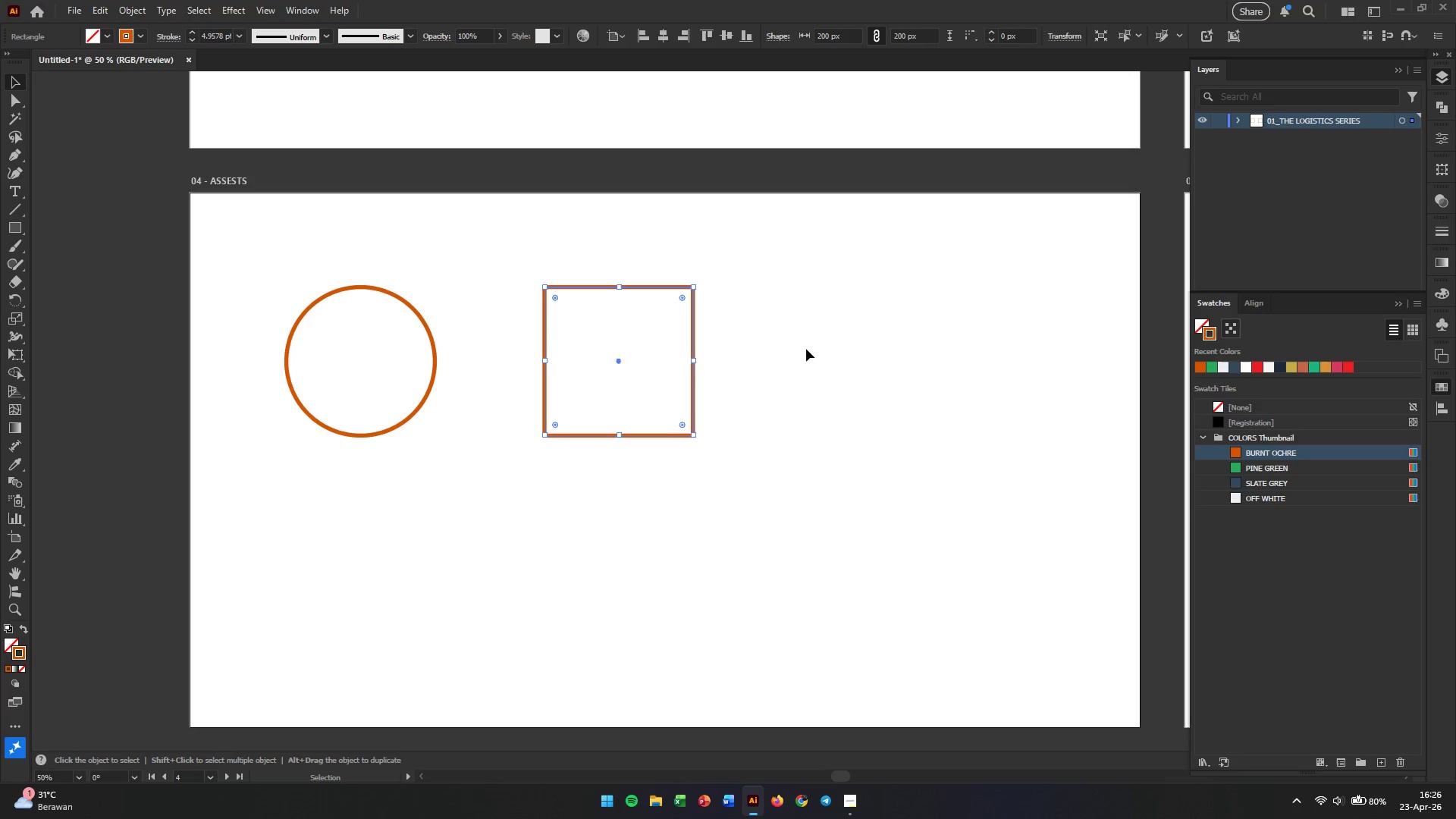 
left_click([806, 349])
 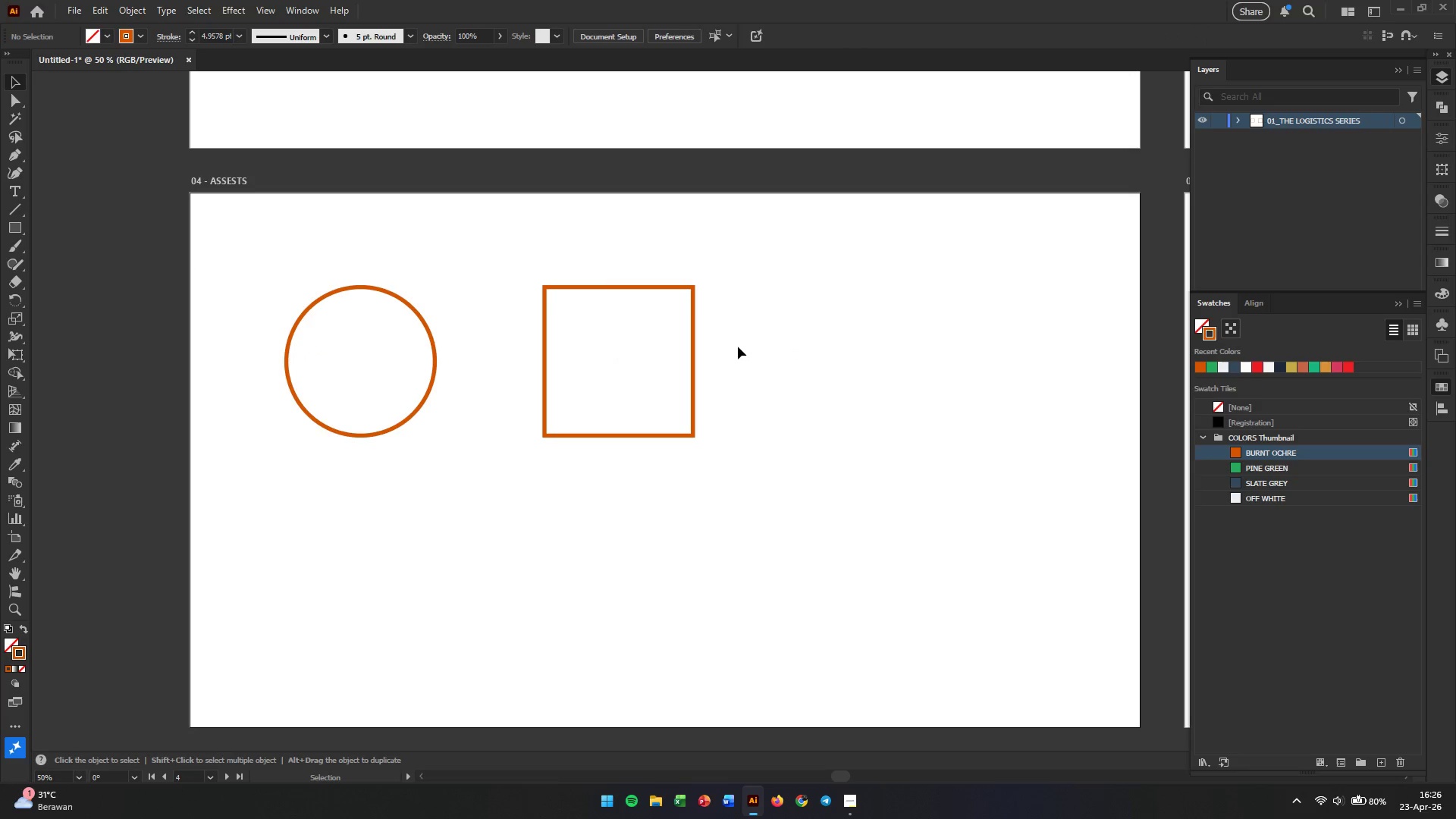 
left_click_drag(start_coordinate=[736, 347], to_coordinate=[613, 387])
 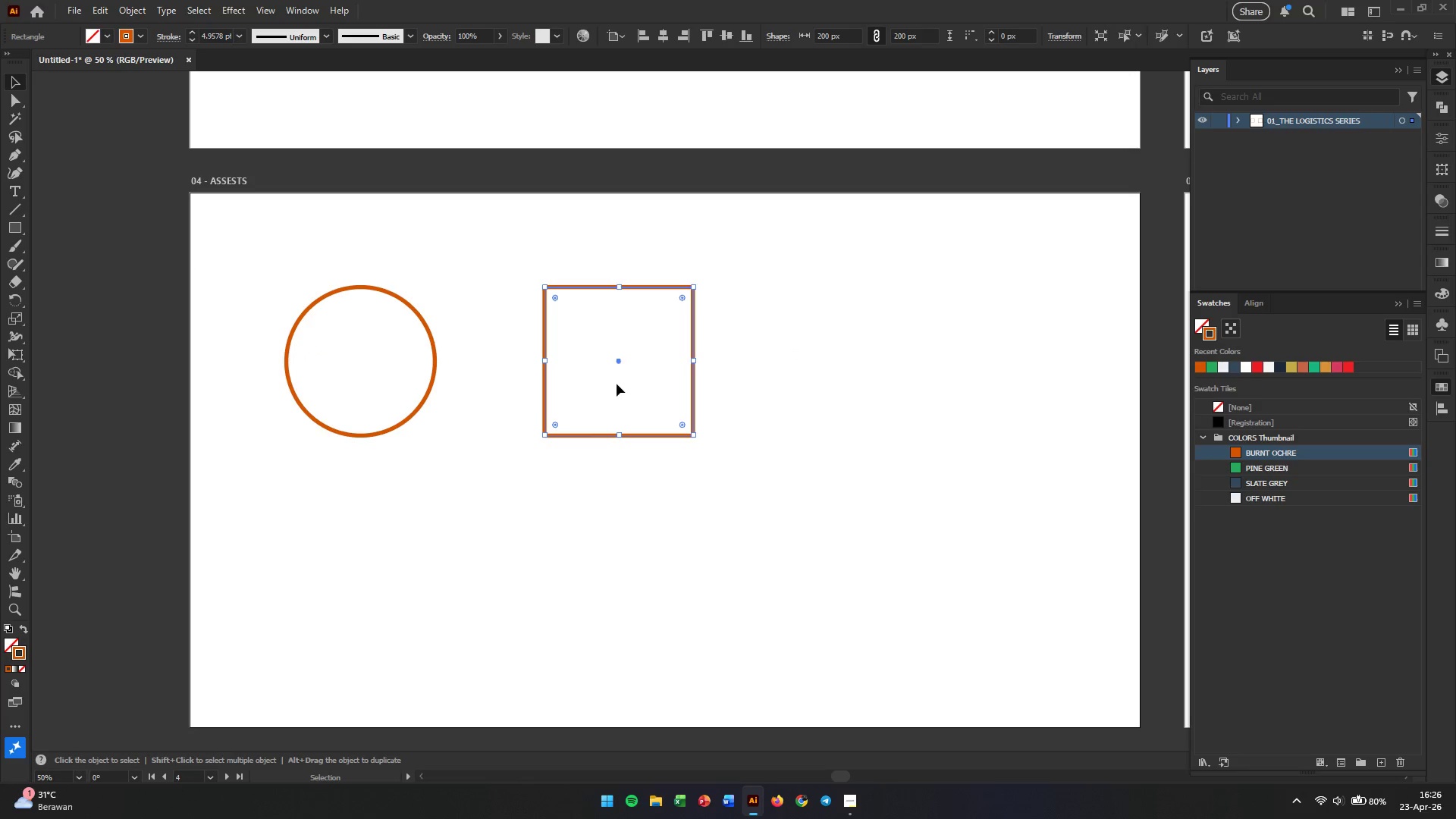 
key(Backspace)
 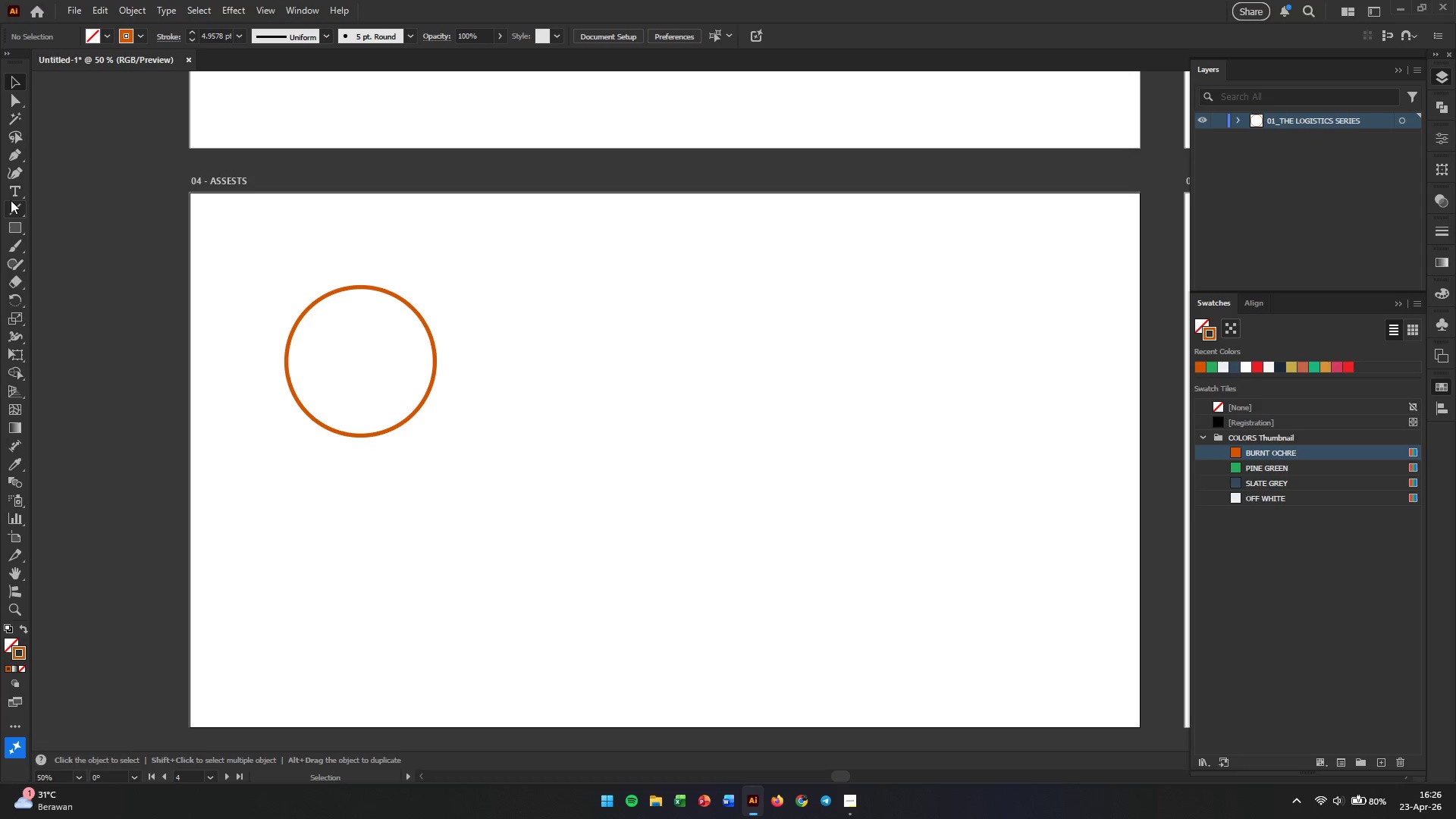 
right_click([17, 210])
 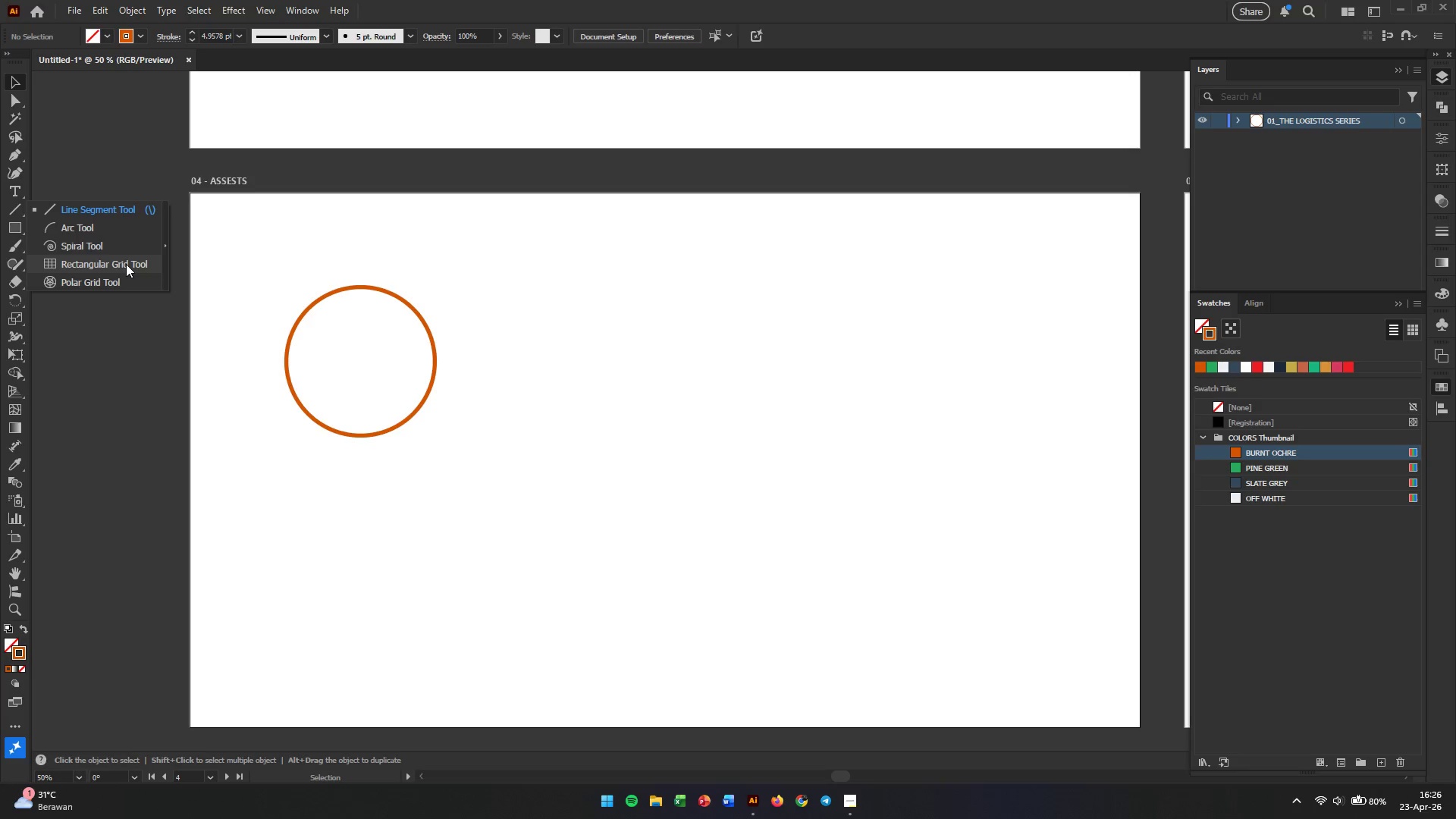 
left_click([126, 264])
 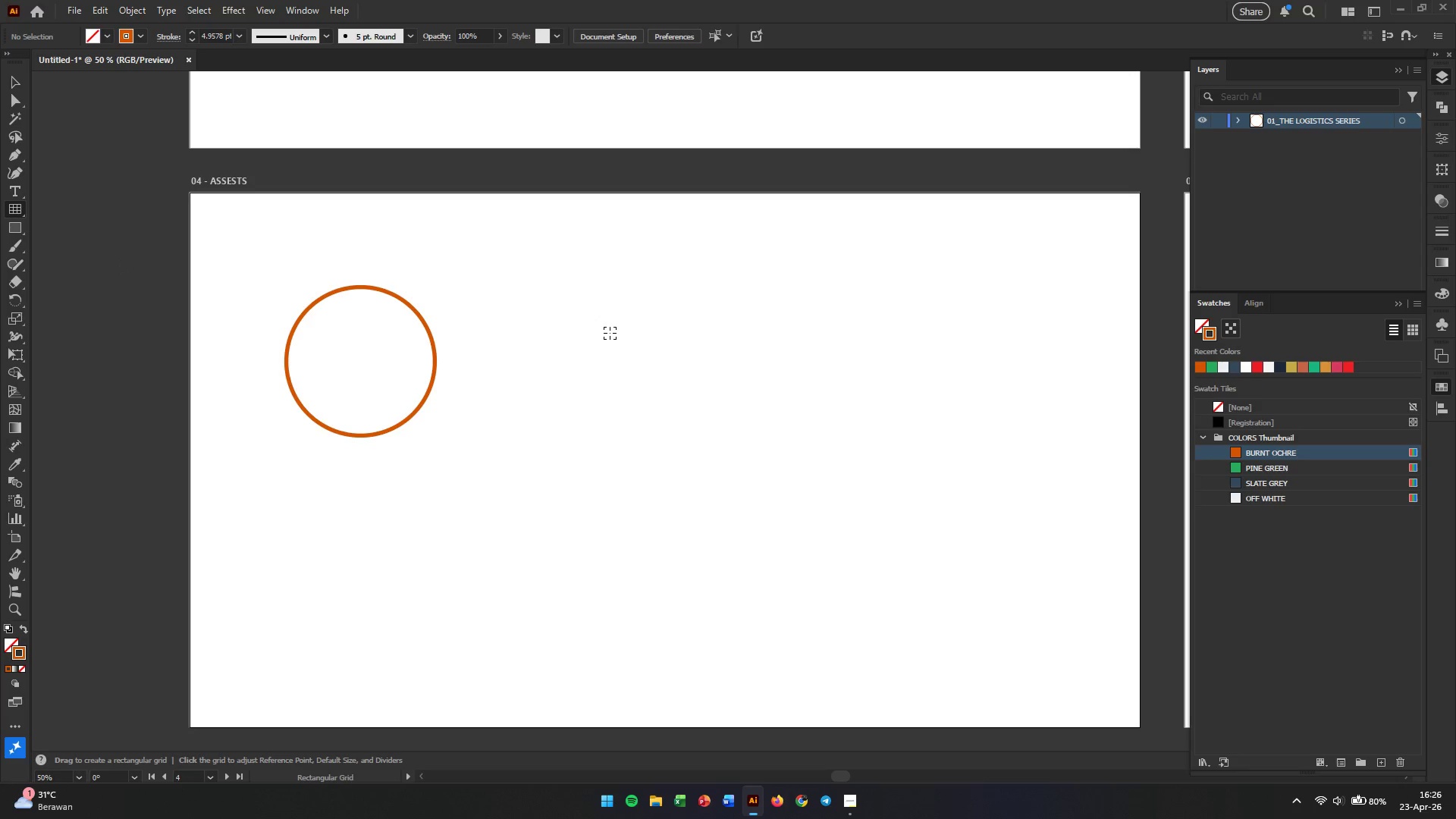 
left_click([610, 333])
 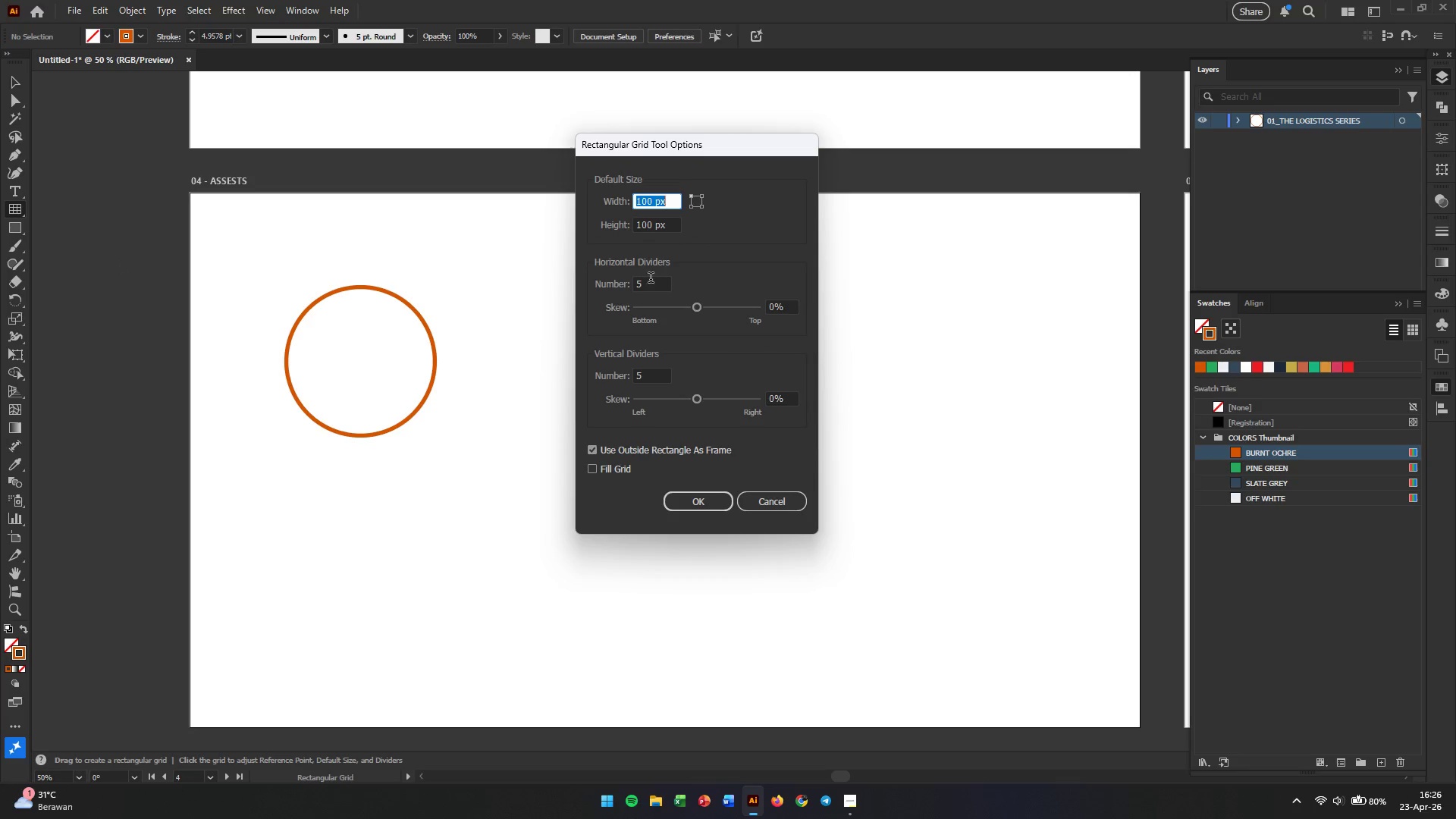 
double_click([650, 281])
 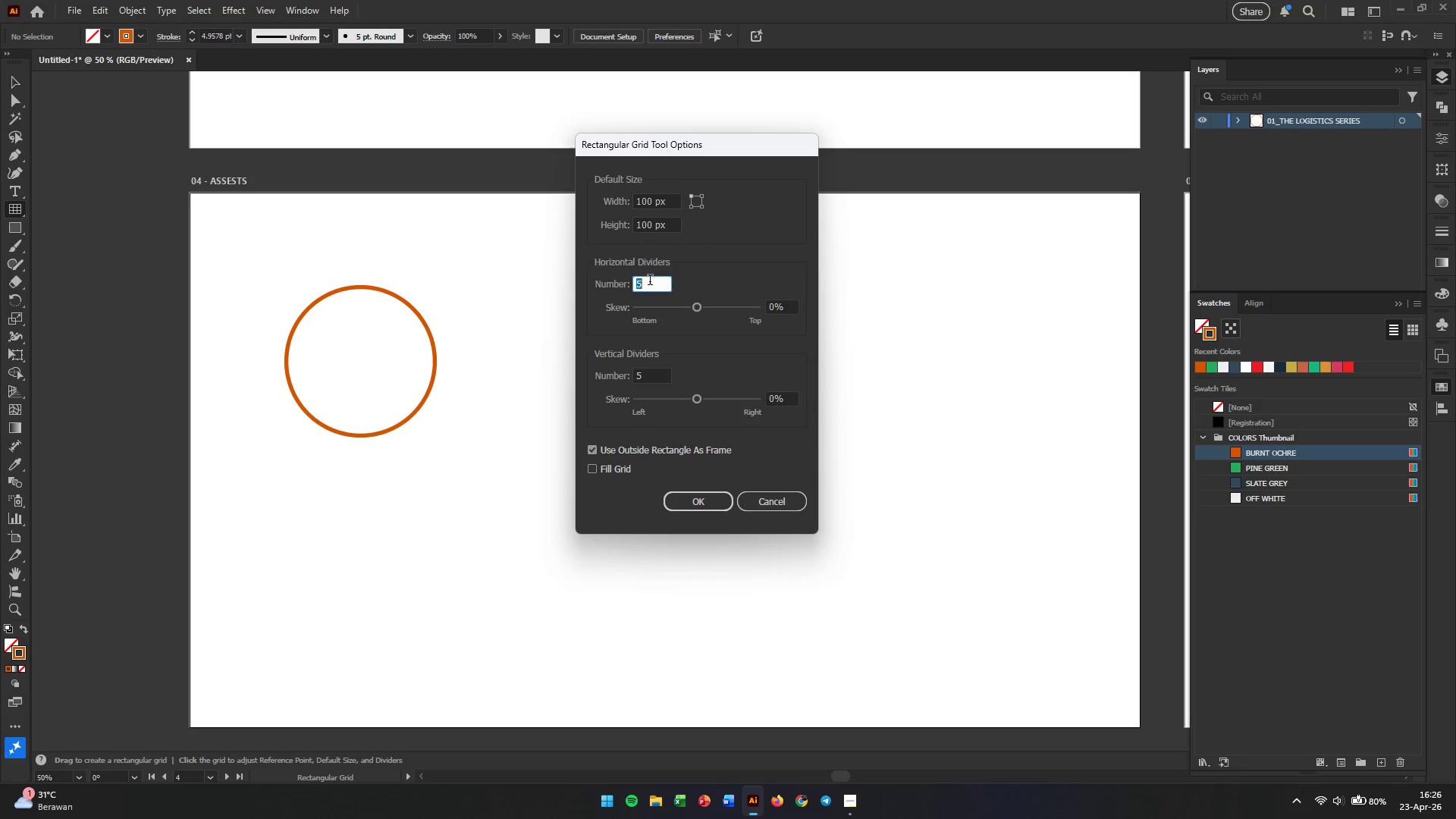 
triple_click([650, 281])
 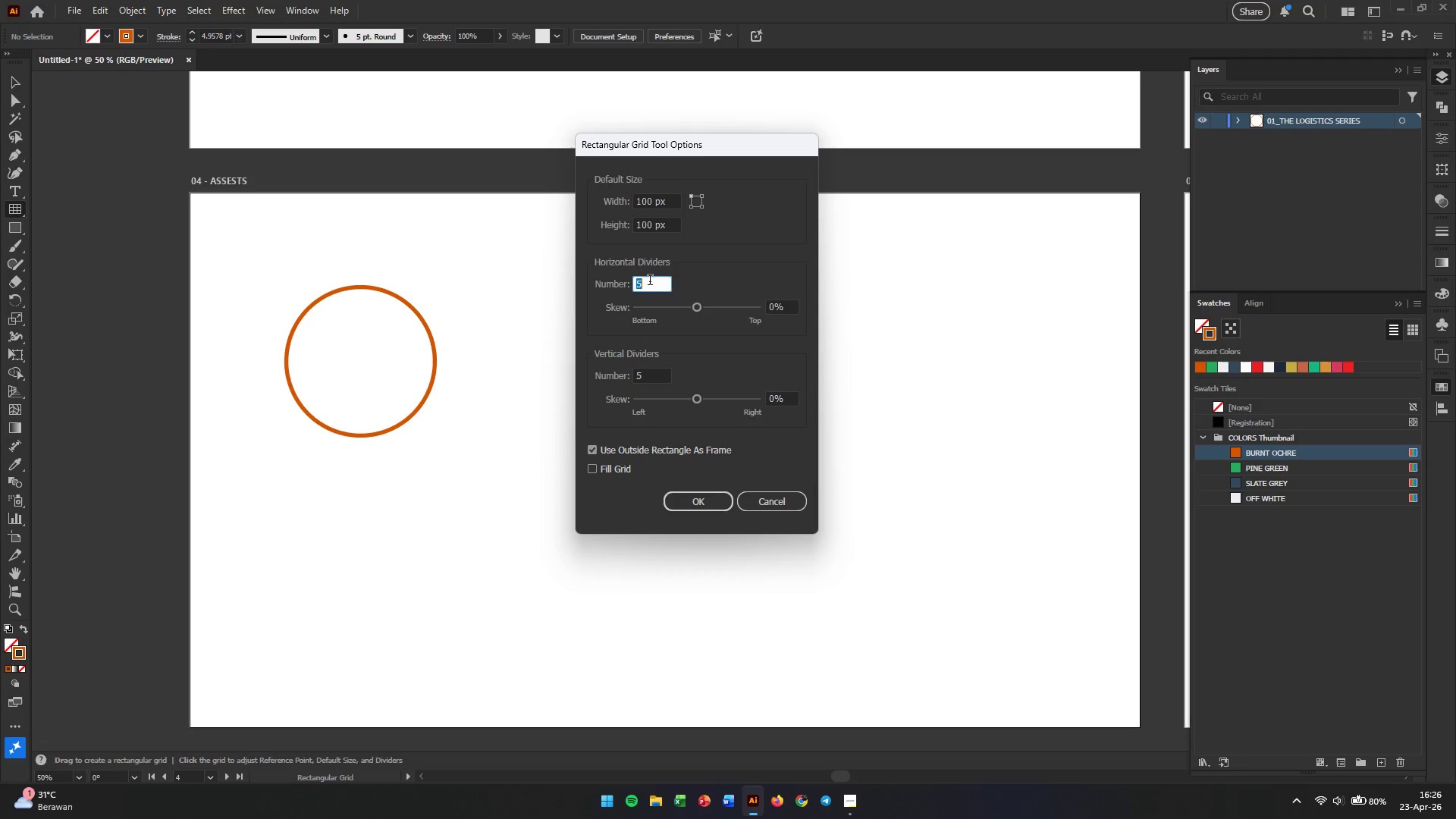 
key(Numpad5)
 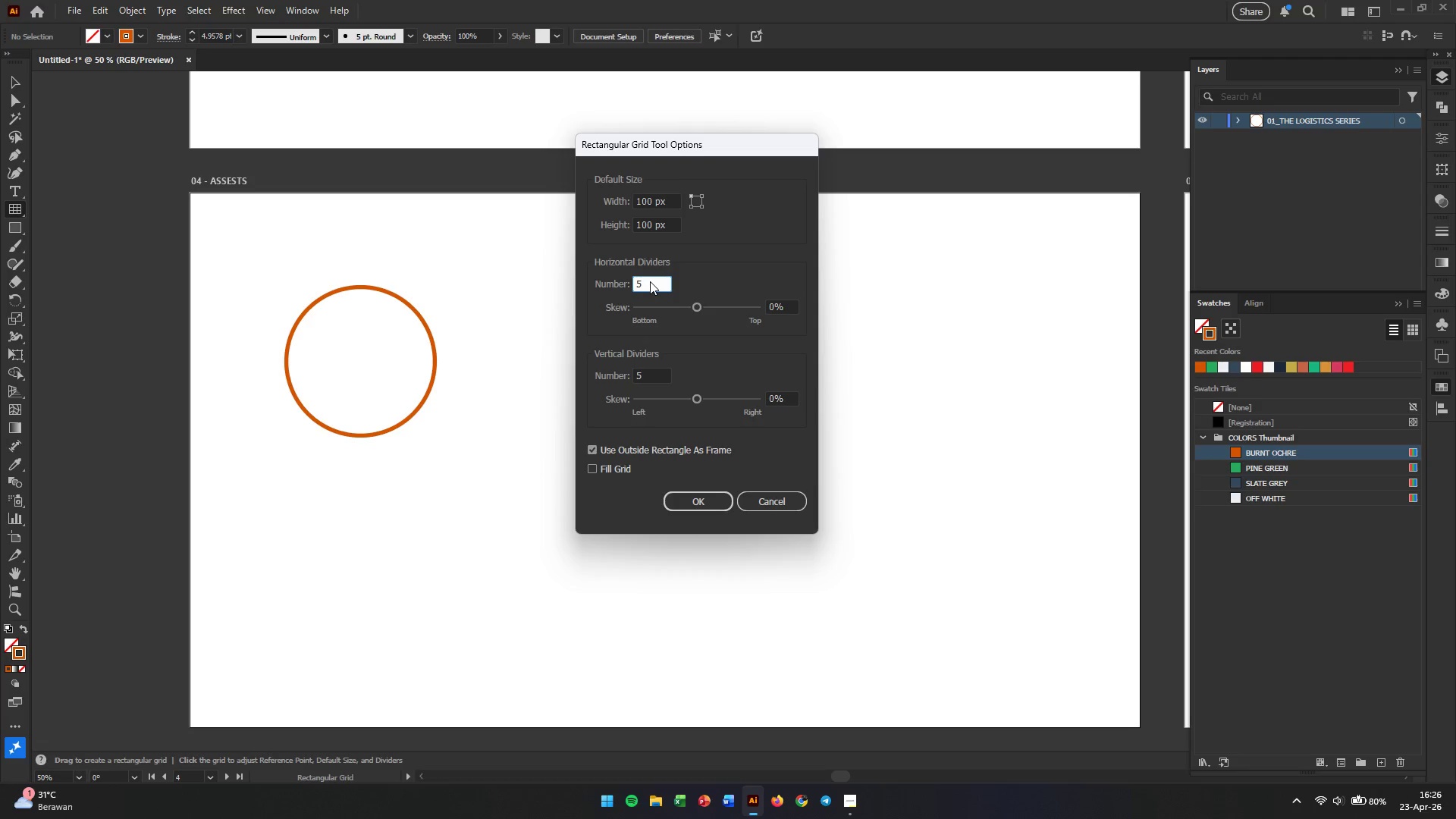 
key(Tab)
 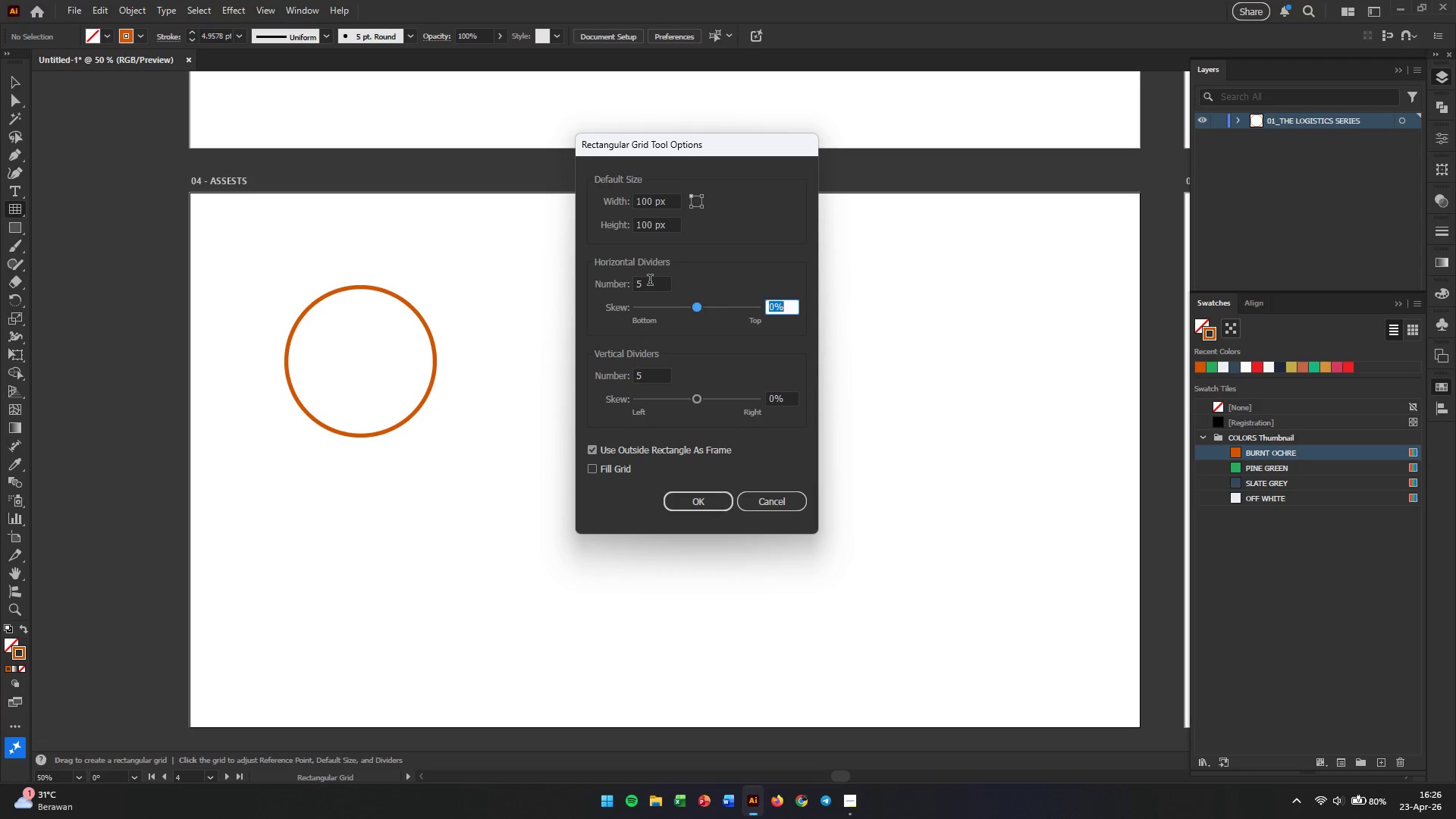 
key(Tab)
 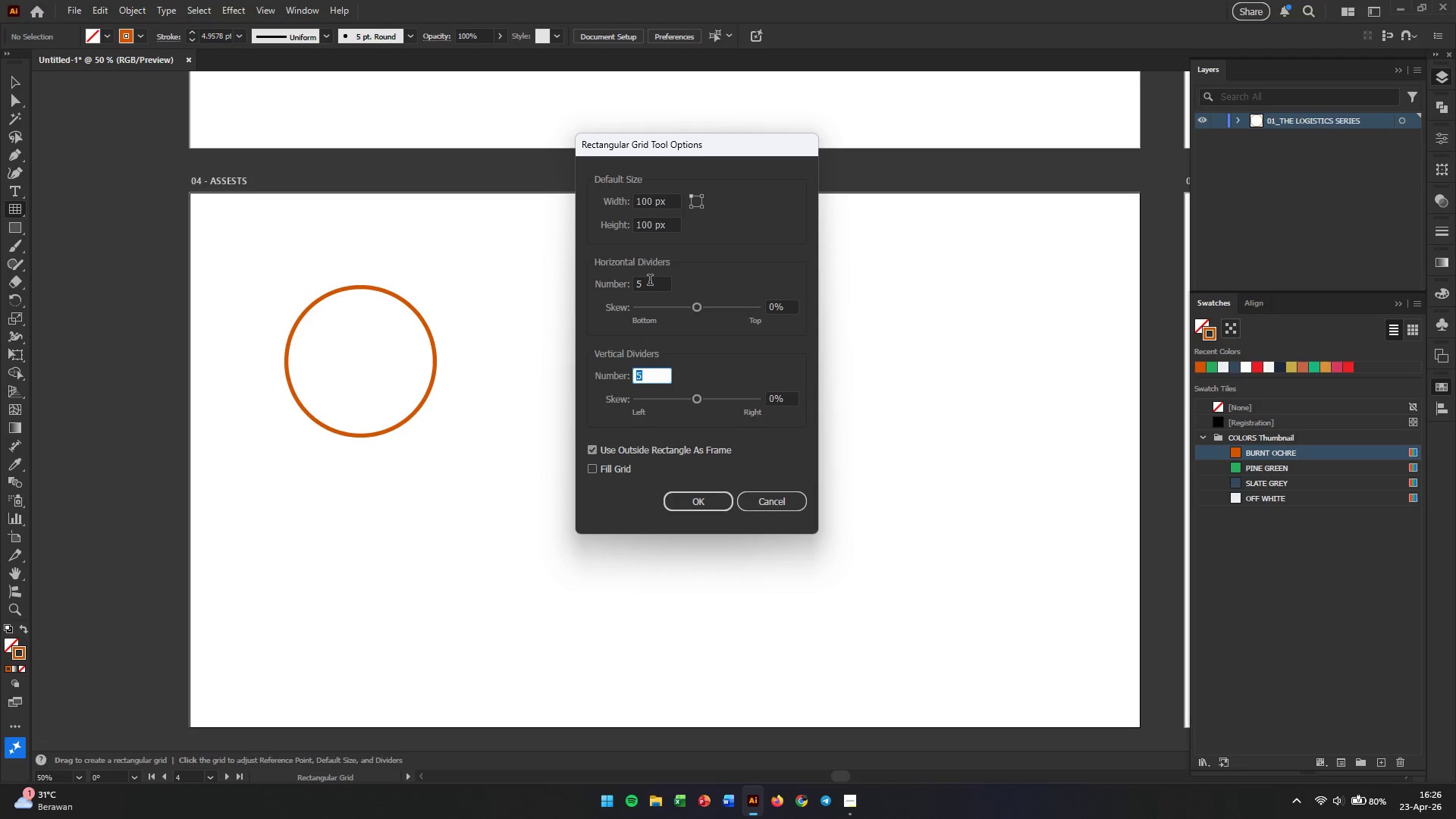 
key(Numpad5)
 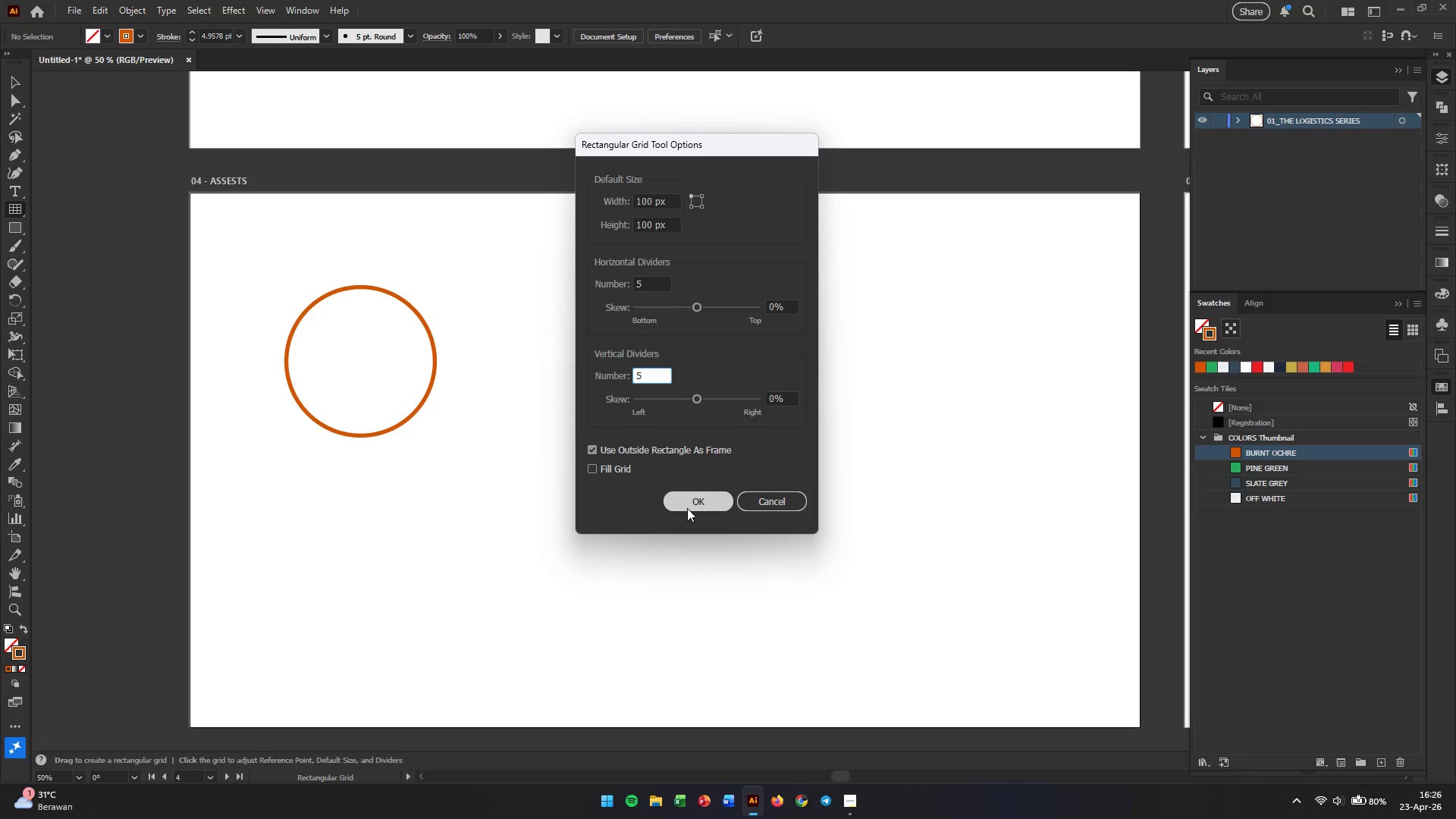 
left_click([687, 508])
 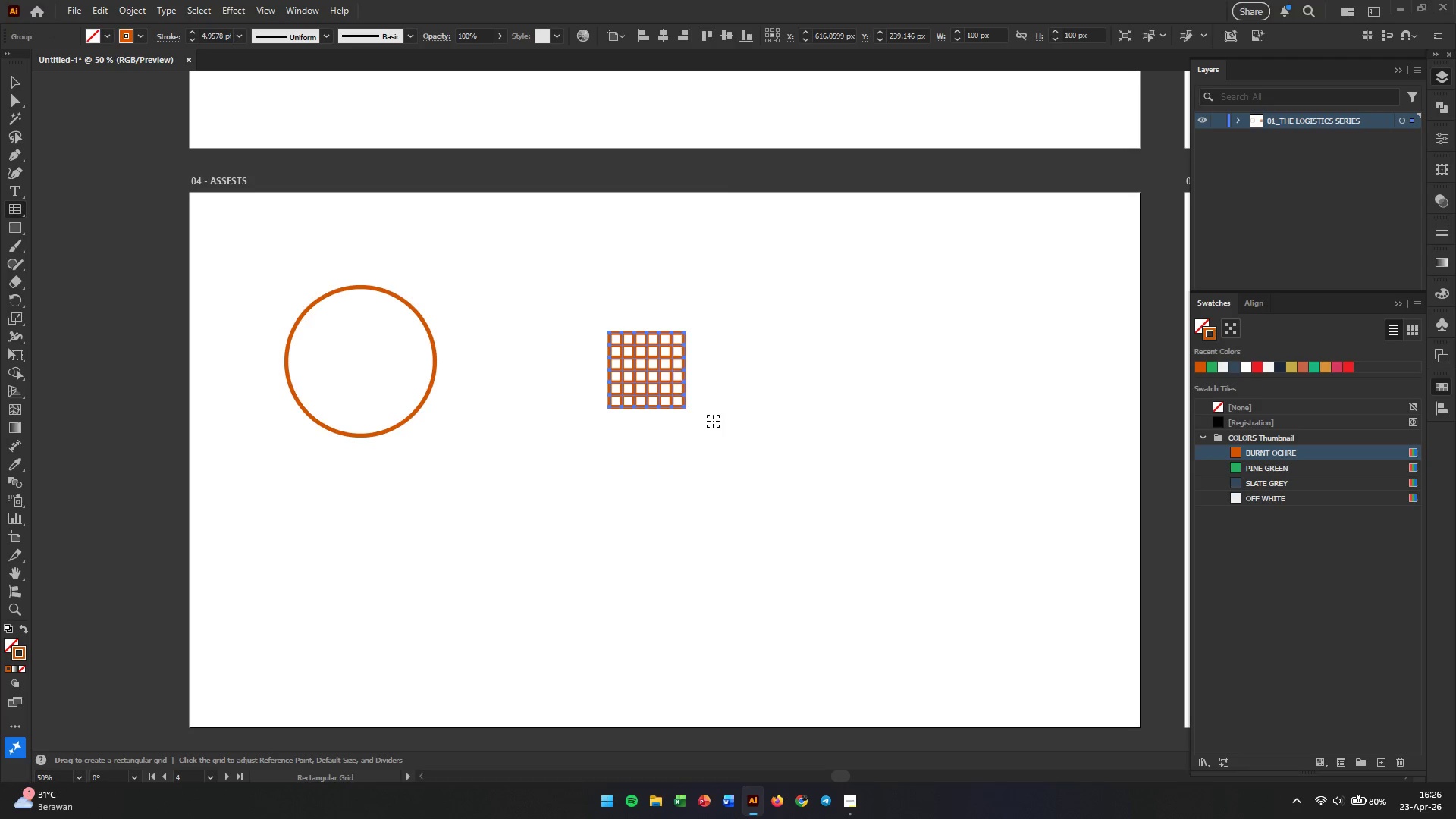 
key(Backspace)
 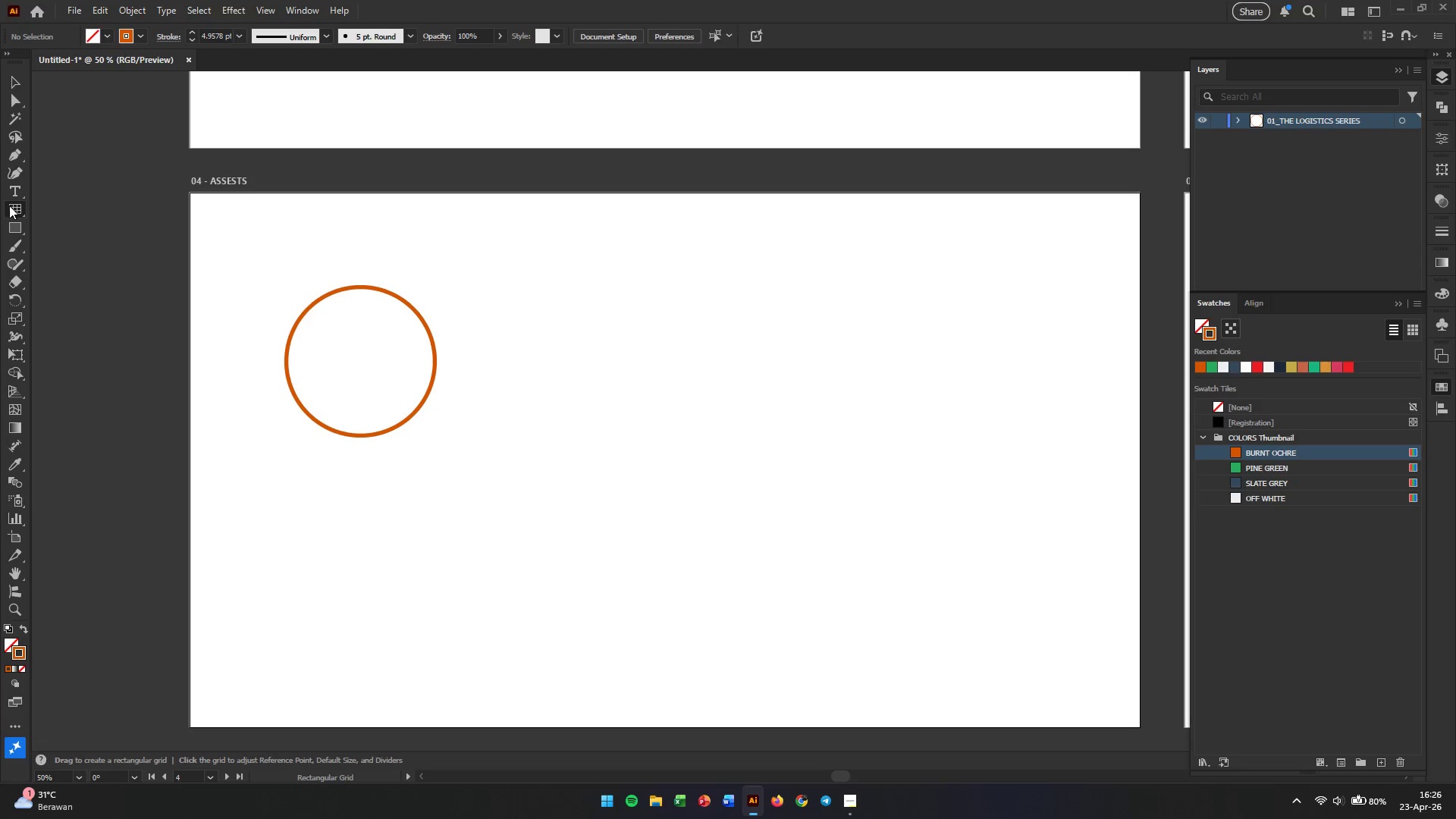 
left_click([645, 400])
 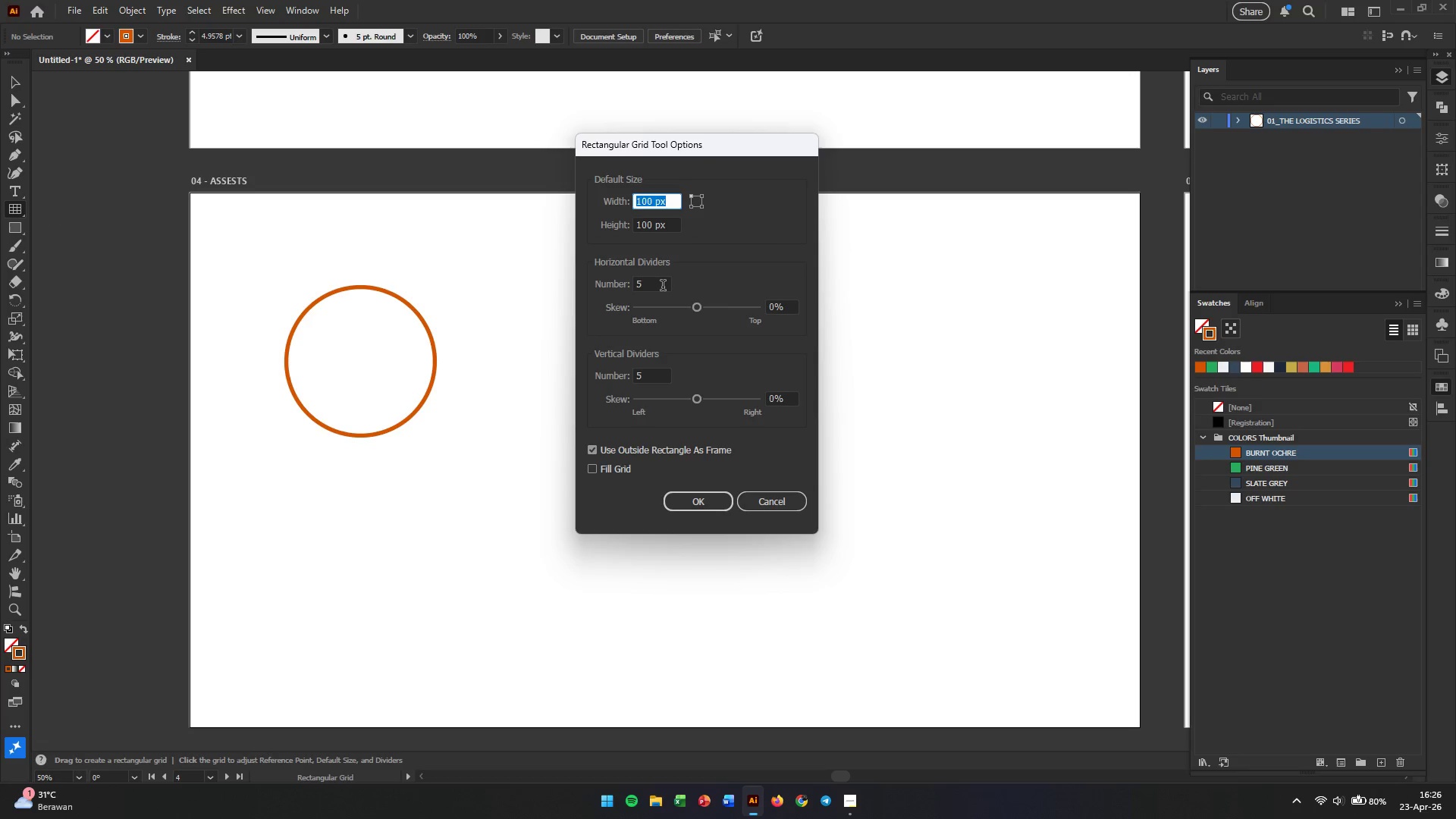 
double_click([663, 287])
 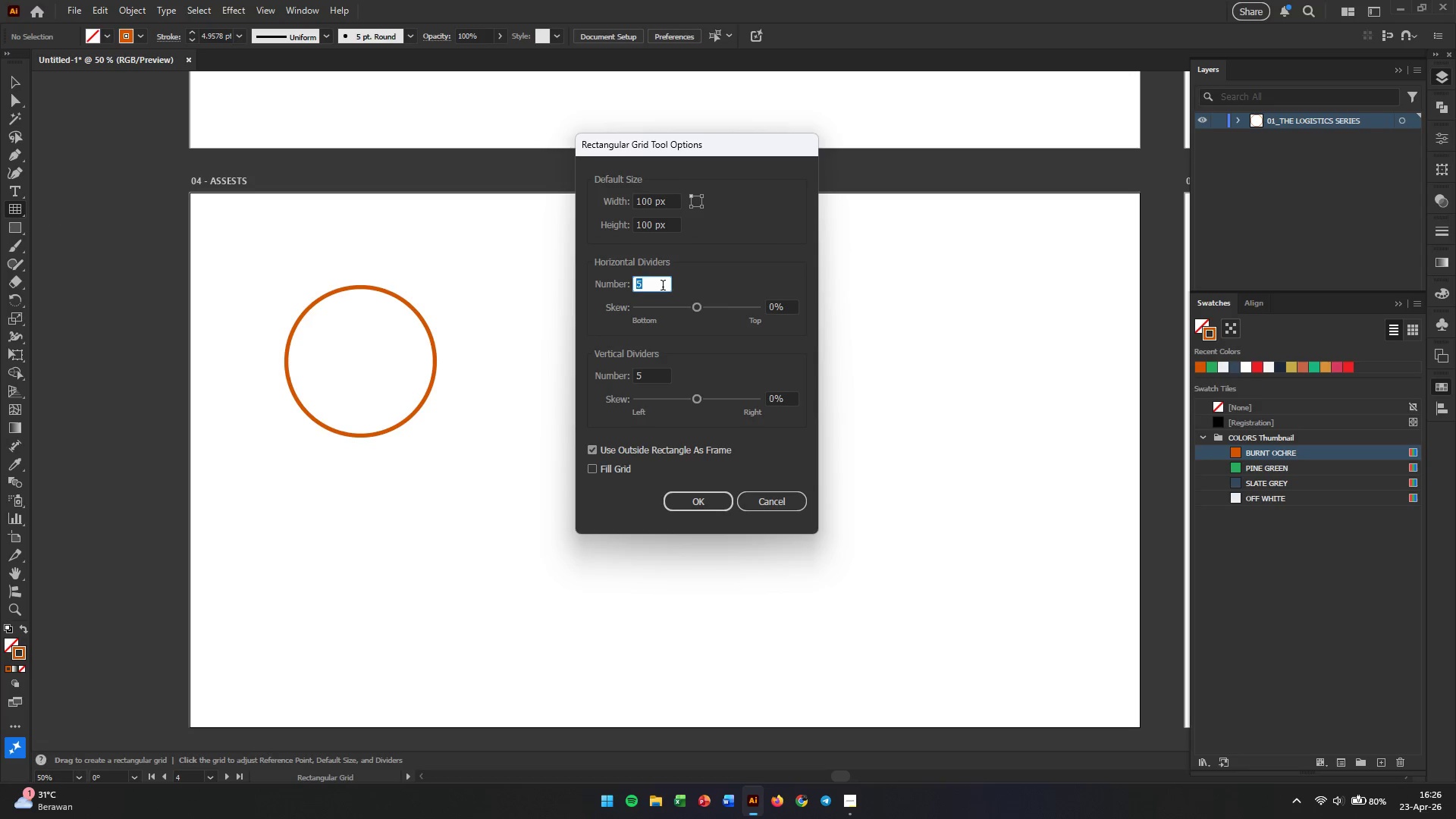 
key(Numpad4)
 